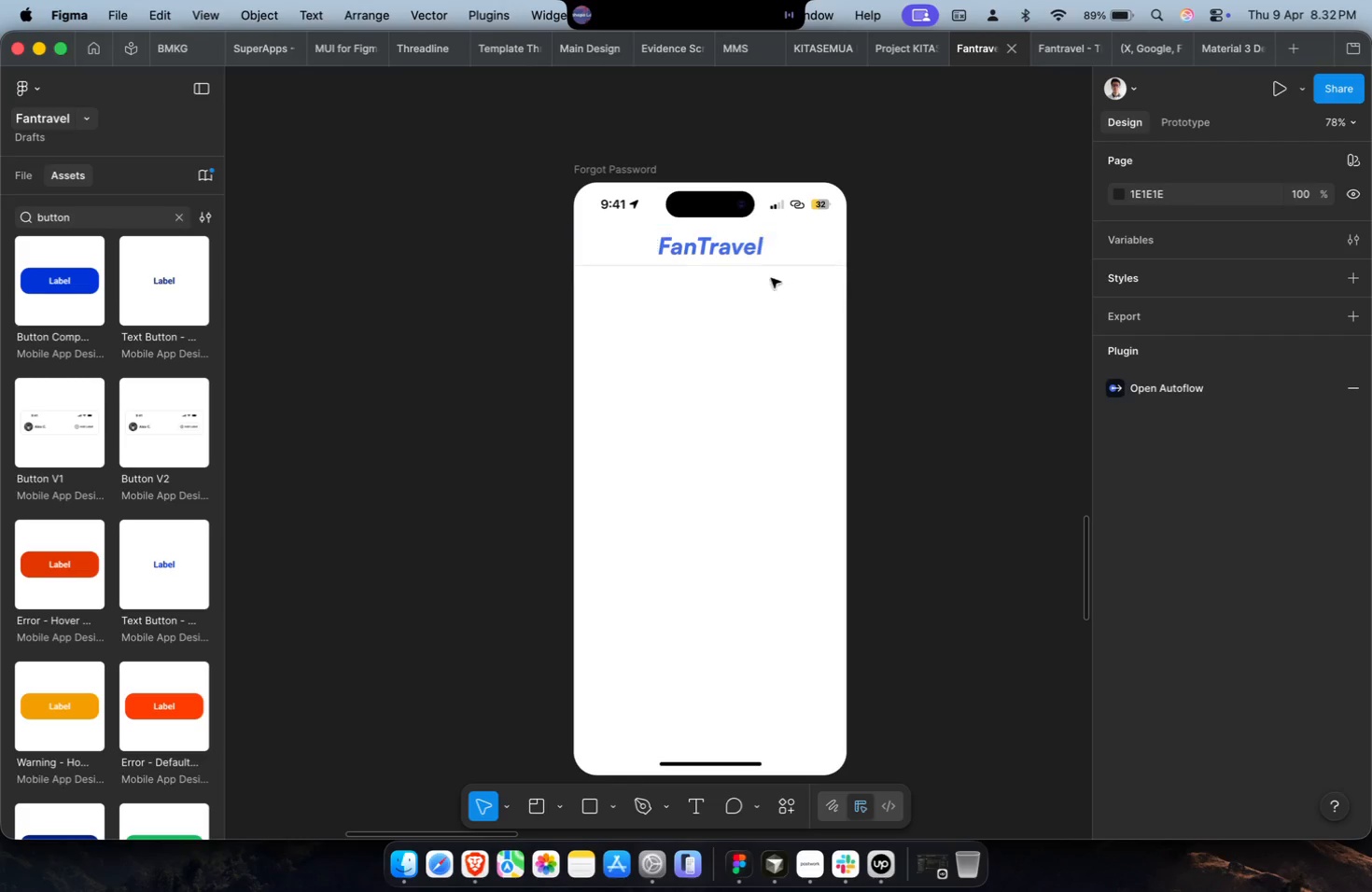 
key(Meta+CommandLeft)
 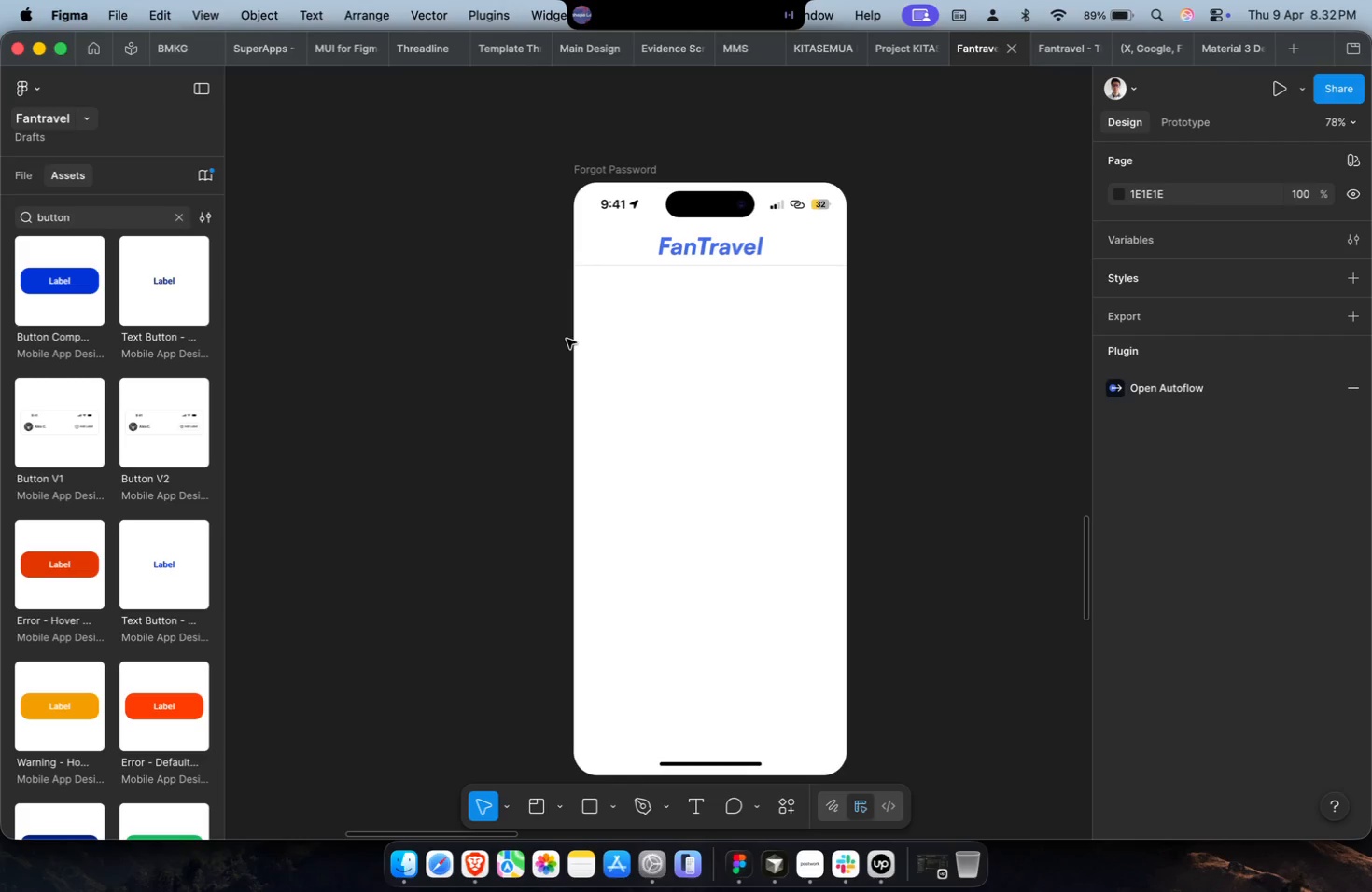 
key(Shift+ShiftLeft)
 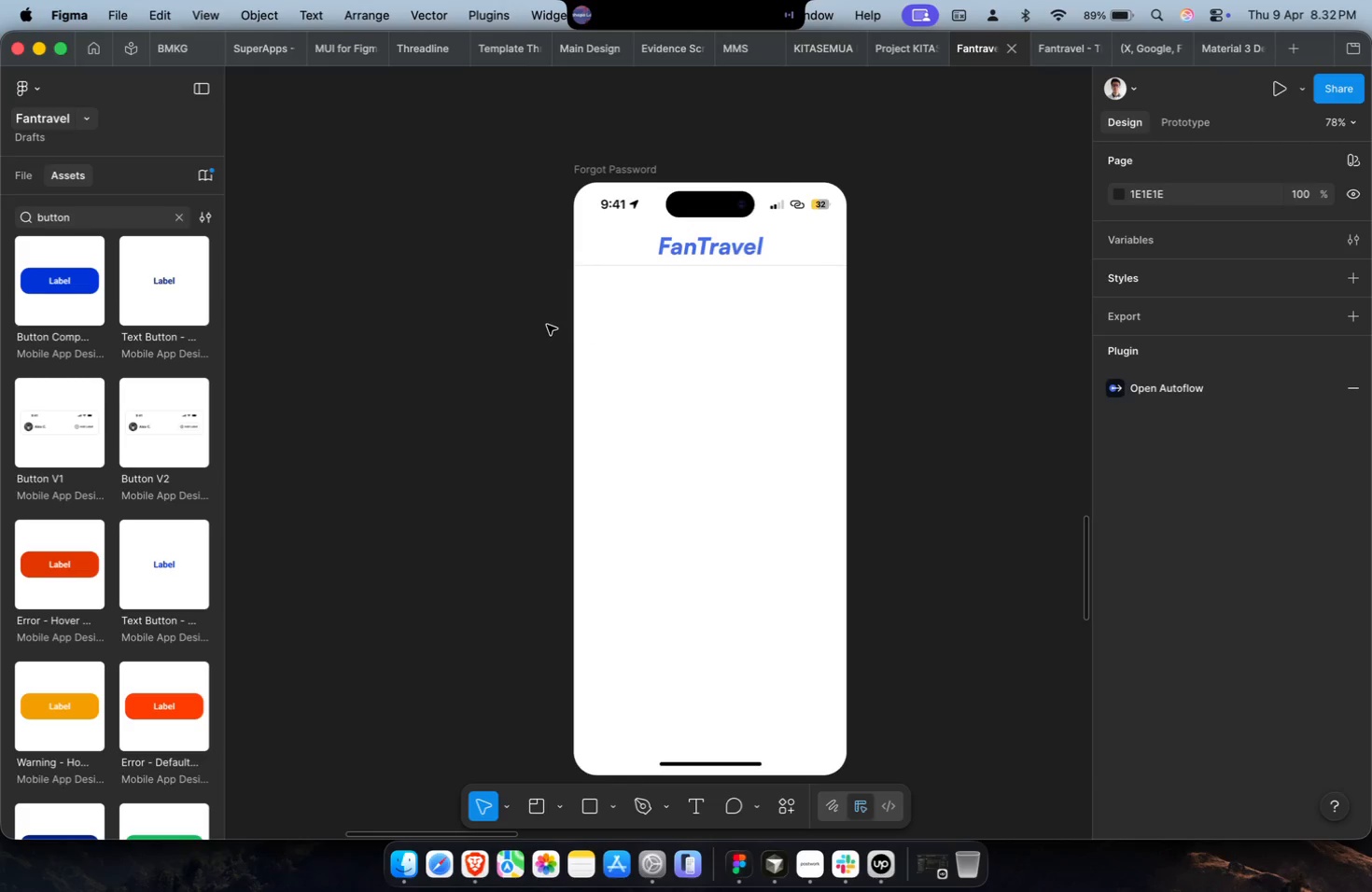 
hold_key(key=CommandLeft, duration=0.42)
left_click([442, 300])
 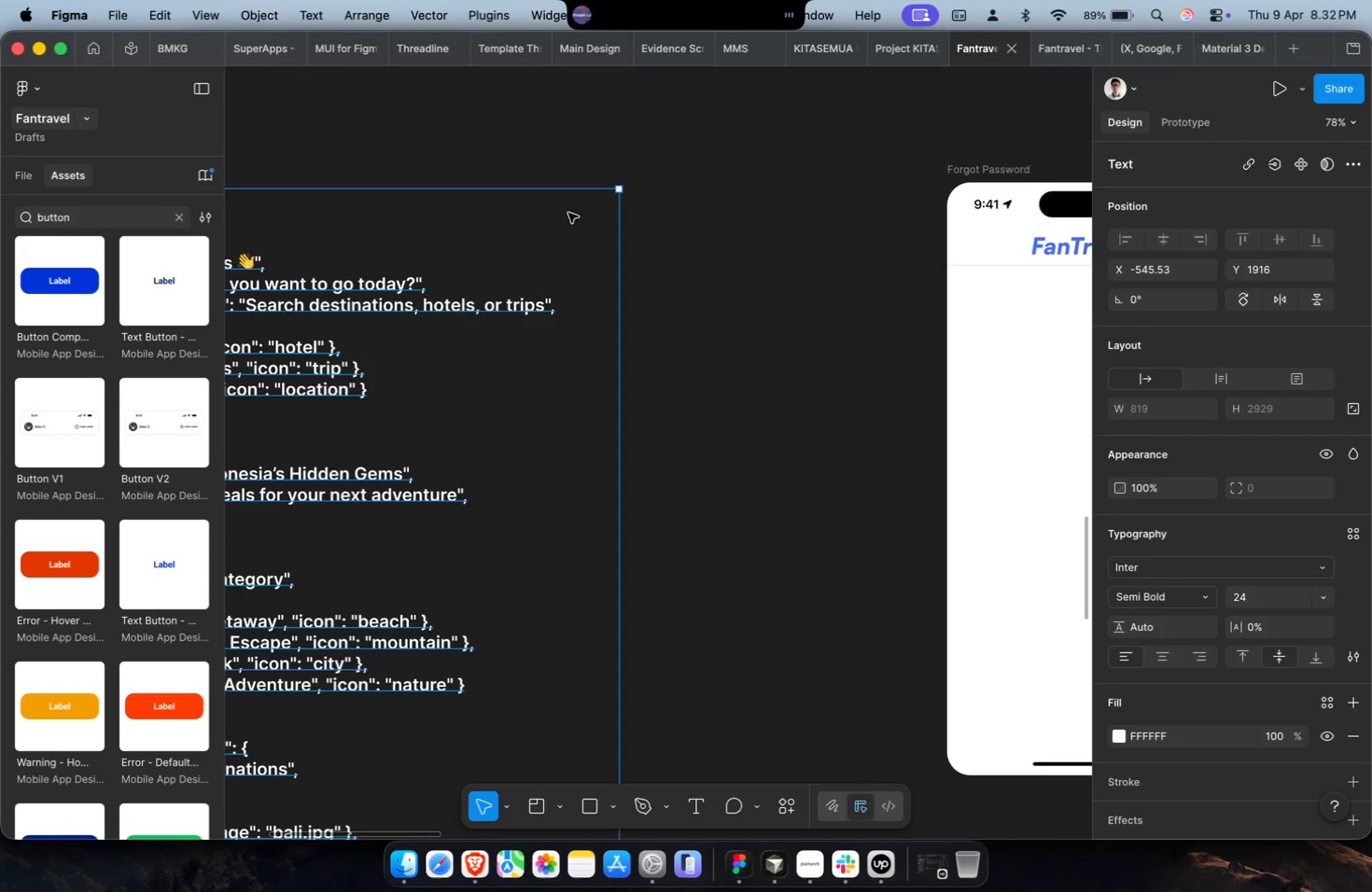 
scroll: coordinate [547, 325], scroll_direction: up, amount: 9.0
 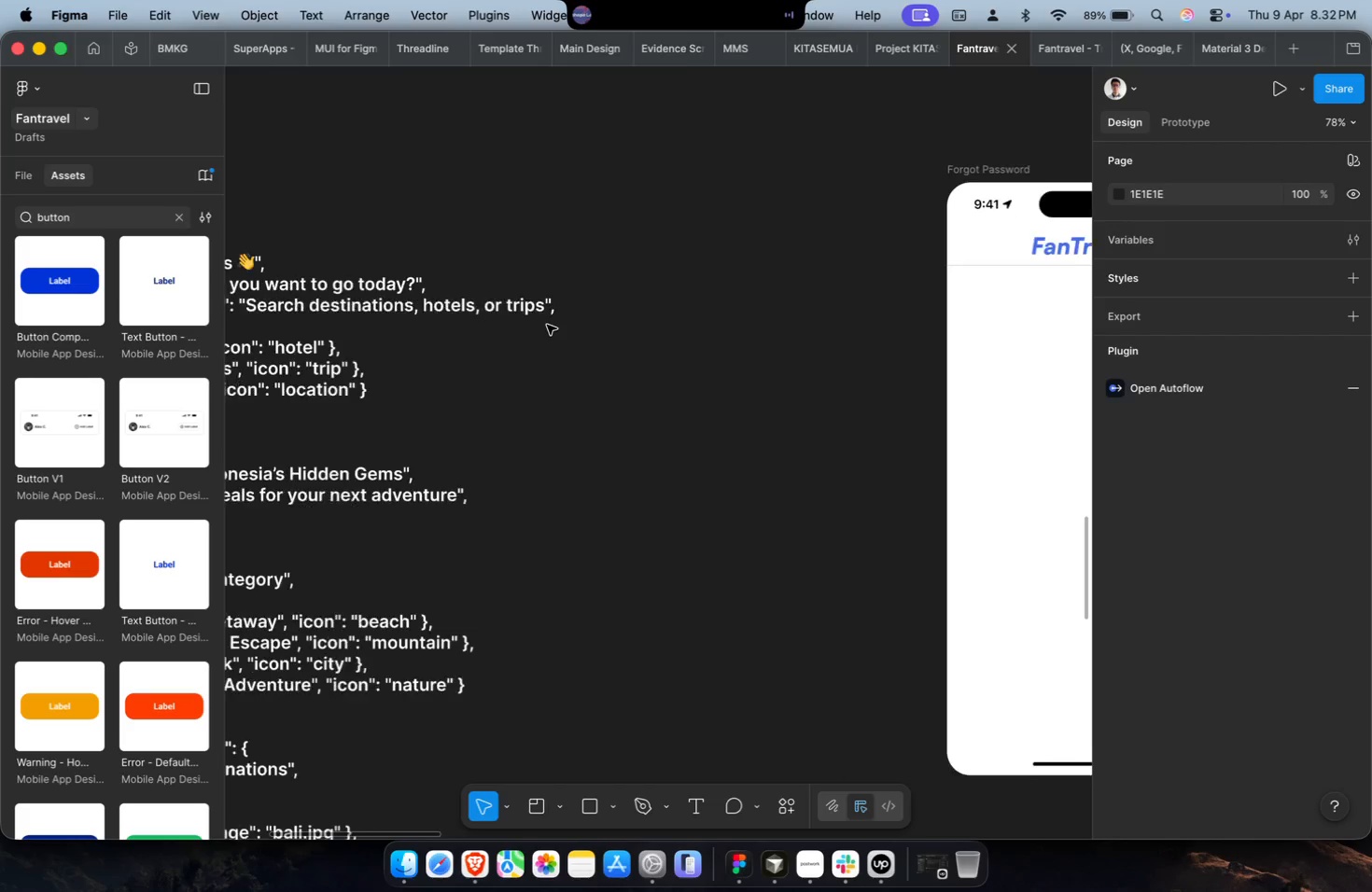 
double_click([668, 180])
 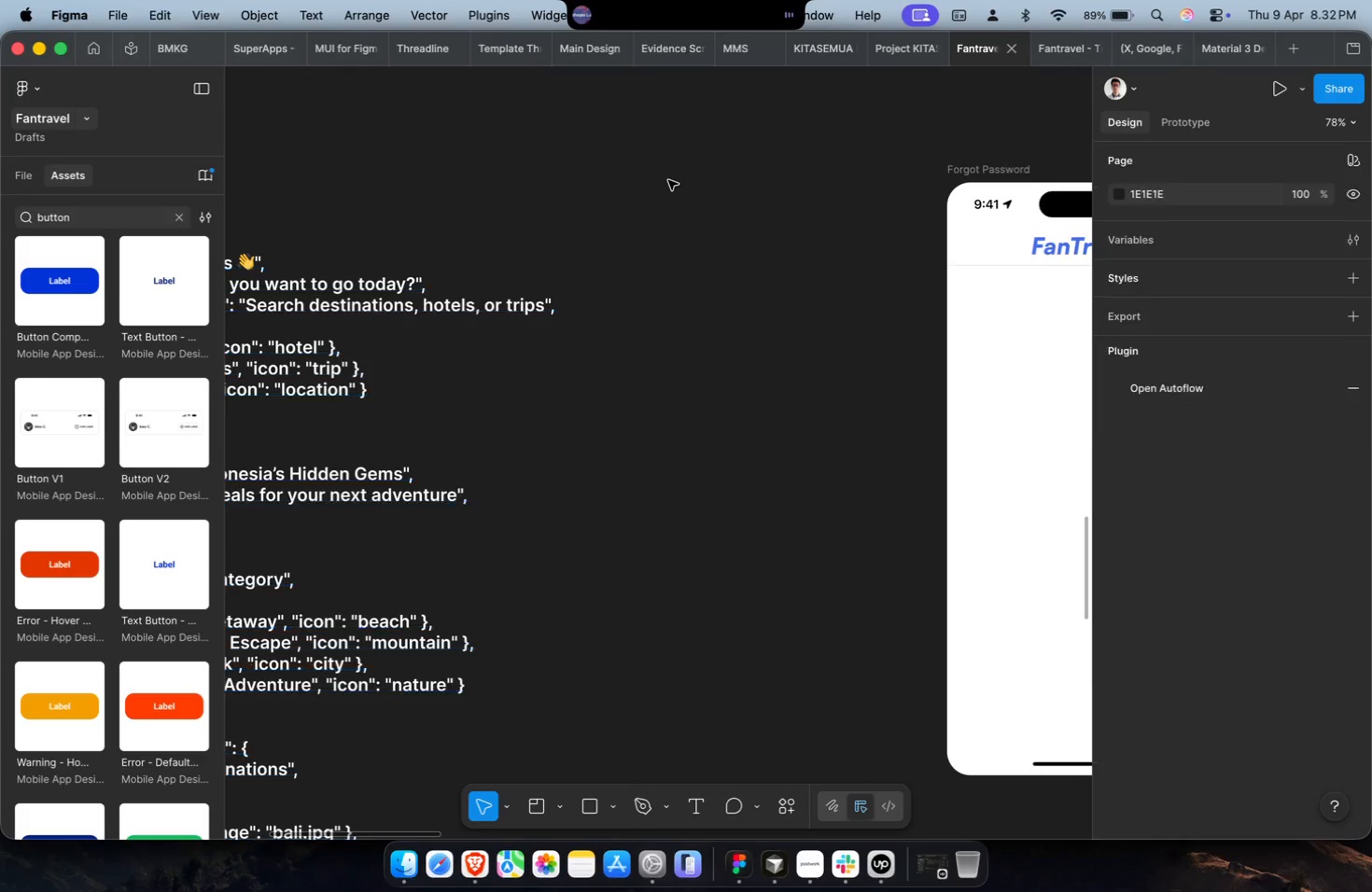 
key(Meta+CommandLeft)
 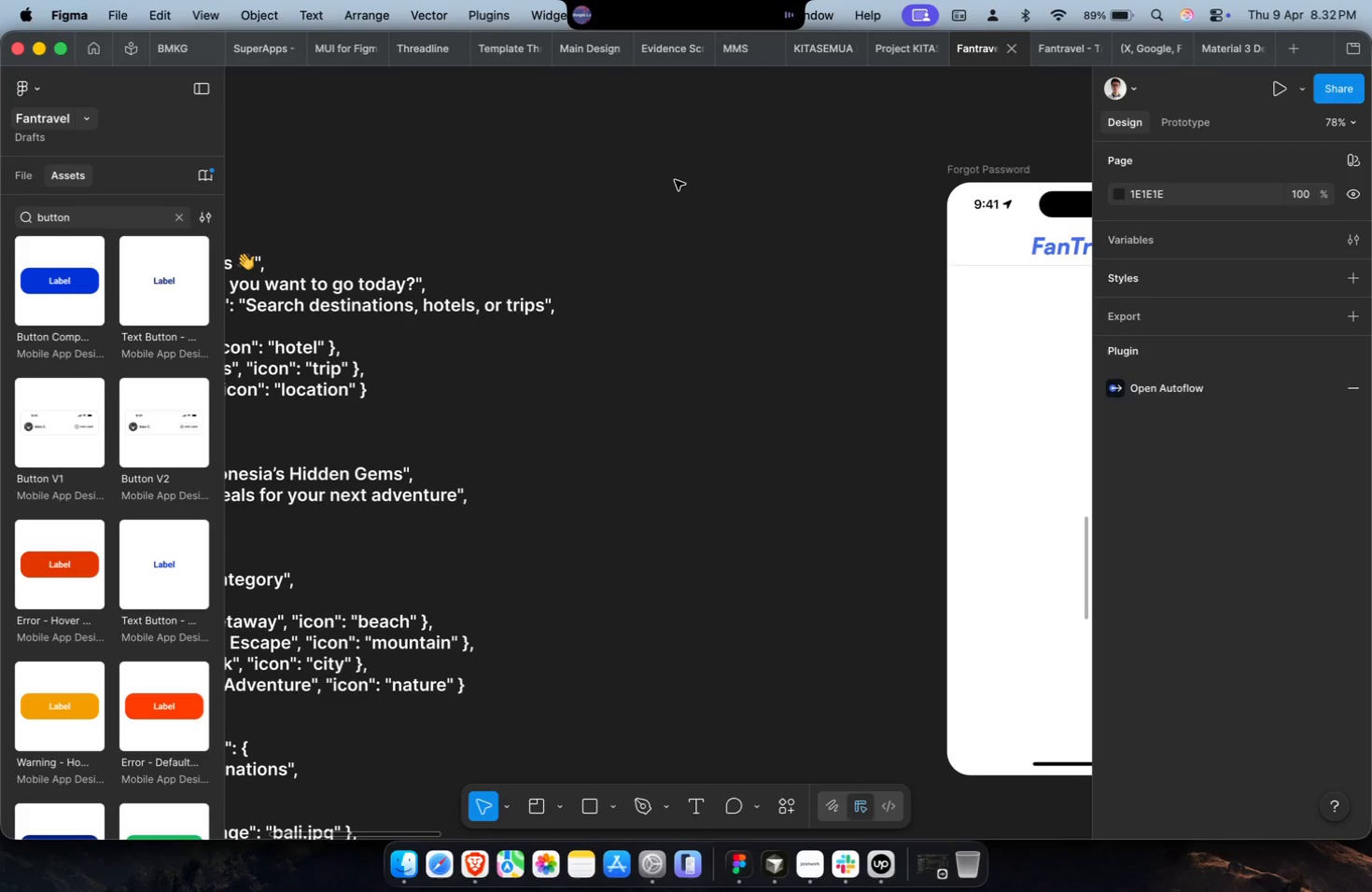 
key(Meta+V)
 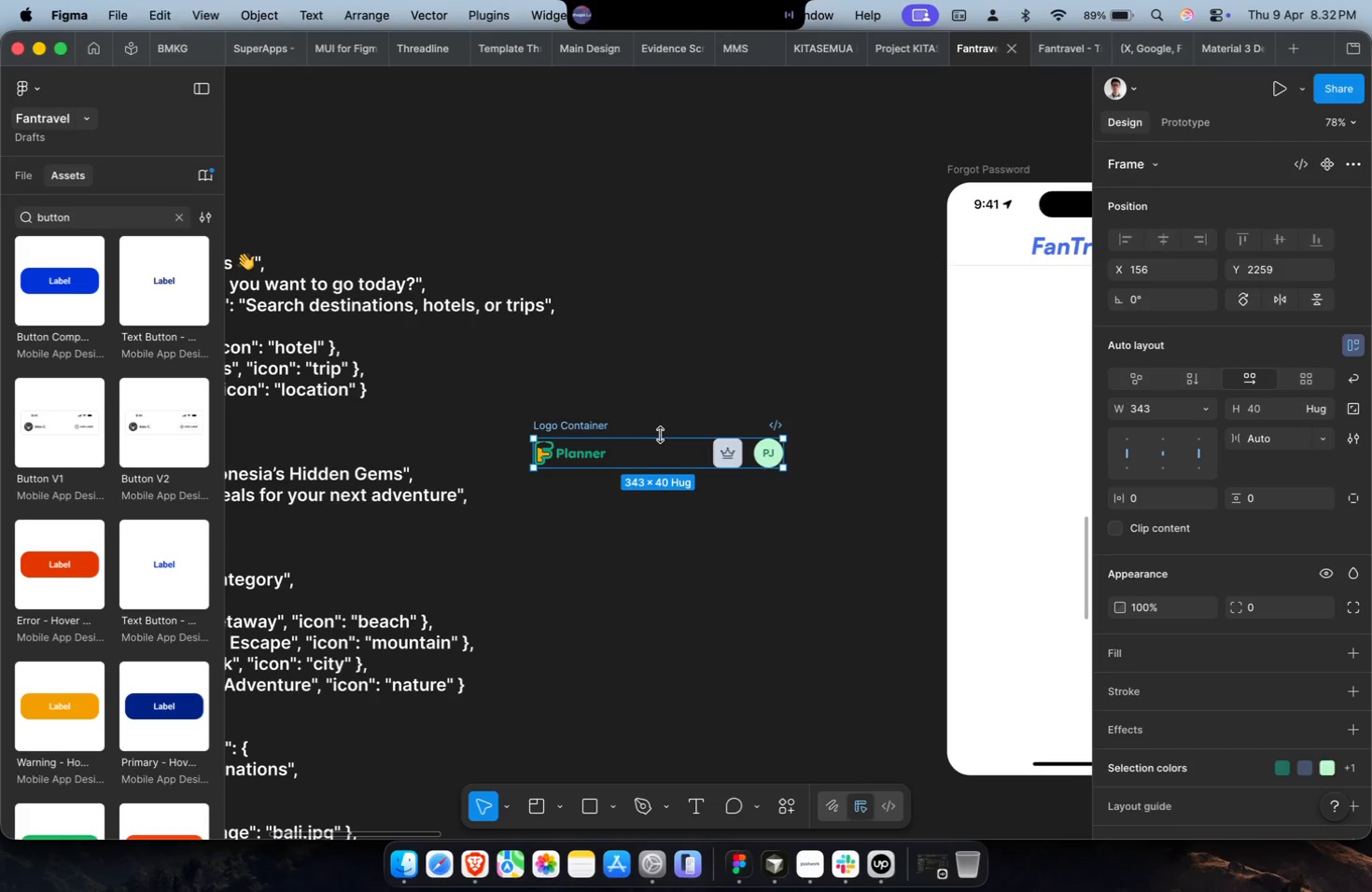 
left_click_drag(start_coordinate=[669, 448], to_coordinate=[735, 328])
 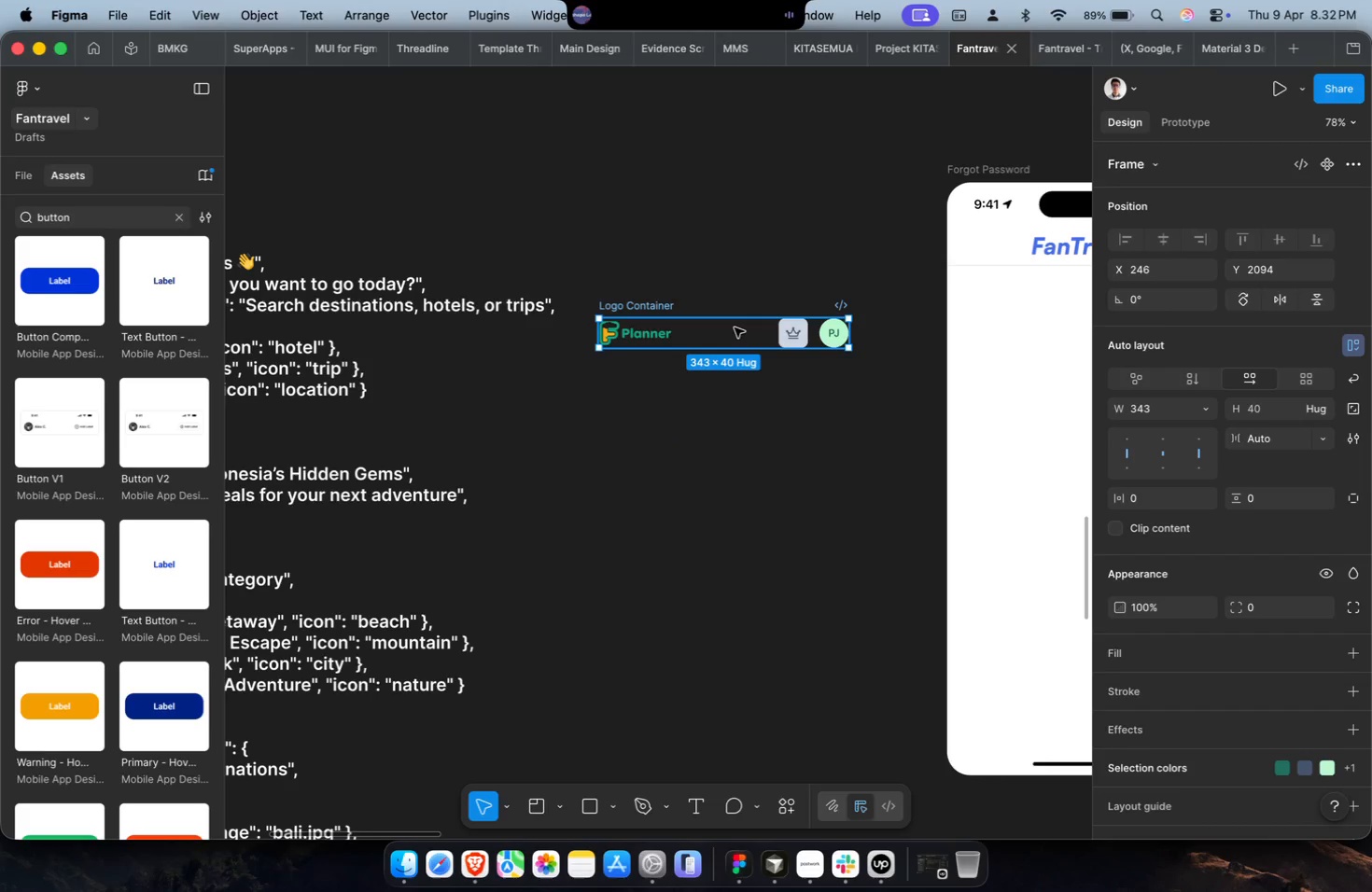 
hold_key(key=ShiftLeft, duration=0.67)
scroll: coordinate [735, 328], scroll_direction: down, amount: 3.0
 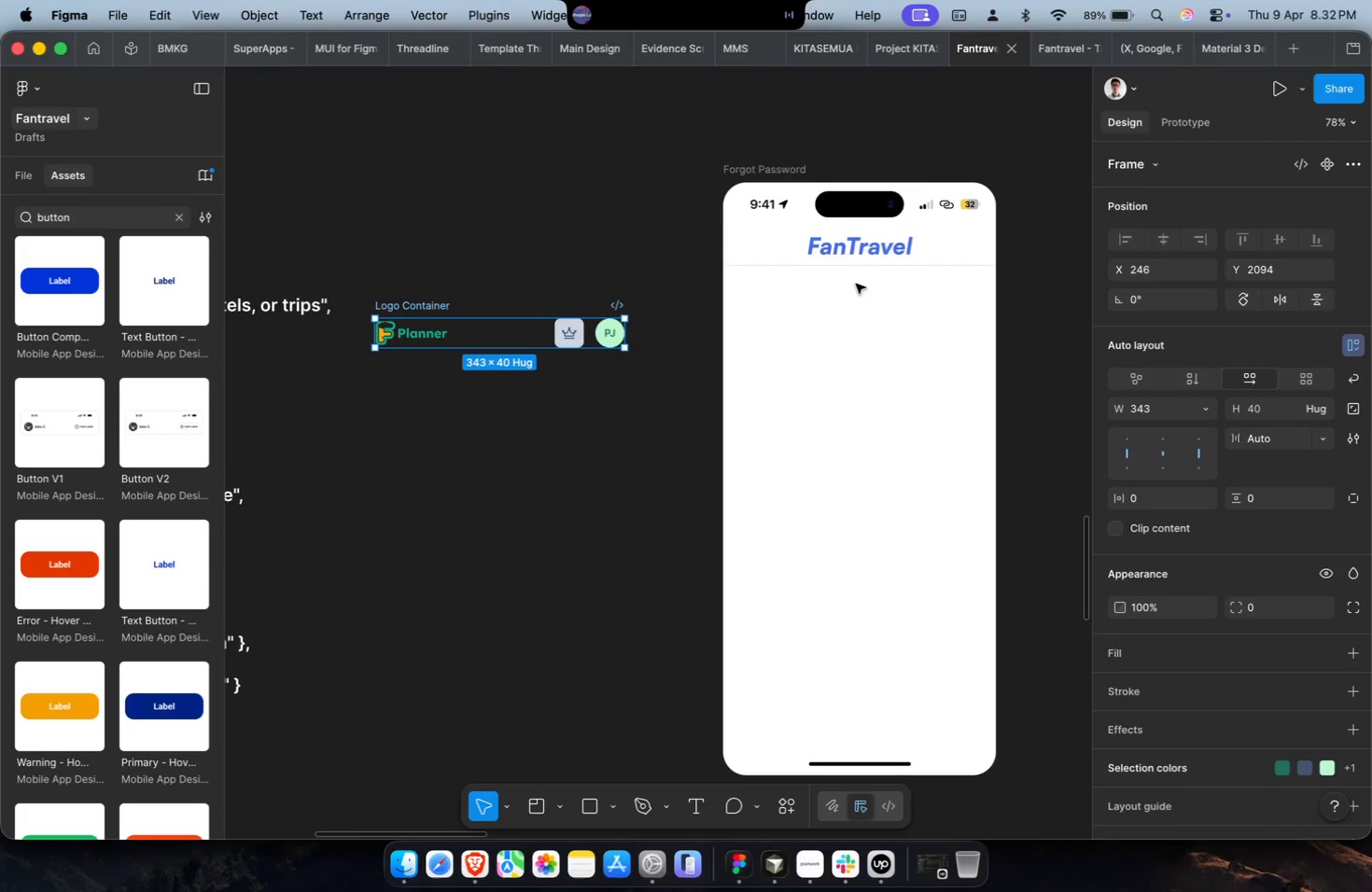 
double_click([858, 251])
 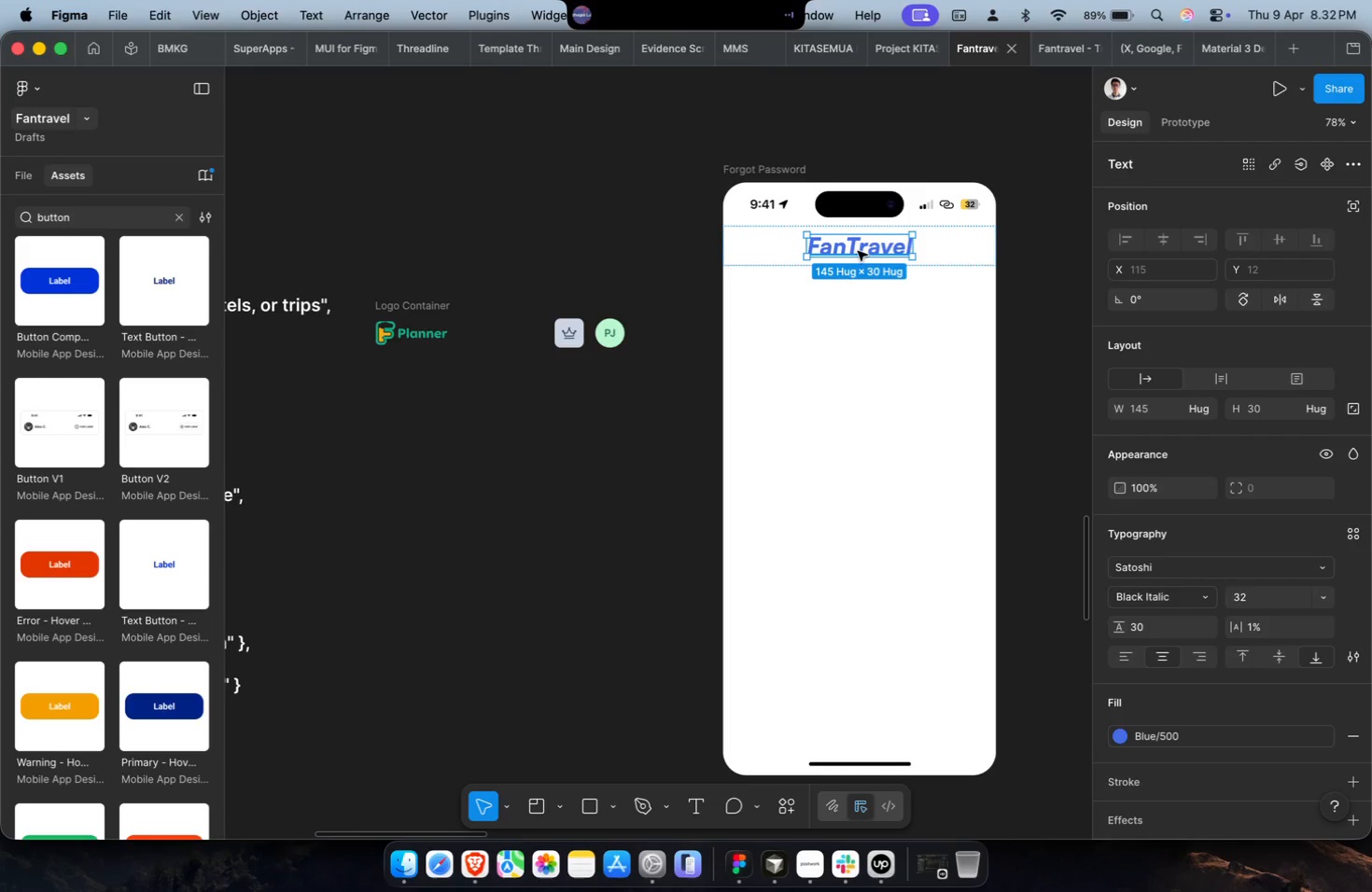 
key(Meta+CommandLeft)
 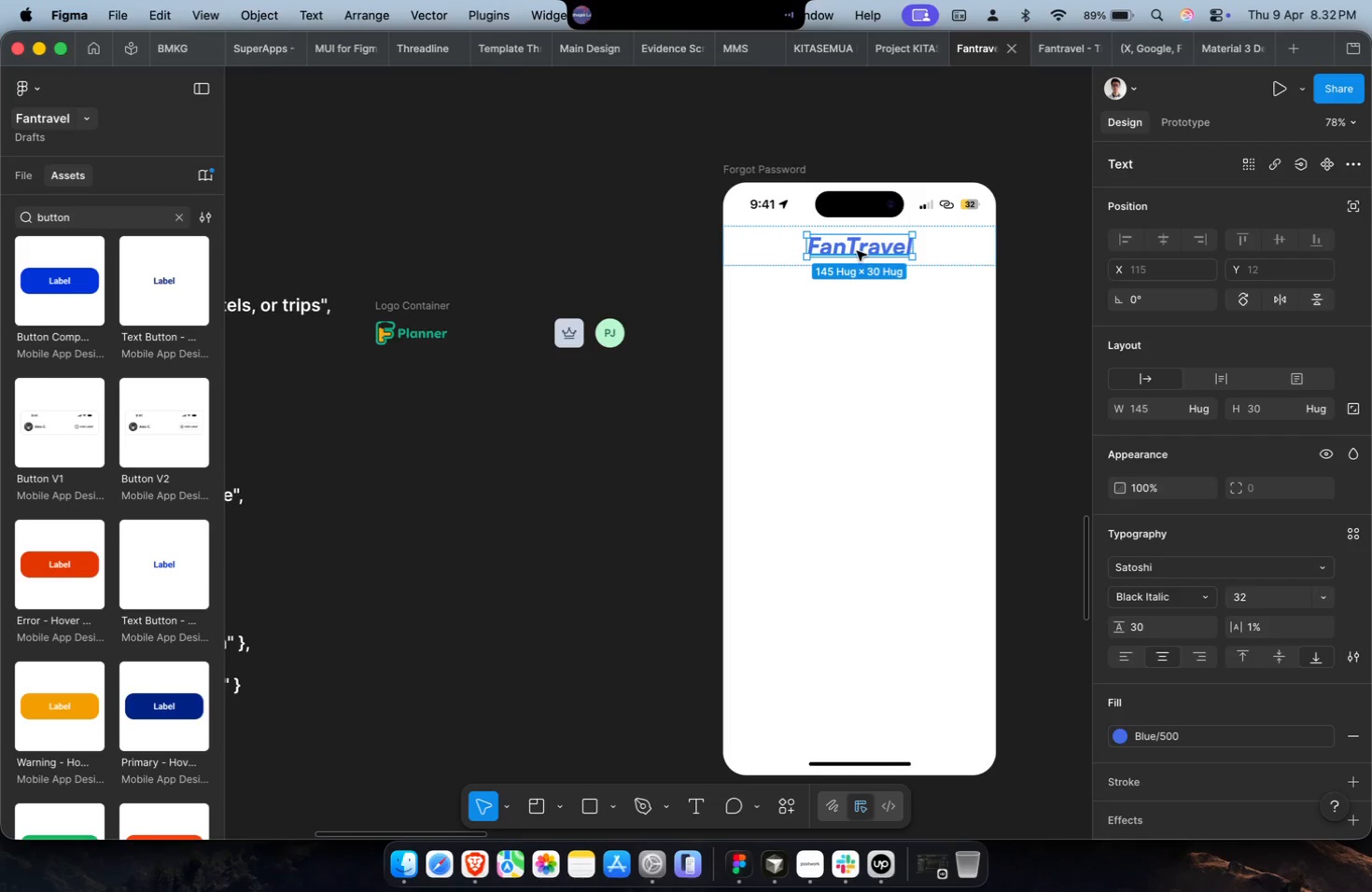 
key(Meta+C)
 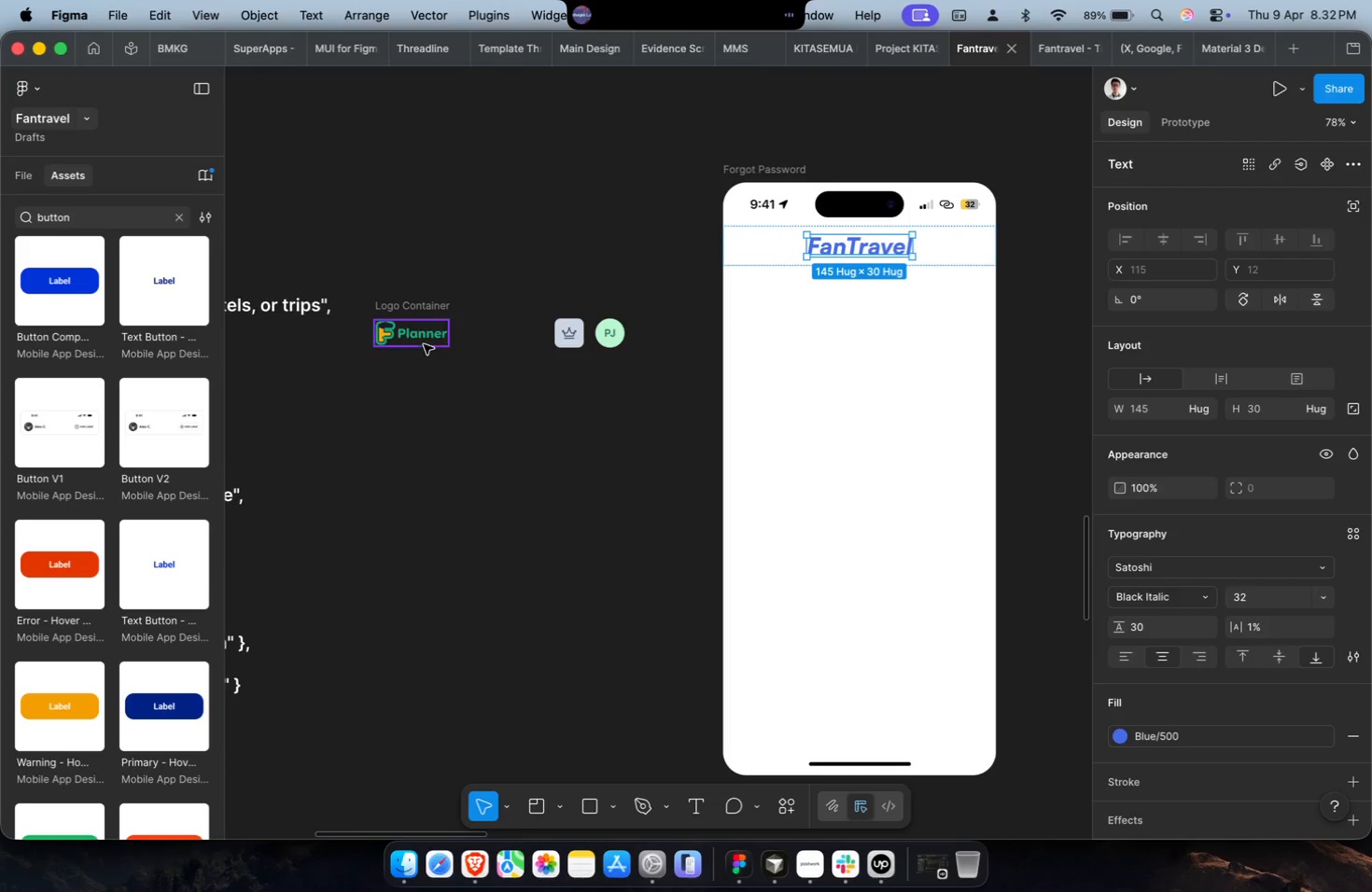 
left_click([423, 343])
 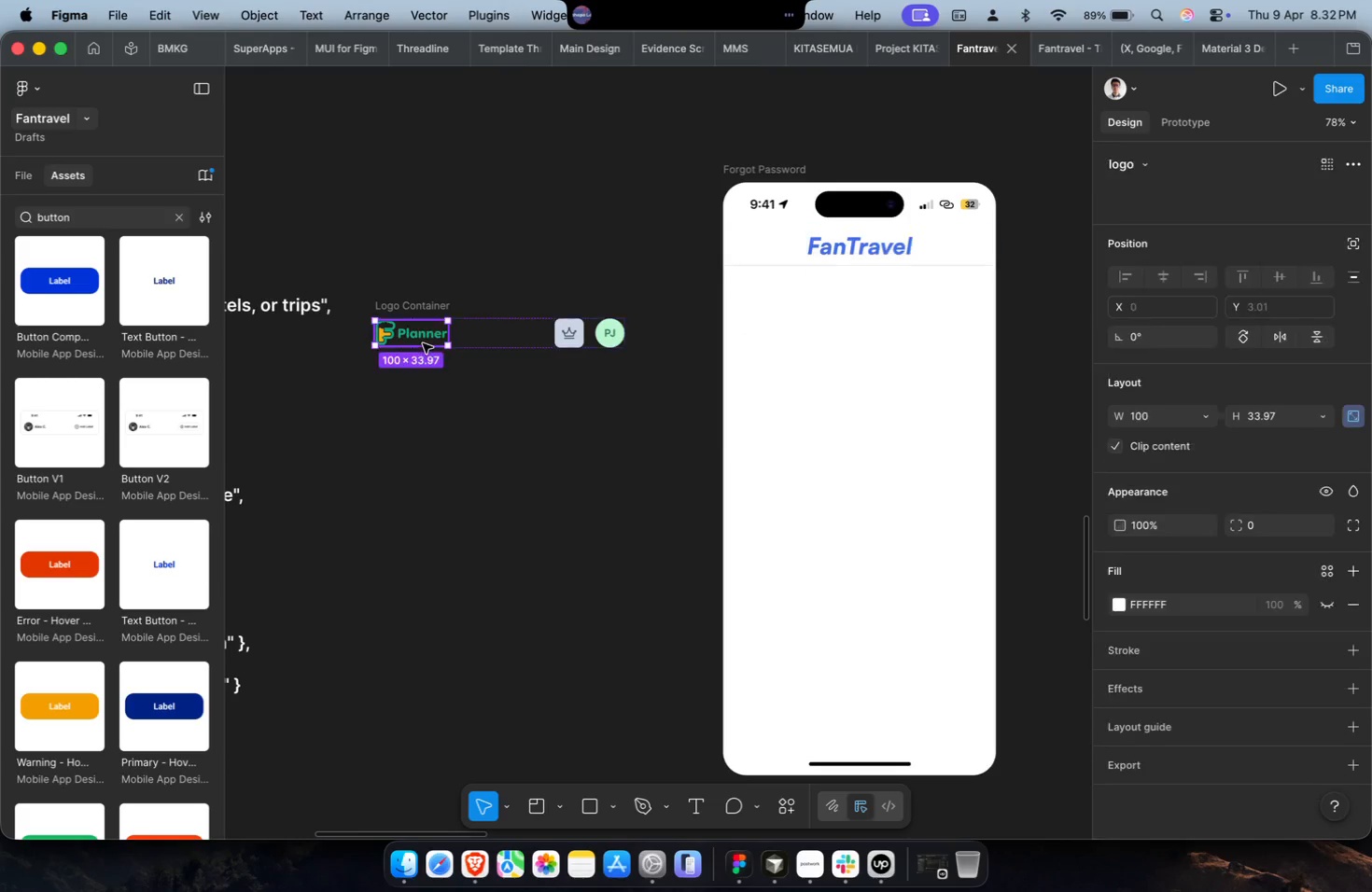 
key(Meta+Shift+R)
 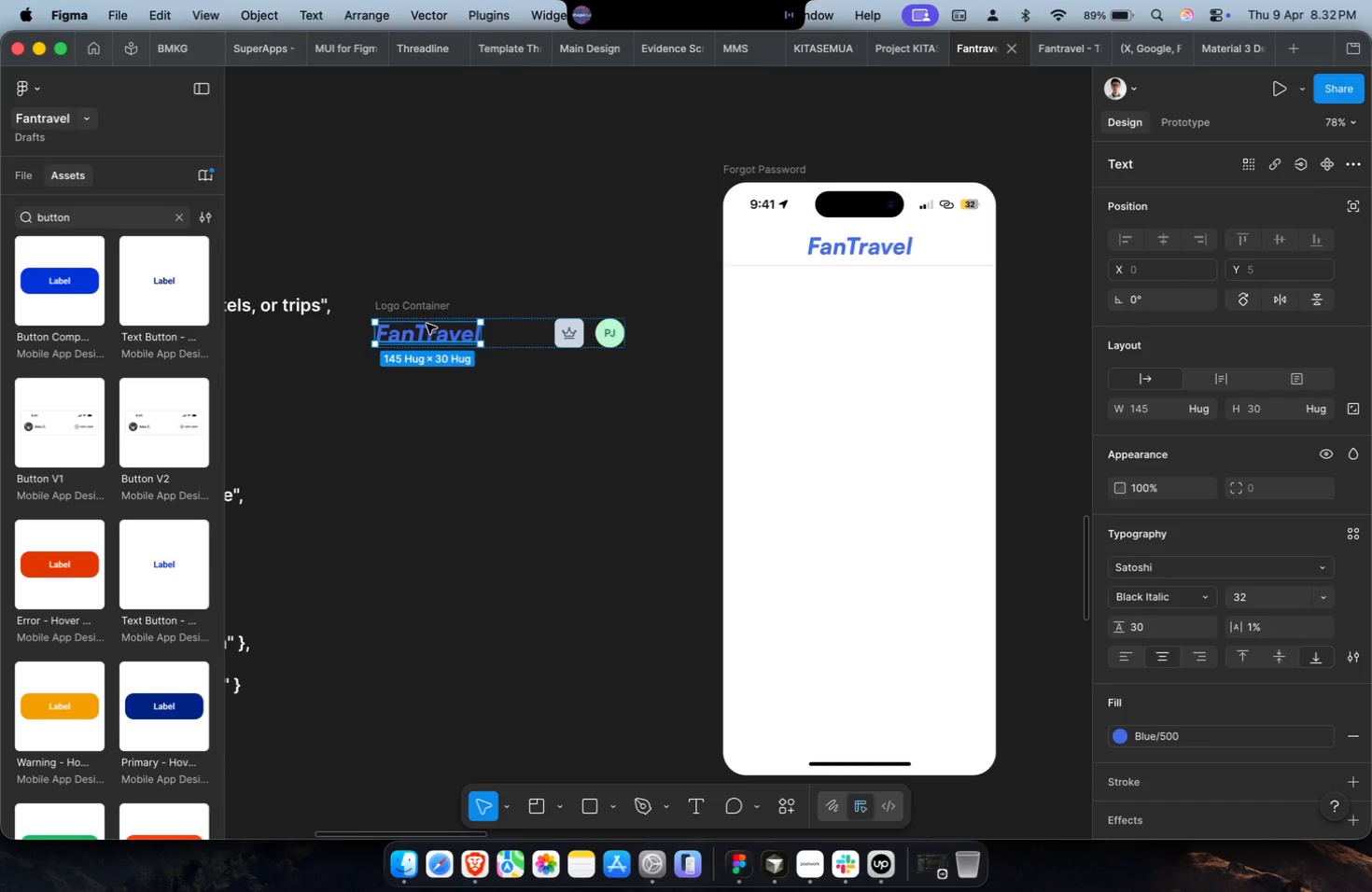 
left_click([426, 302])
 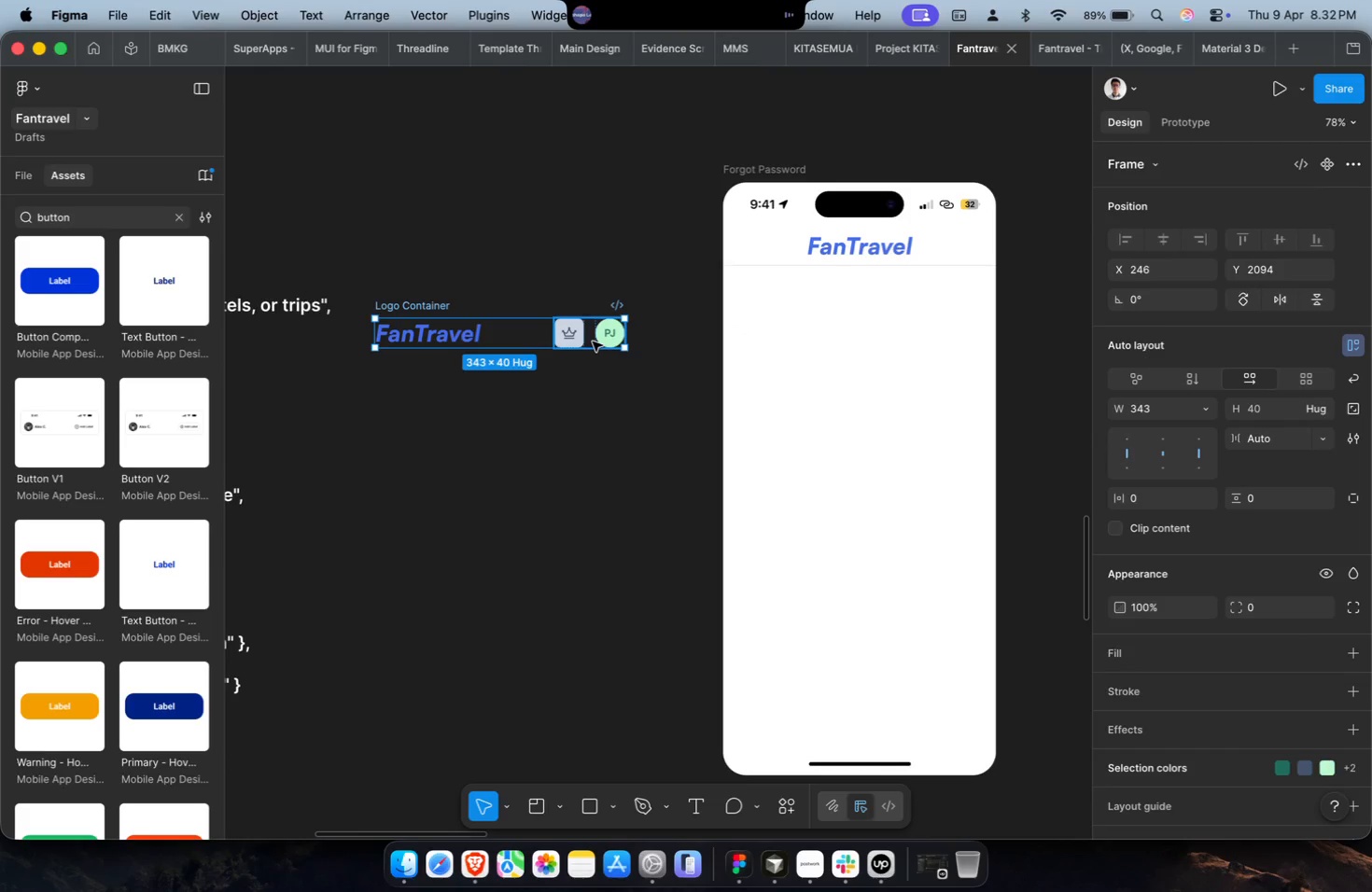 
hold_key(key=CommandLeft, duration=0.57)
left_click([599, 342])
 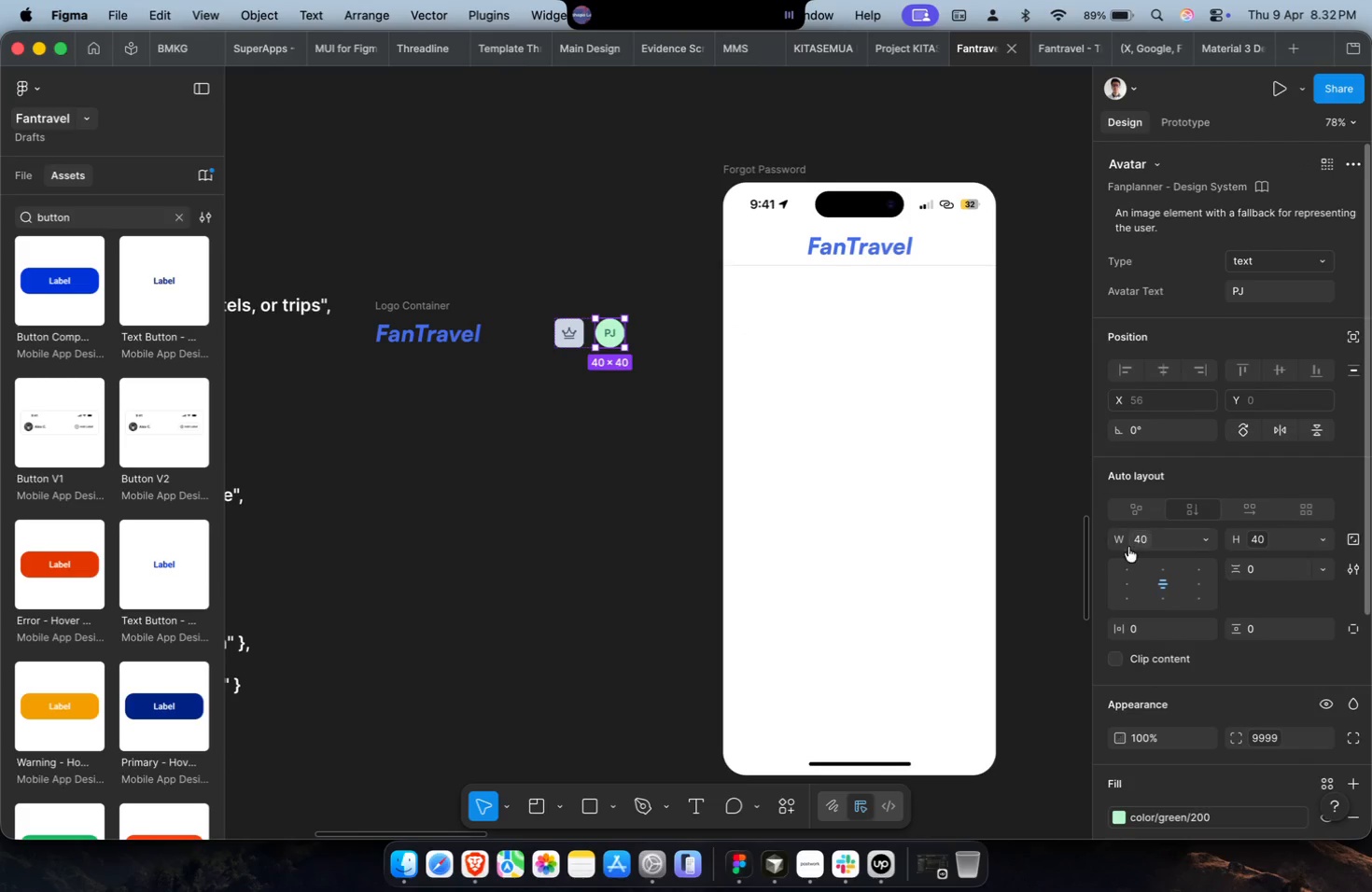 
scroll: coordinate [1114, 578], scroll_direction: down, amount: 19.0
 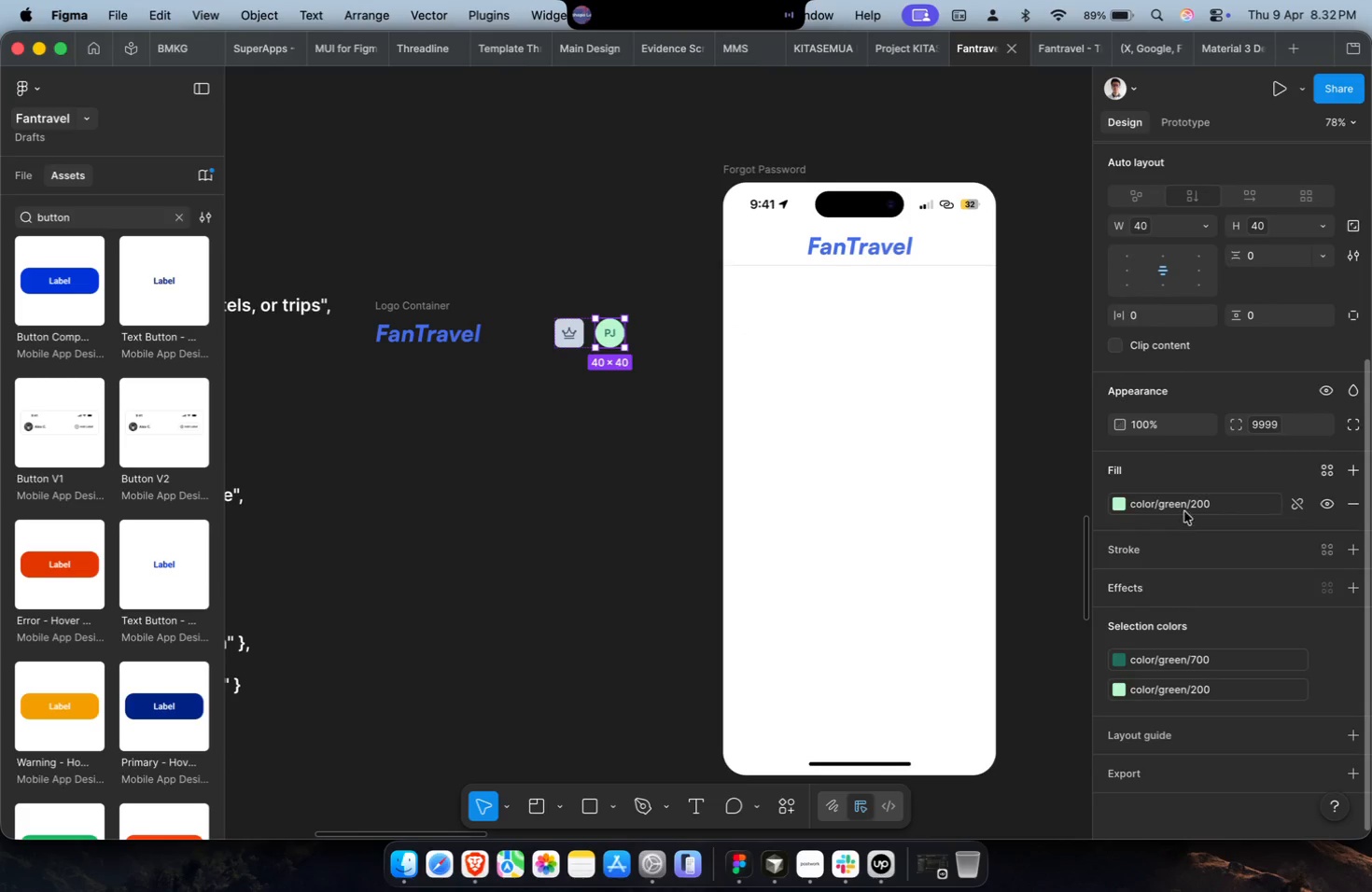 
left_click([1182, 502])
 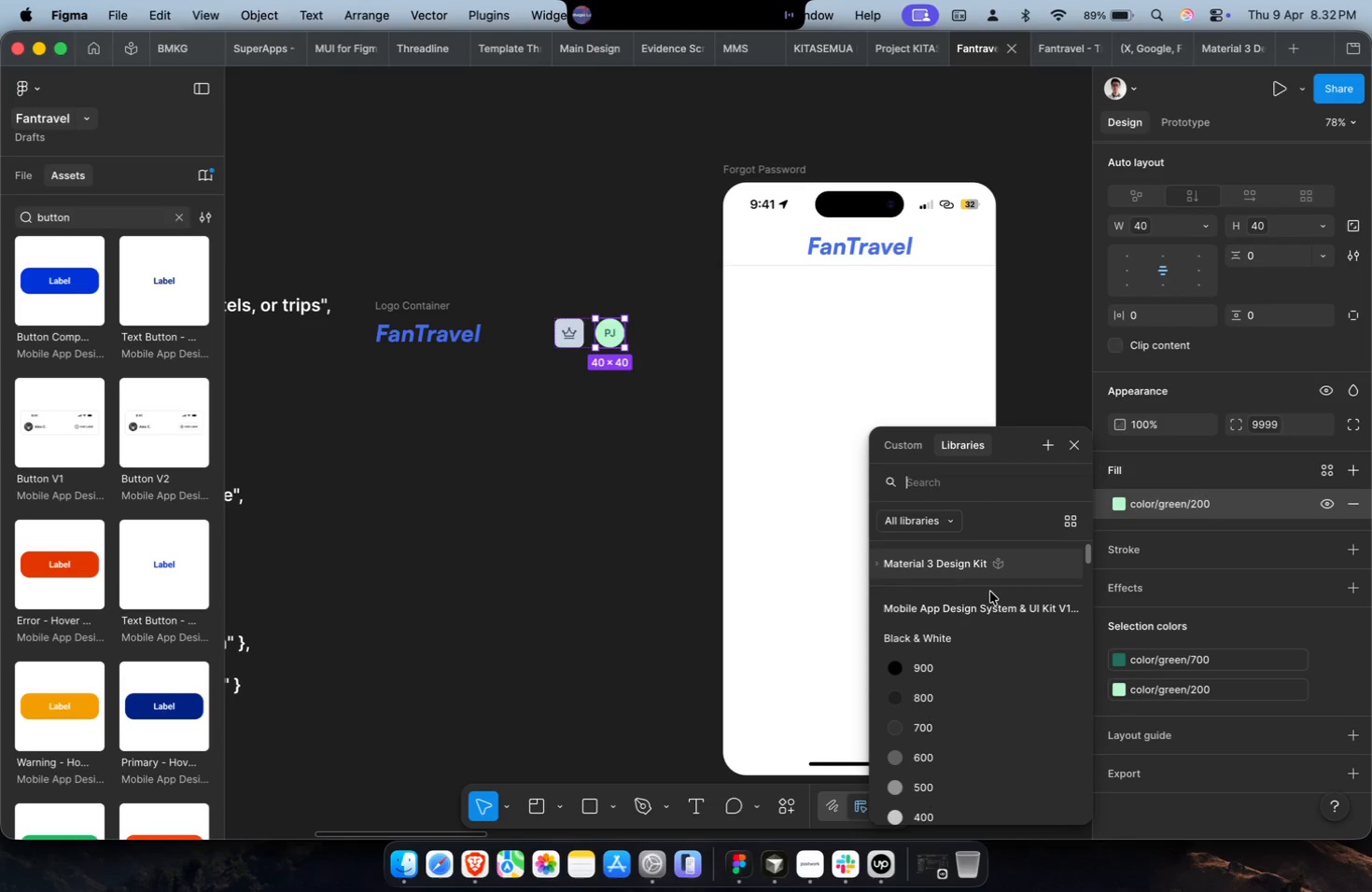 
type(bl)
 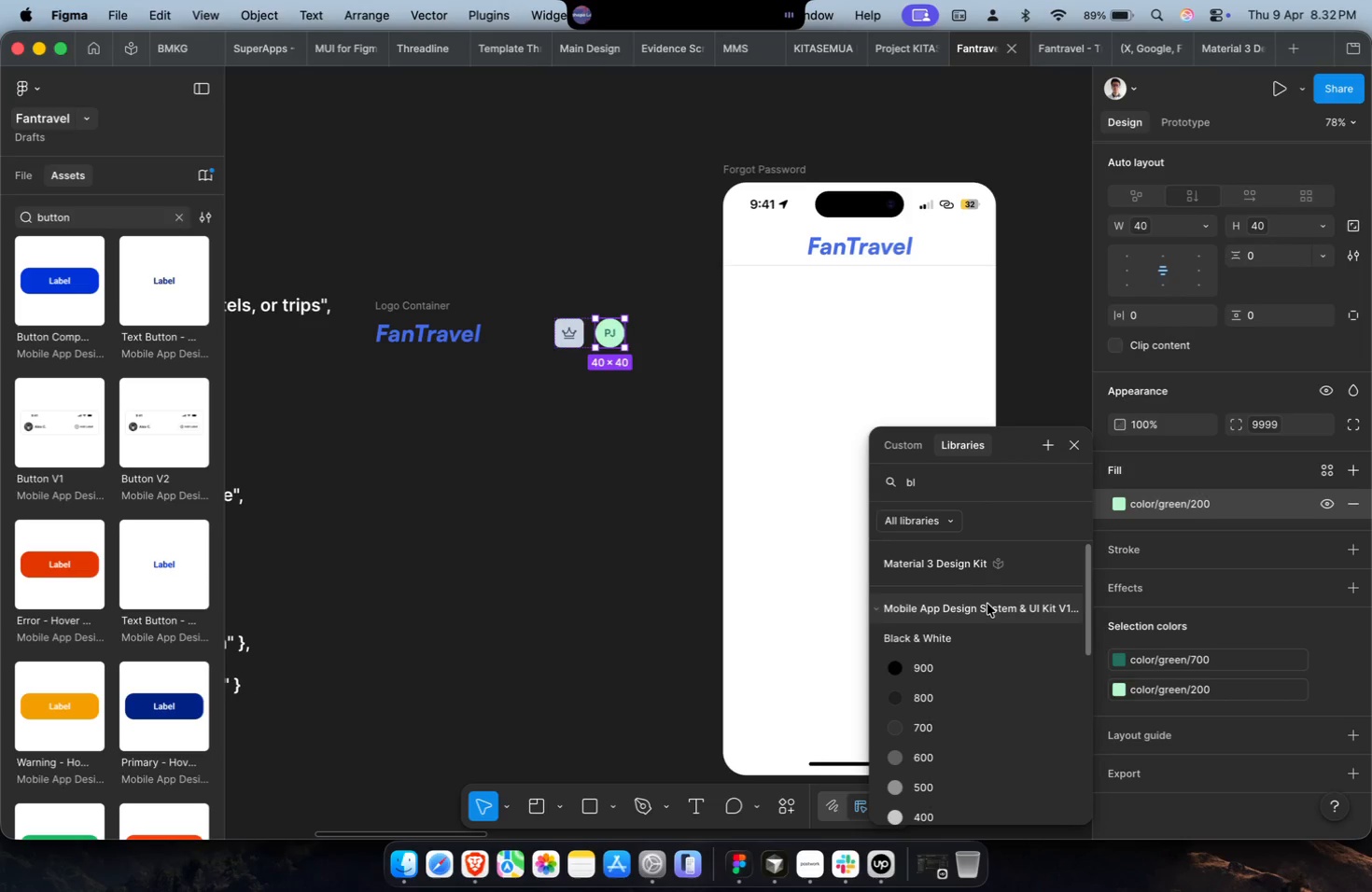 
type(ue)
 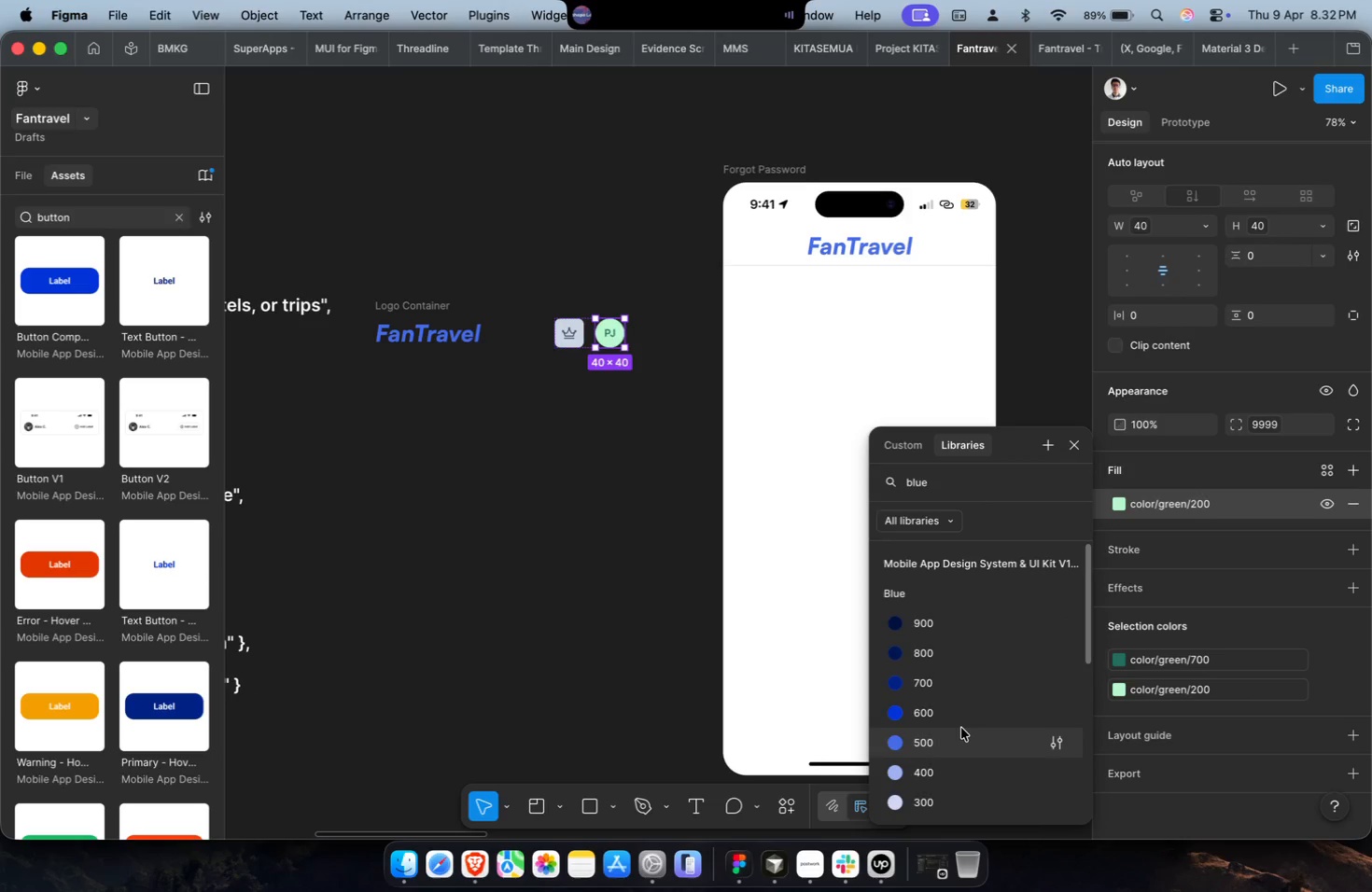 
left_click([964, 739])
 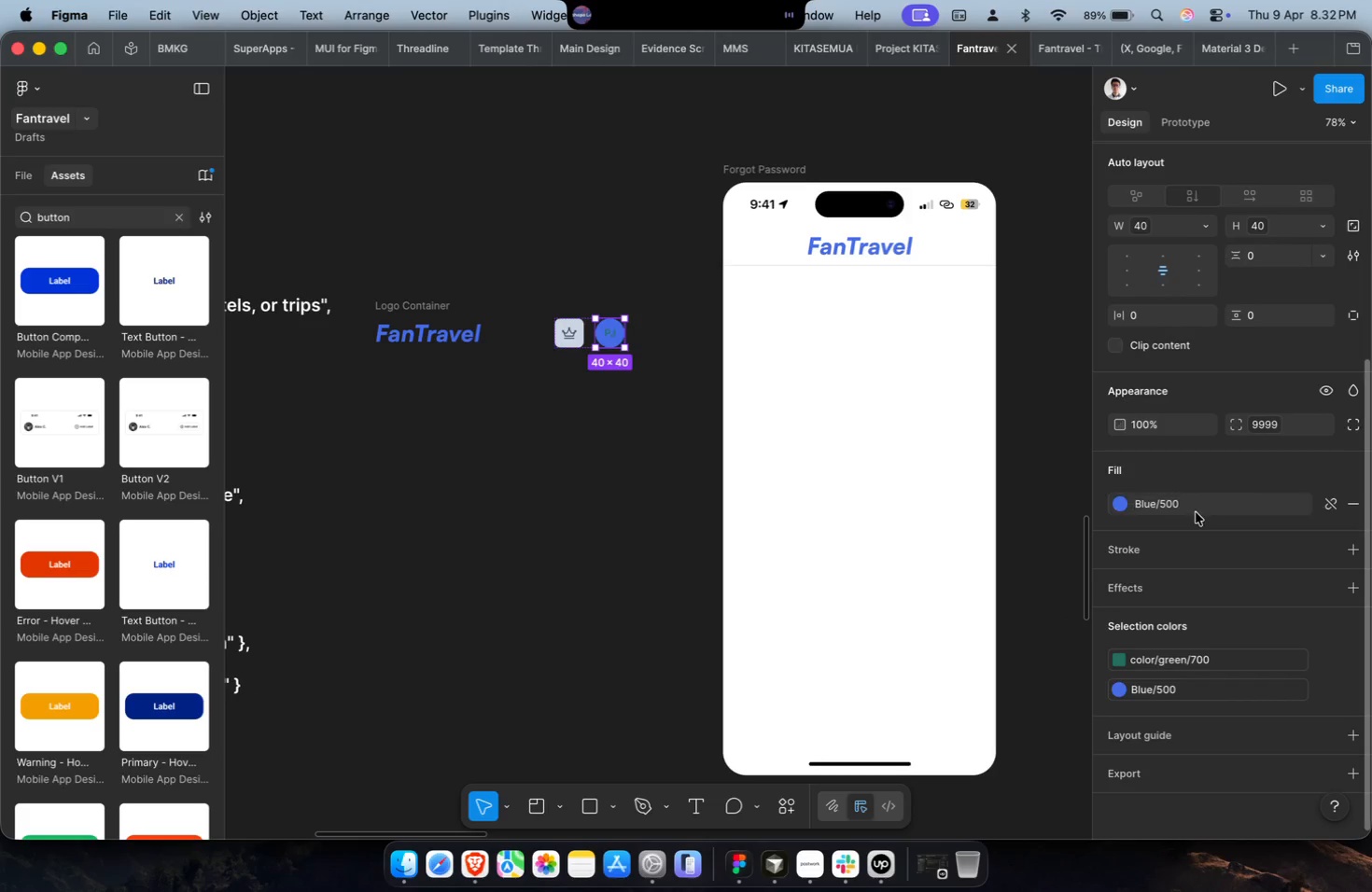 
left_click([1188, 509])
 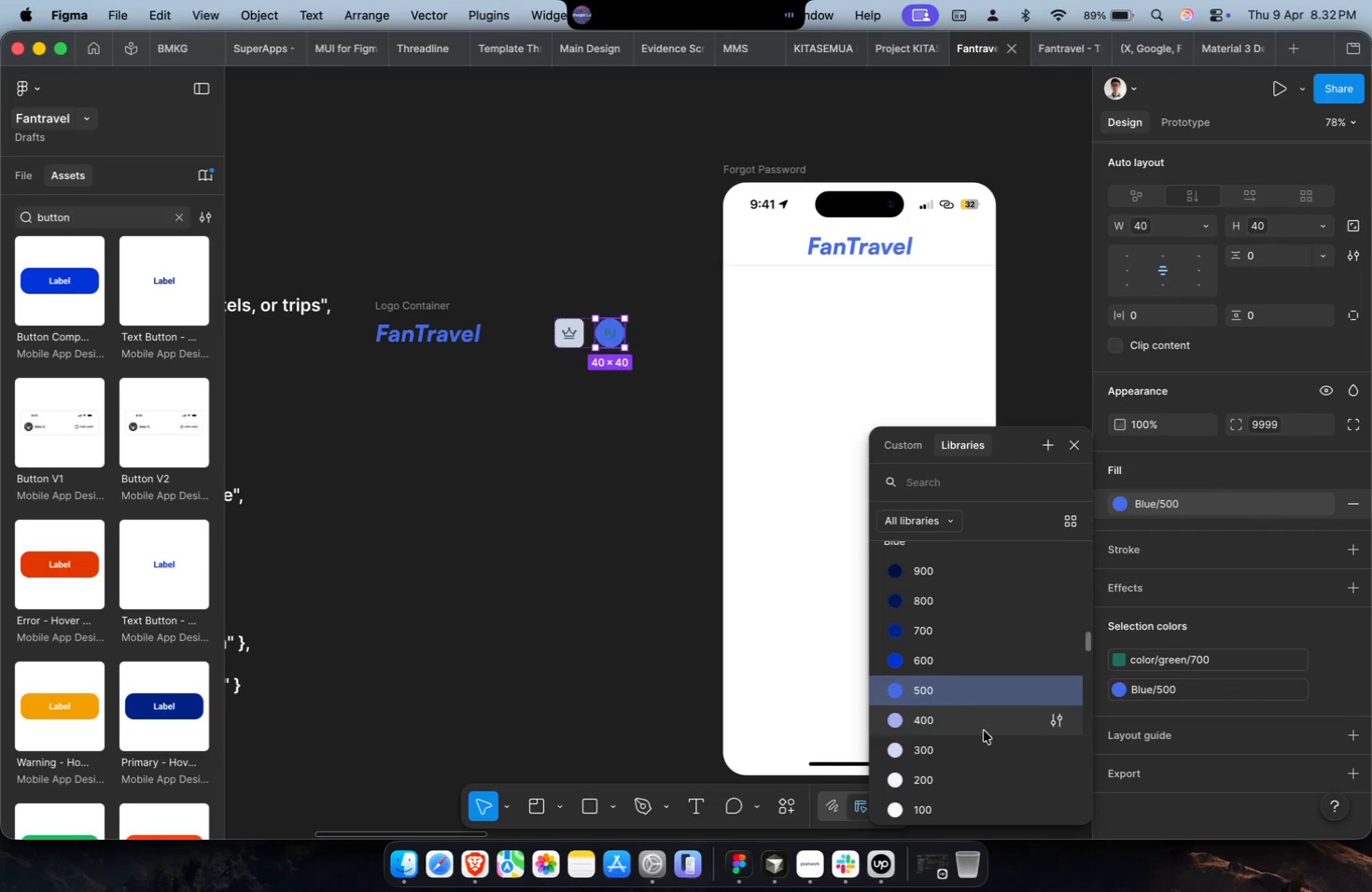 
left_click([979, 739])
 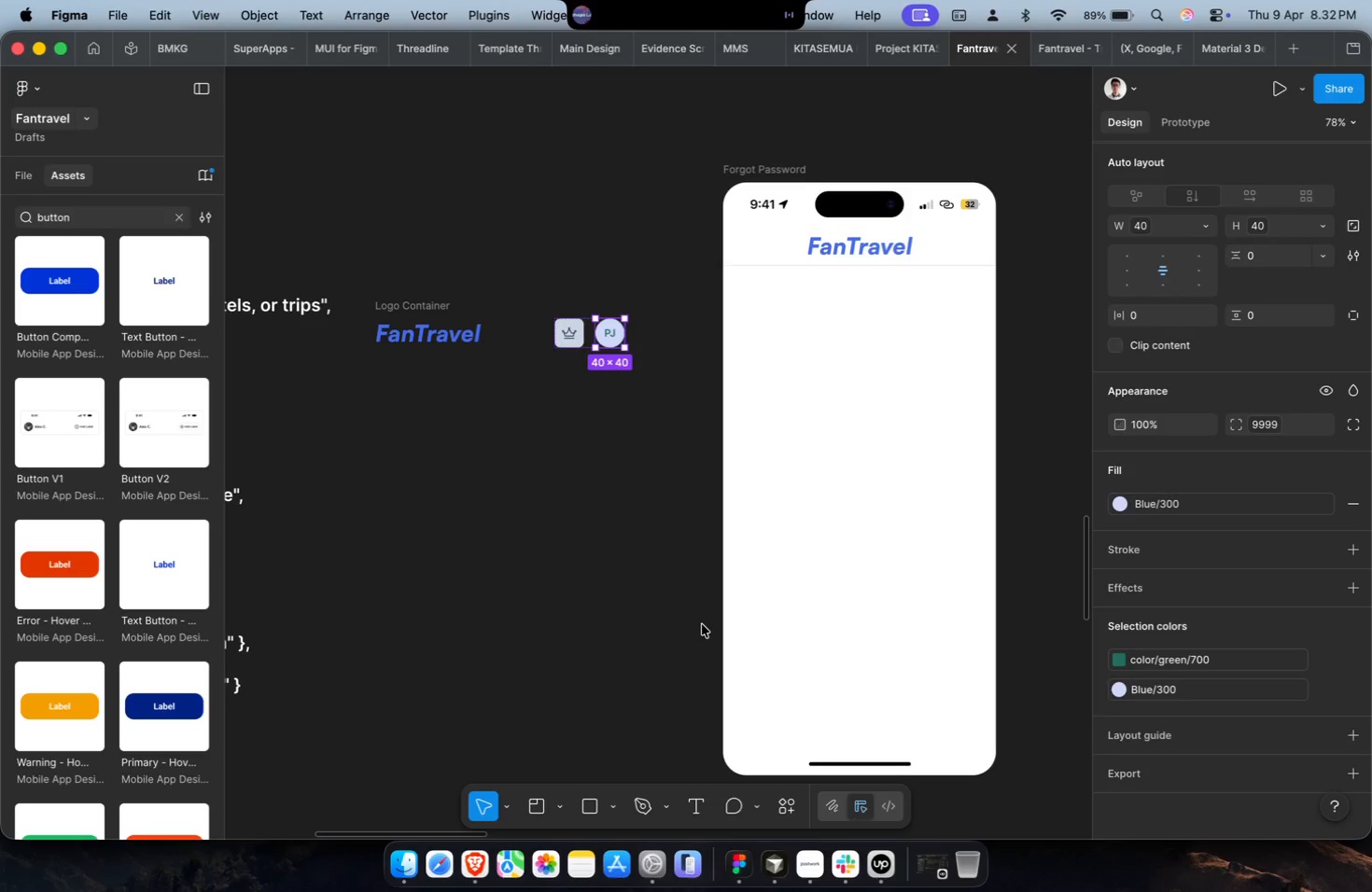 
wait(8.3)
 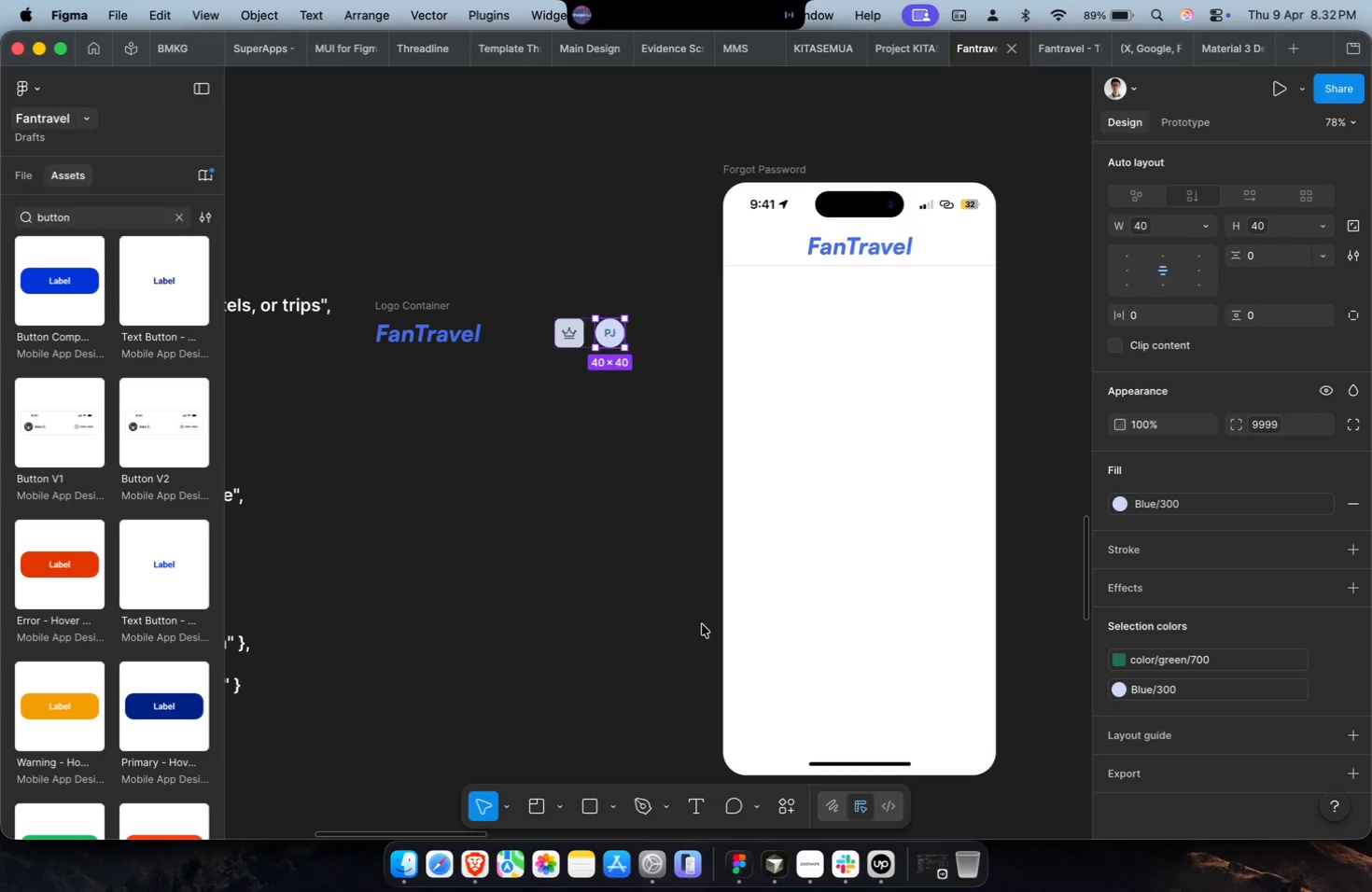 
scroll: coordinate [698, 617], scroll_direction: down, amount: 1.0
 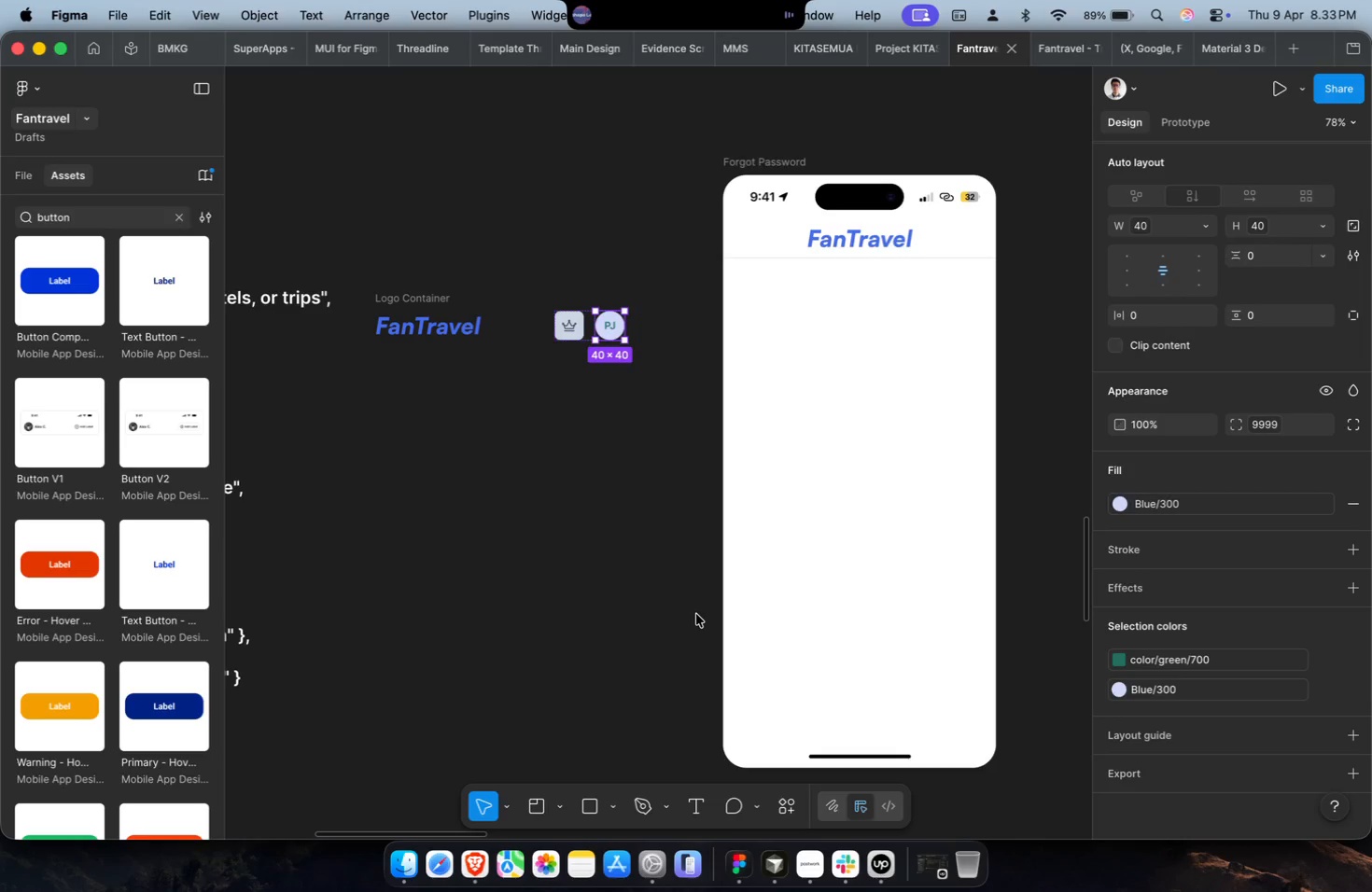 
wait(16.45)
 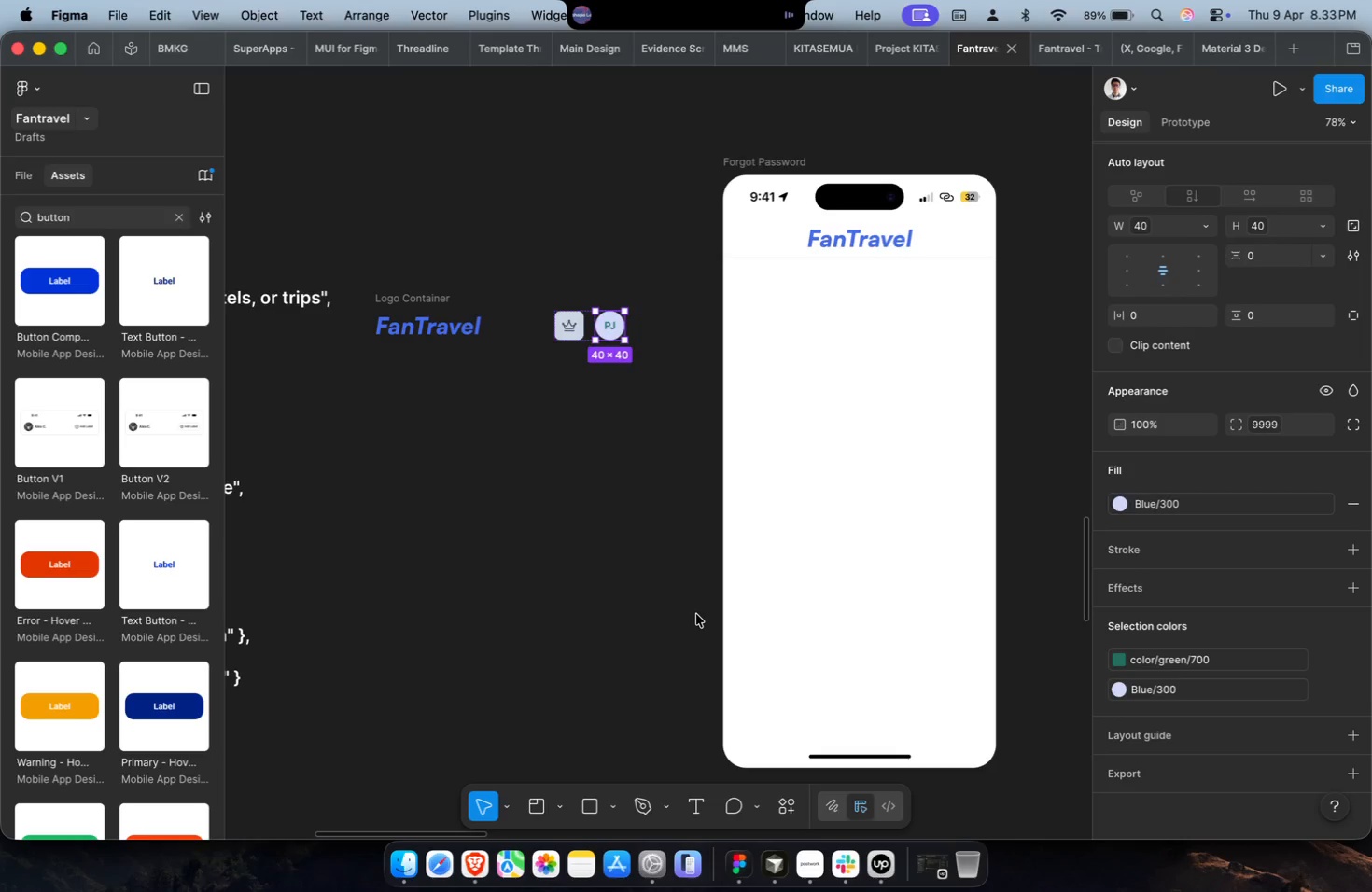 
scroll: coordinate [696, 614], scroll_direction: down, amount: 1.0
 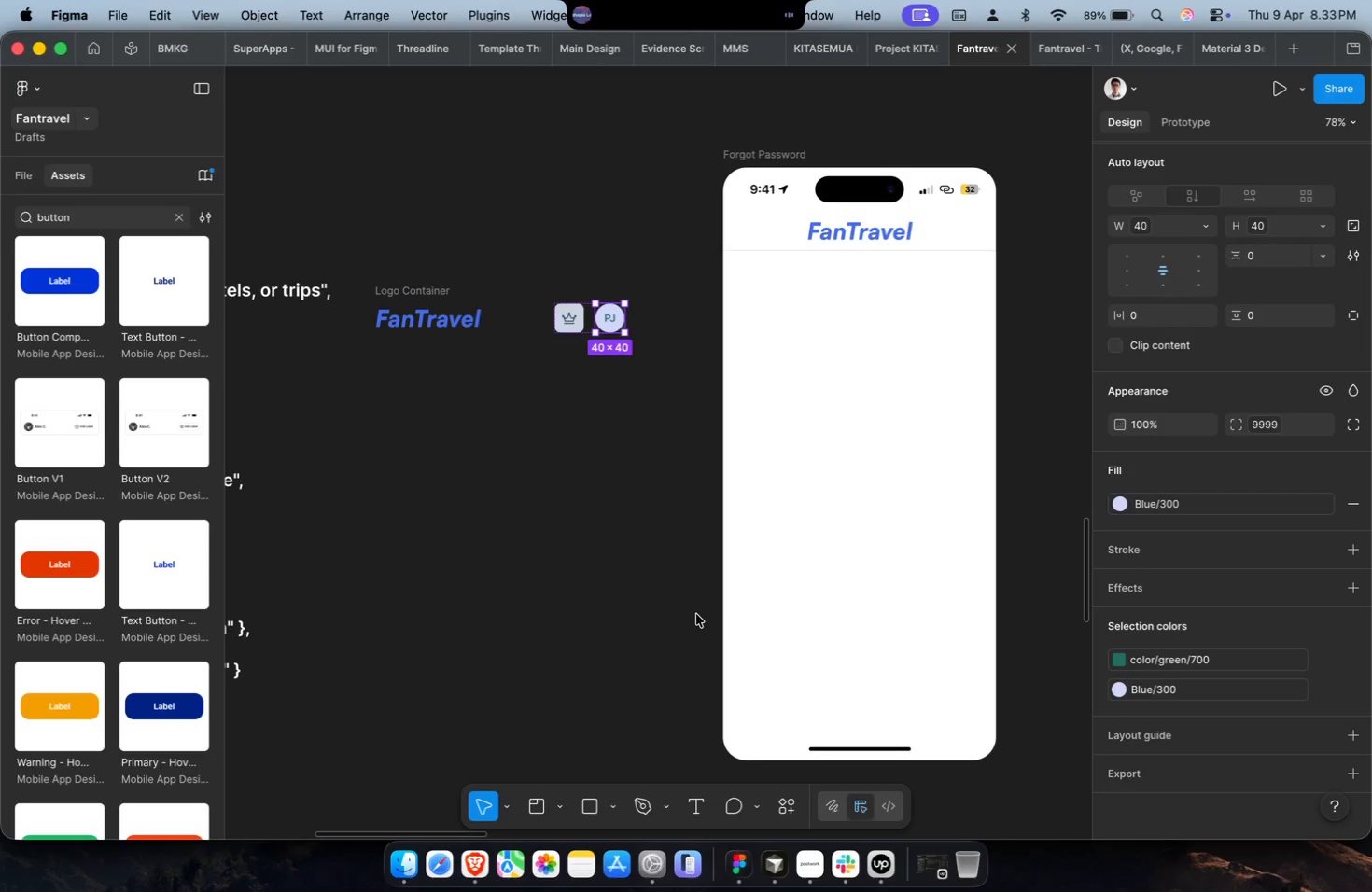 
wait(5.63)
 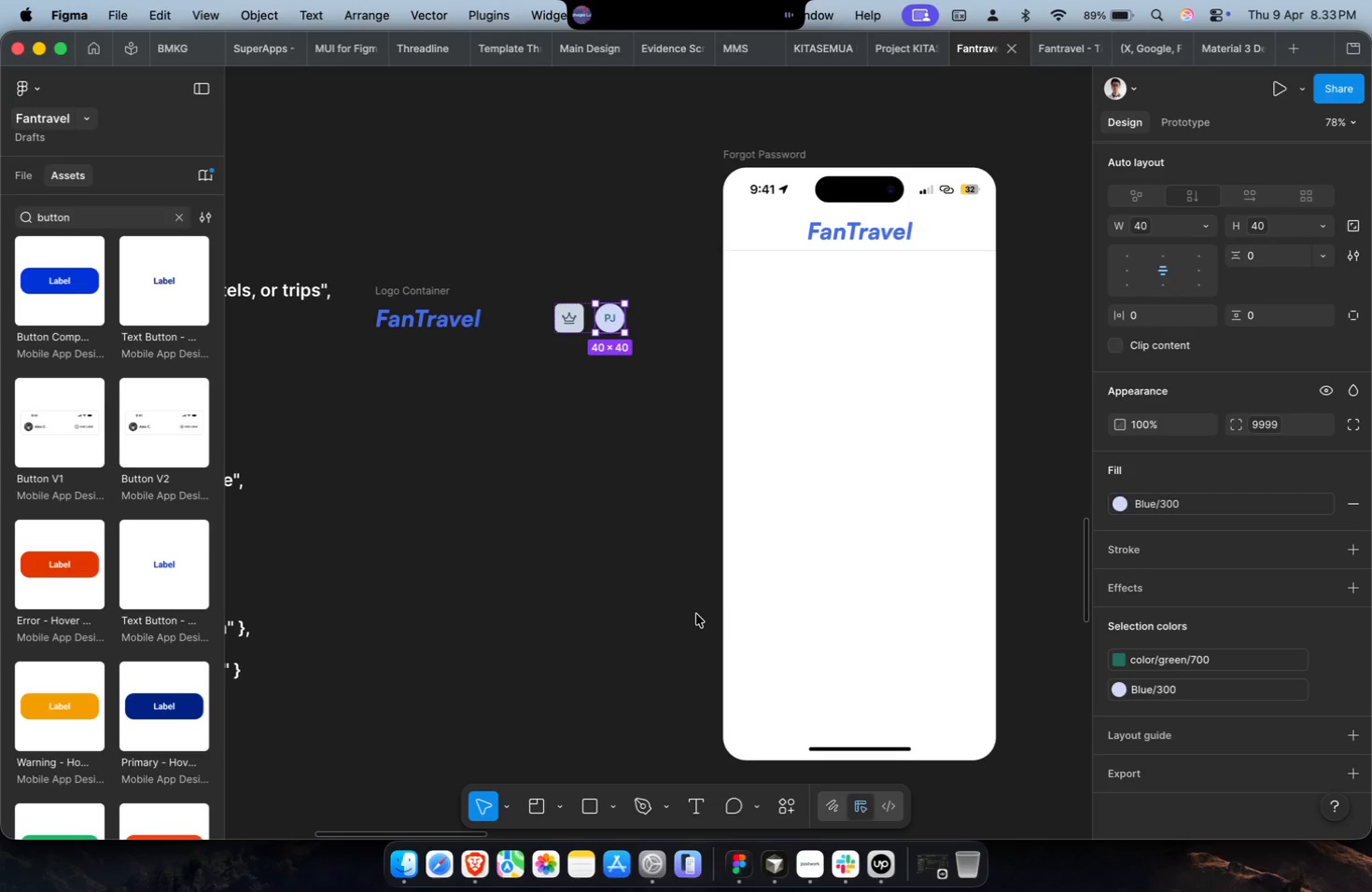 
left_click([637, 544])
 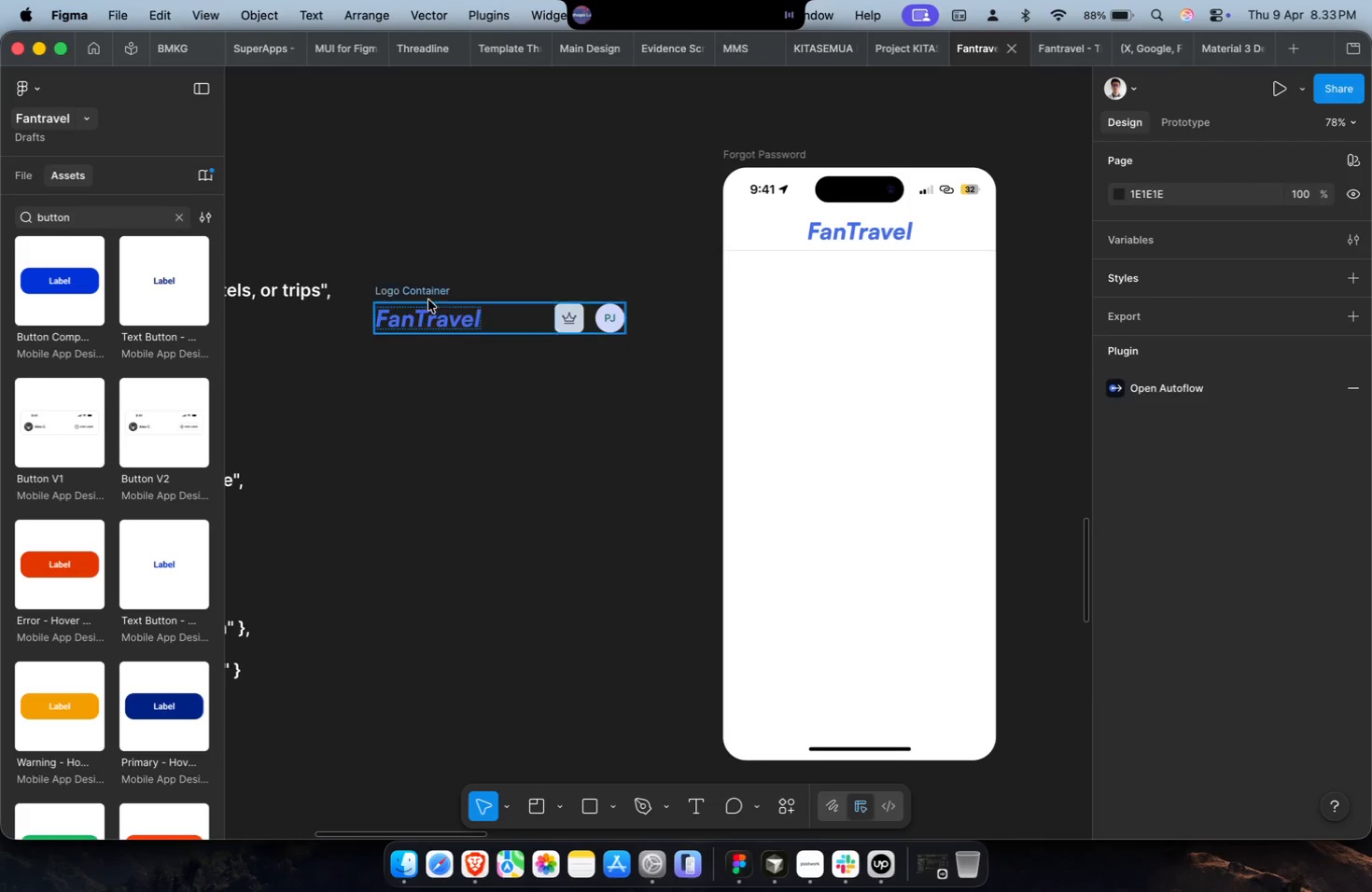 
left_click([427, 286])
 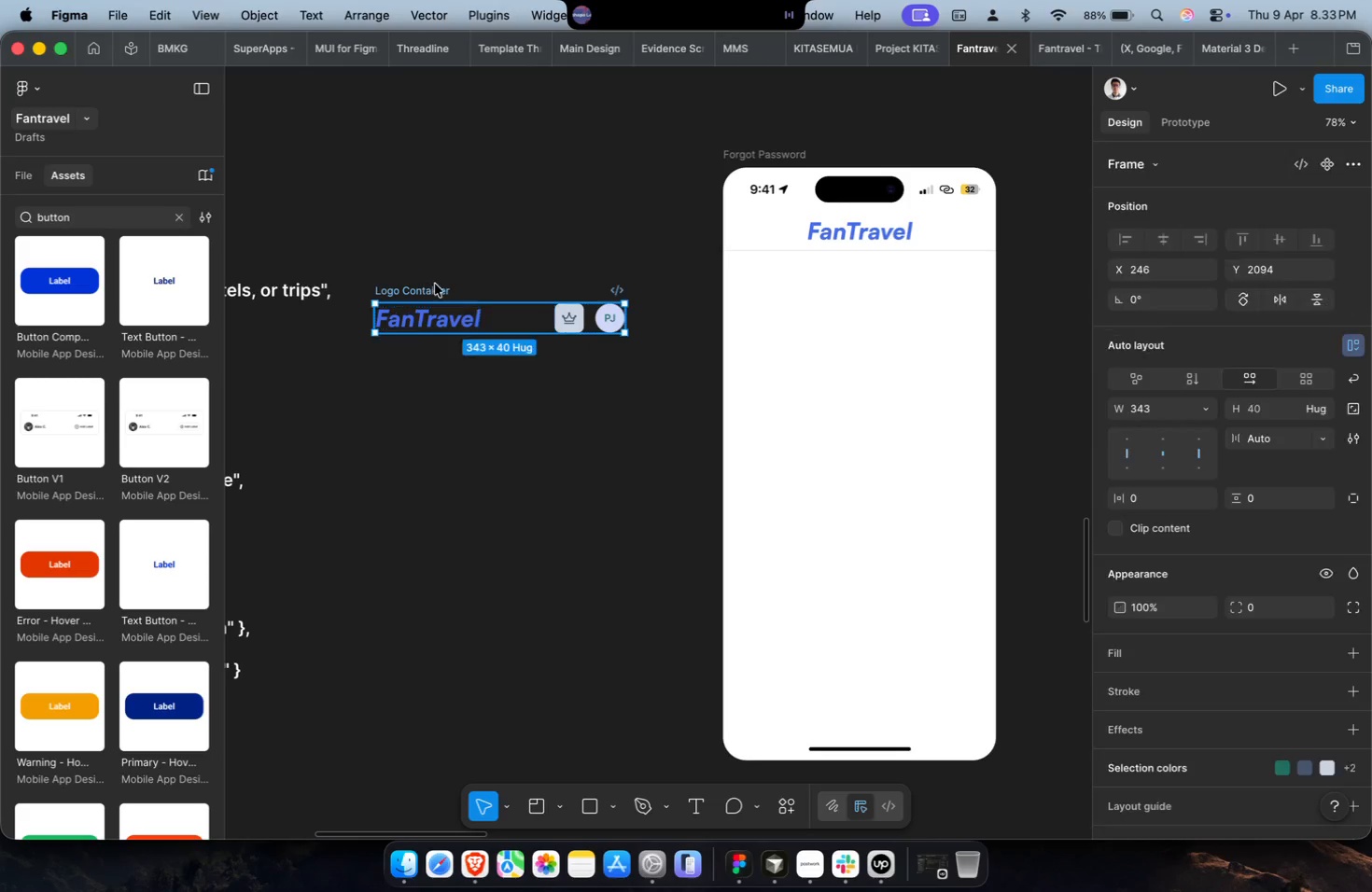 
key(Meta+X)
 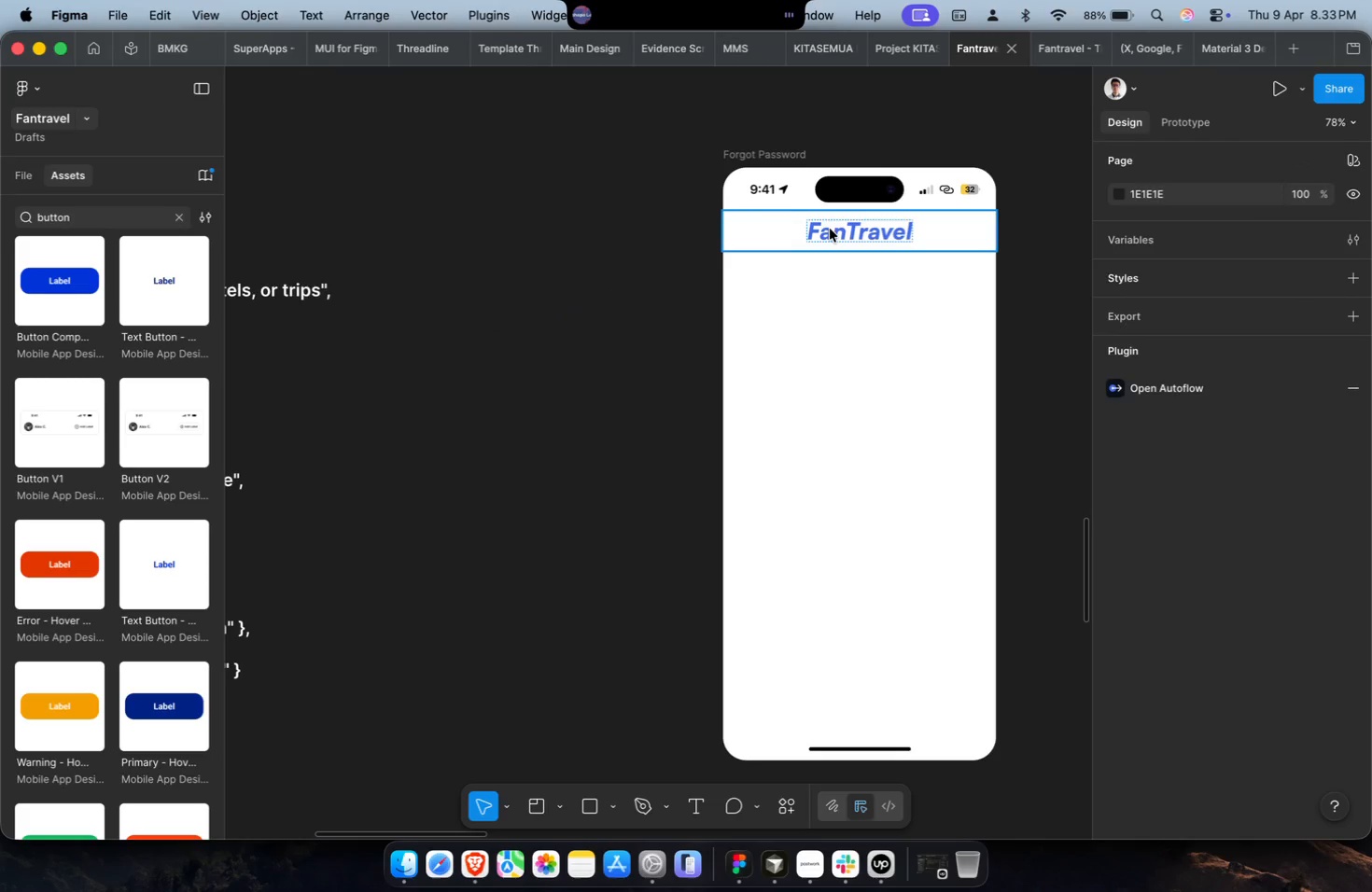 
double_click([830, 228])
 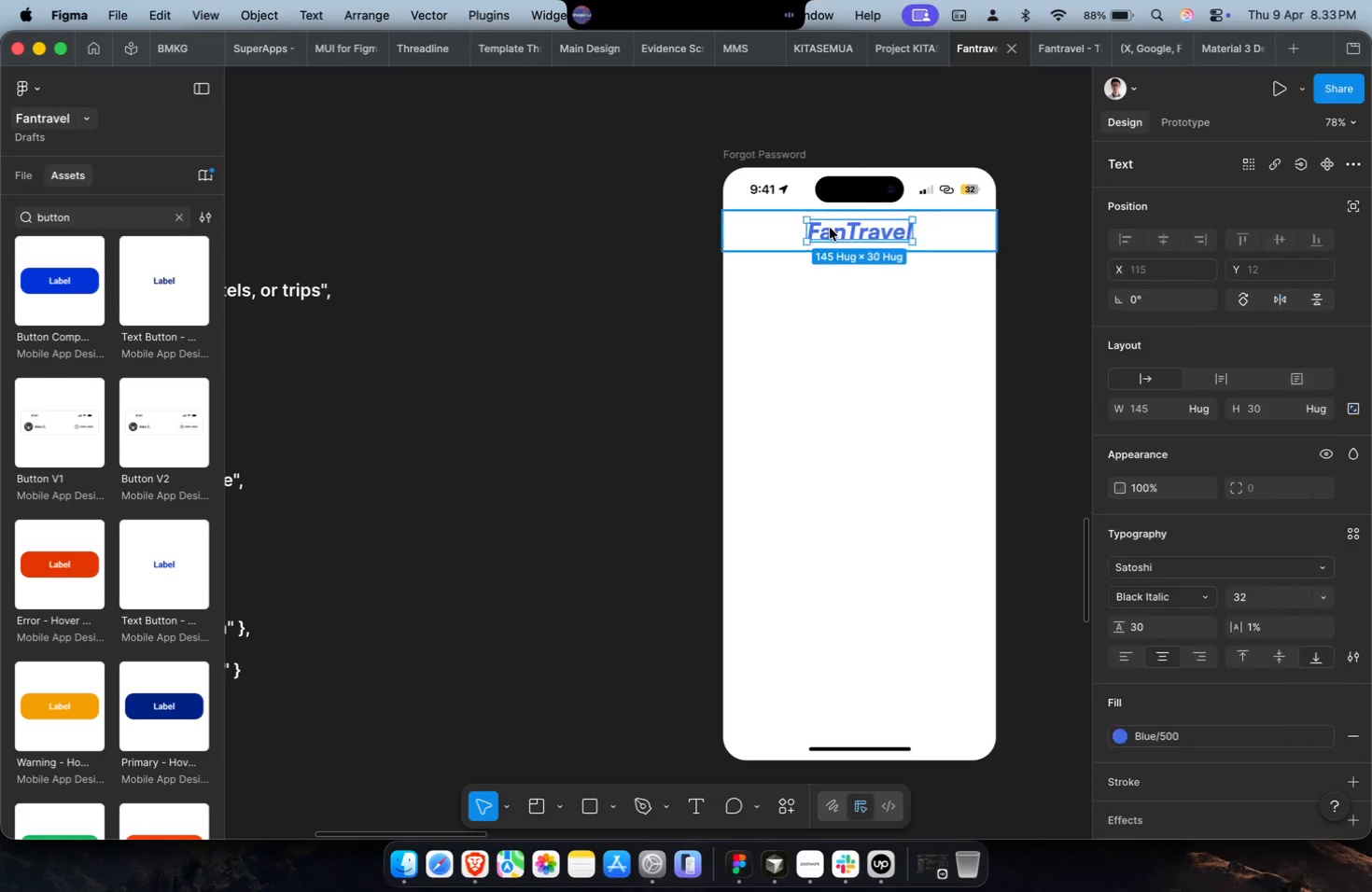 
key(Meta+Shift+R)
 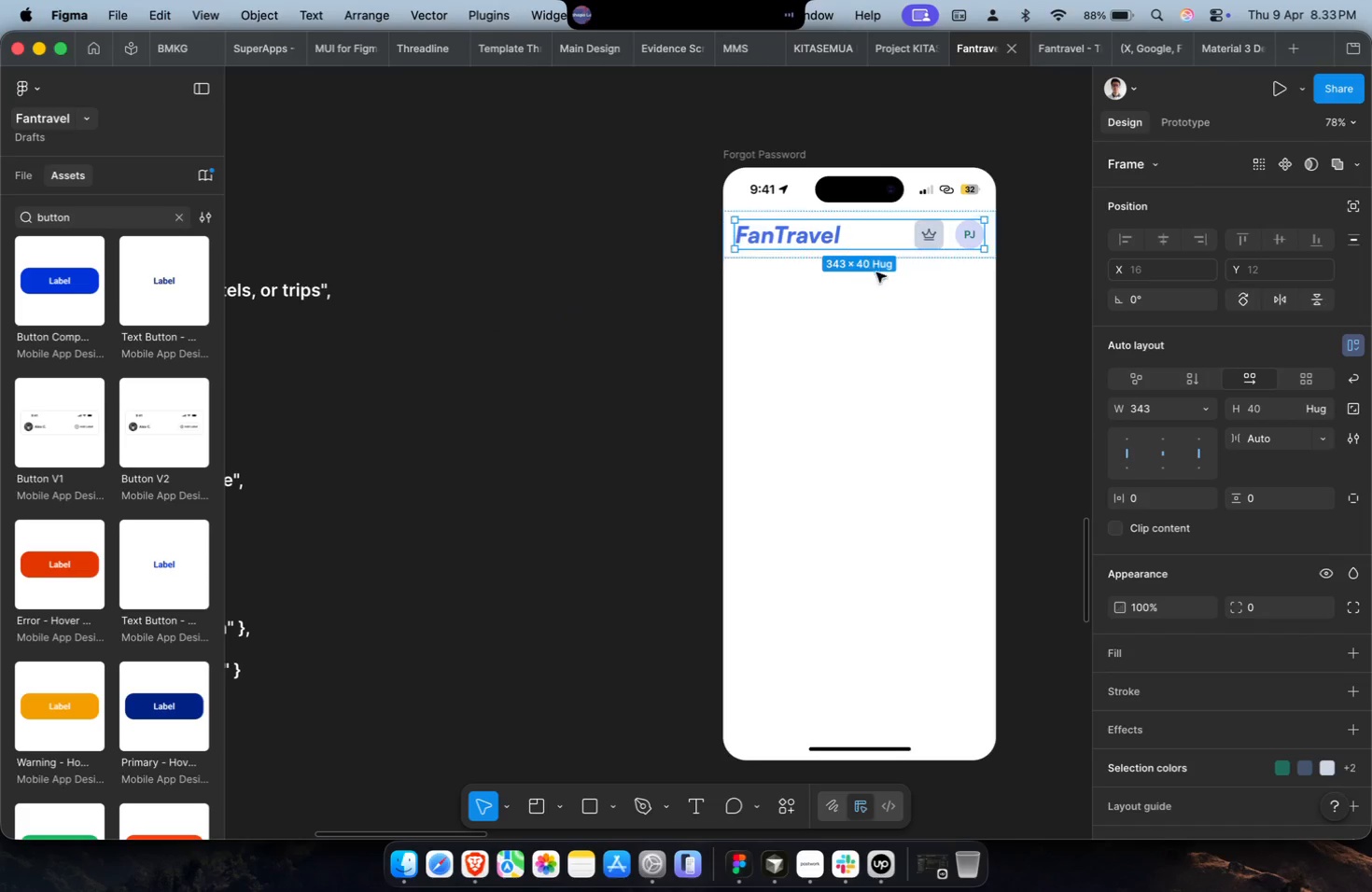 
left_click([876, 286])
 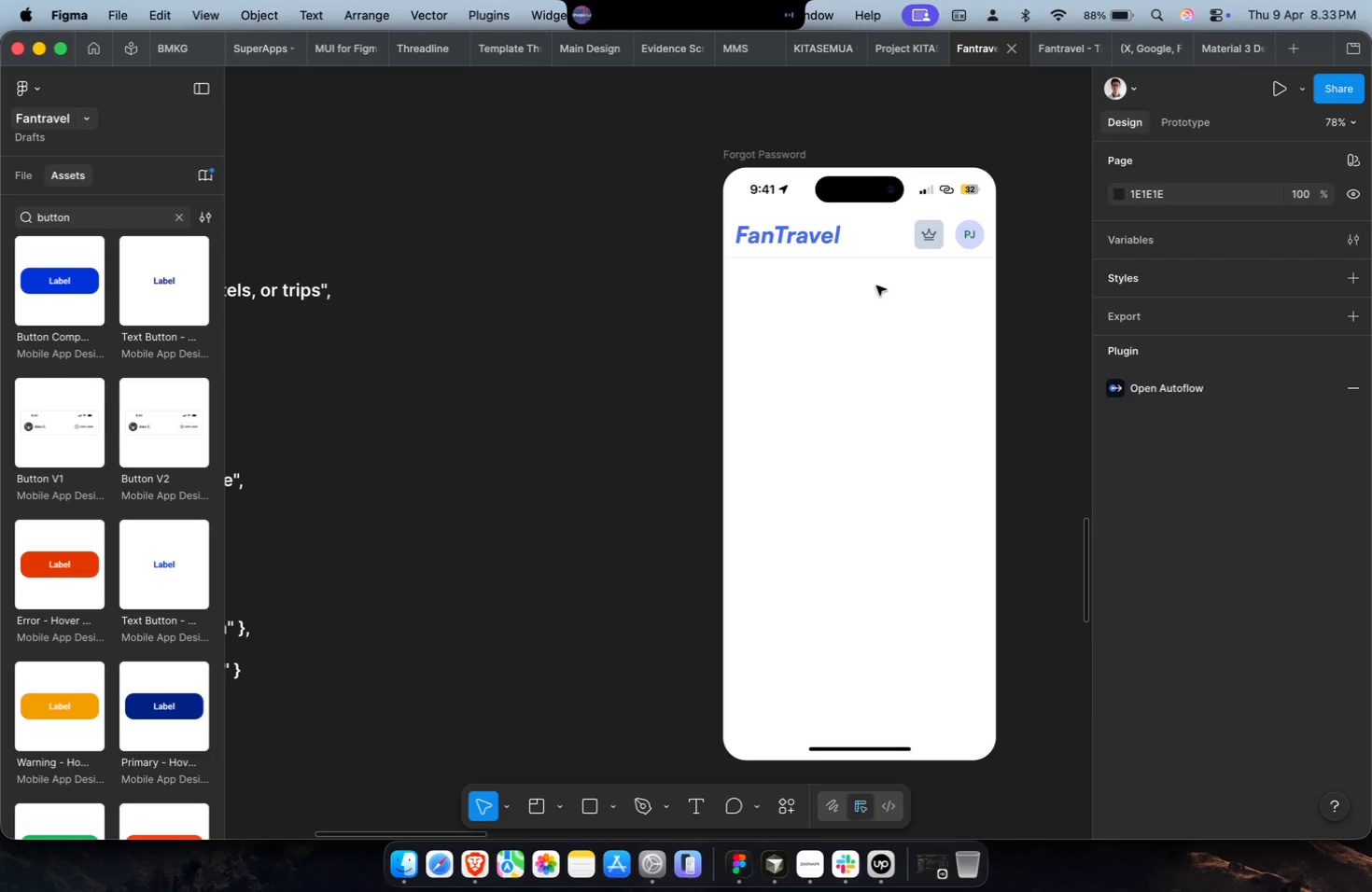 
hold_key(key=CommandLeft, duration=1.01)
scroll: coordinate [876, 286], scroll_direction: up, amount: 4.0
 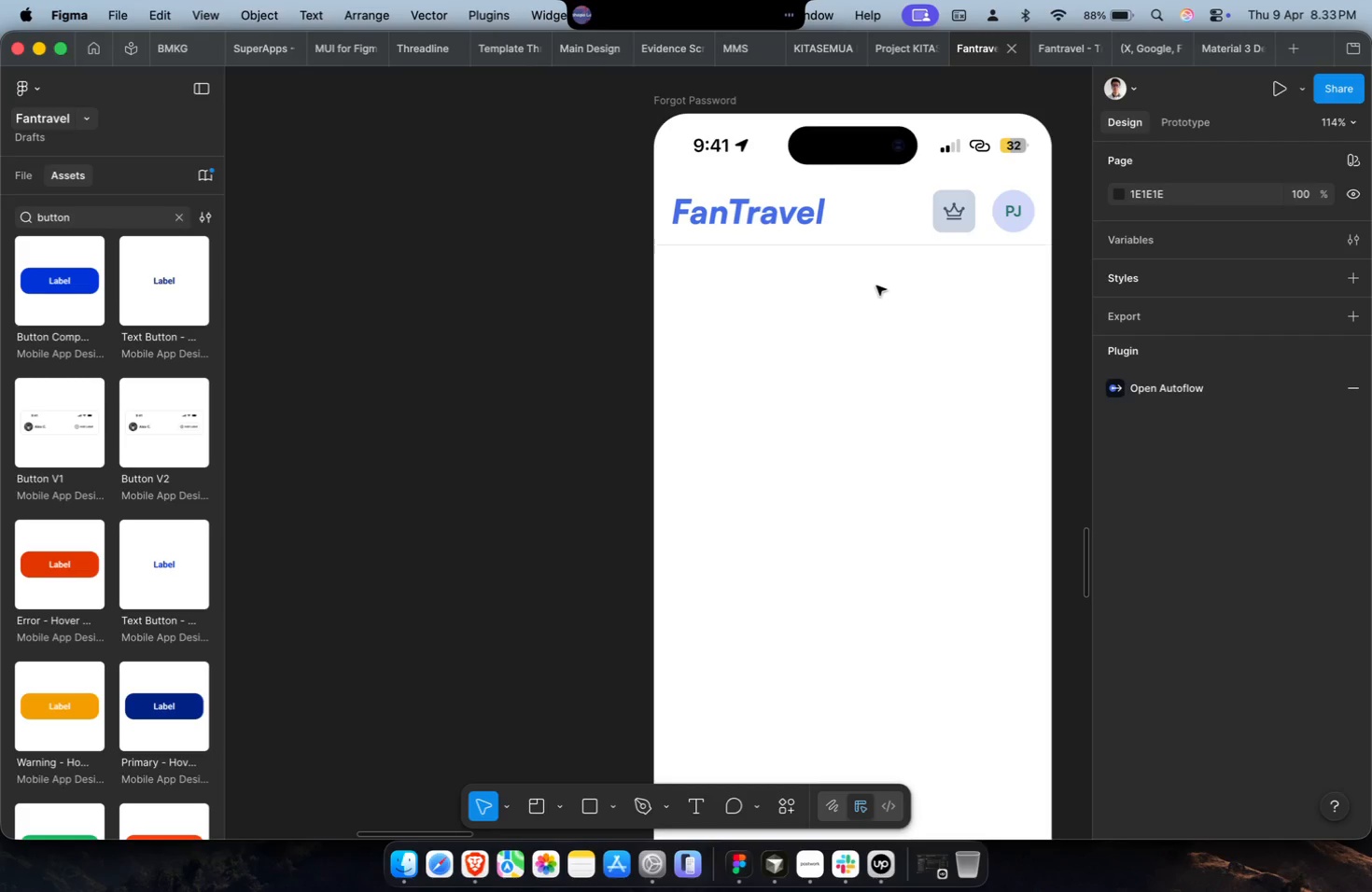 
hold_key(key=CommandLeft, duration=0.88)
 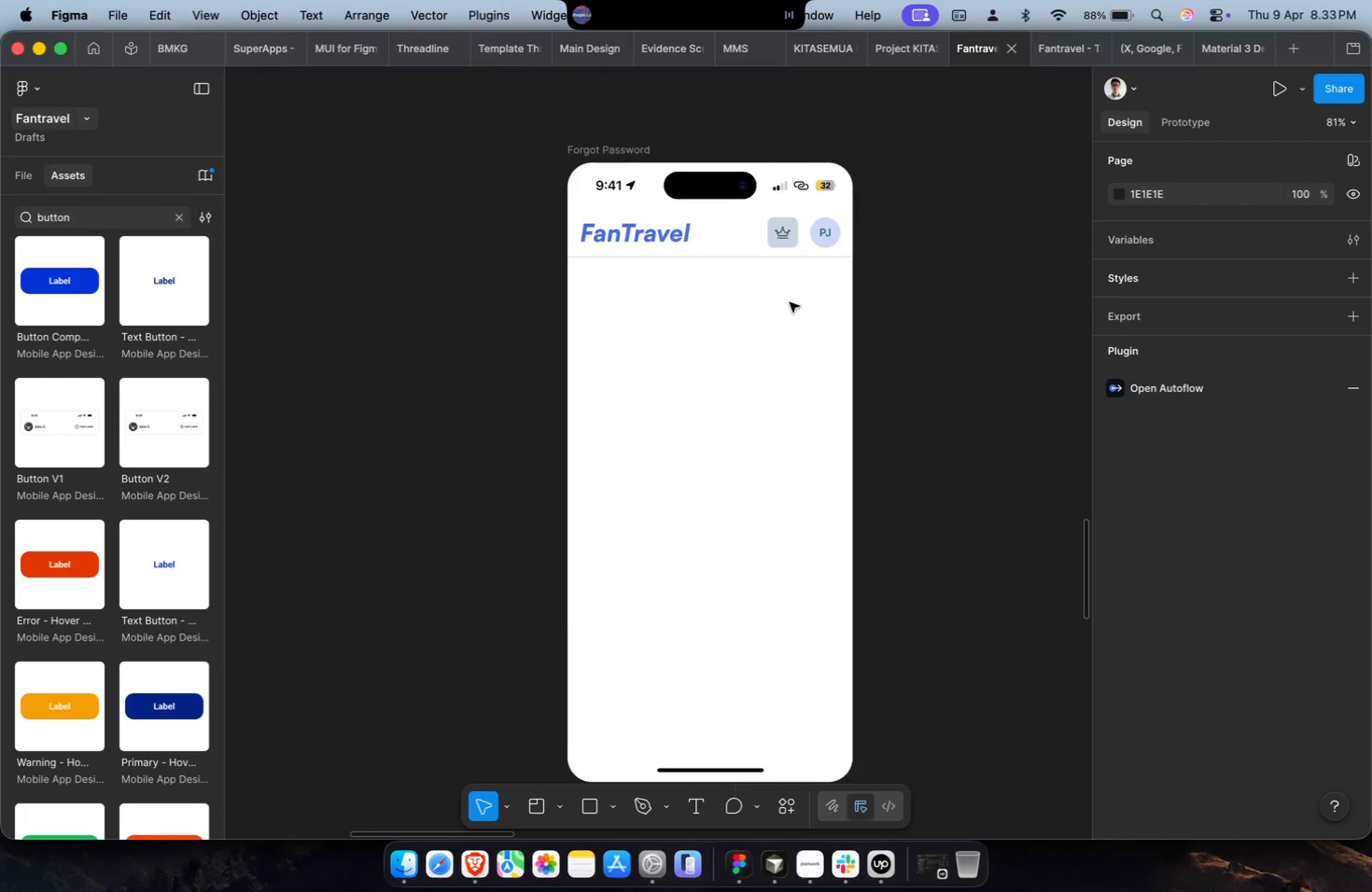 
key(Shift+ShiftLeft)
 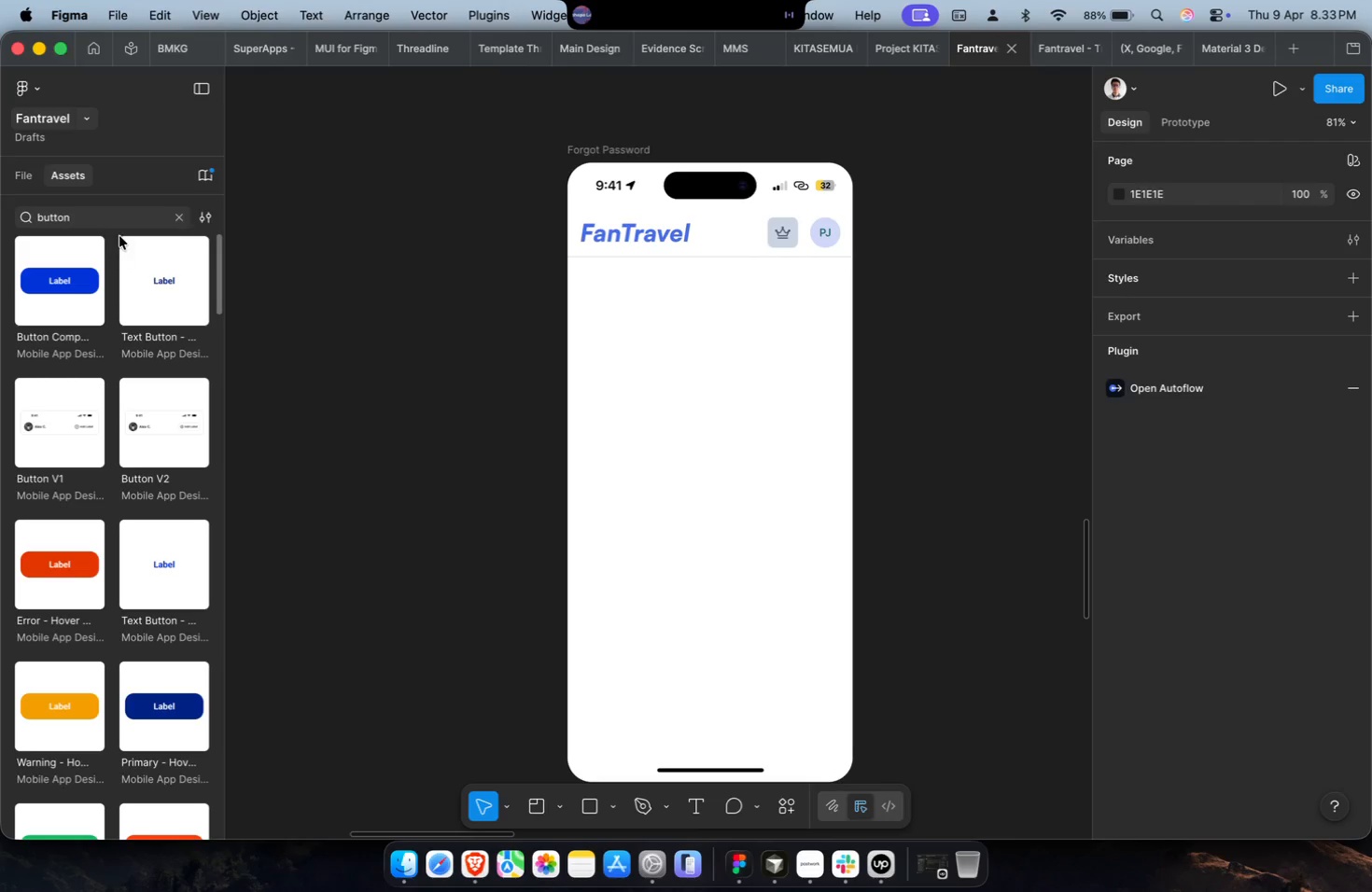 
scroll: coordinate [876, 286], scroll_direction: down, amount: 5.0
 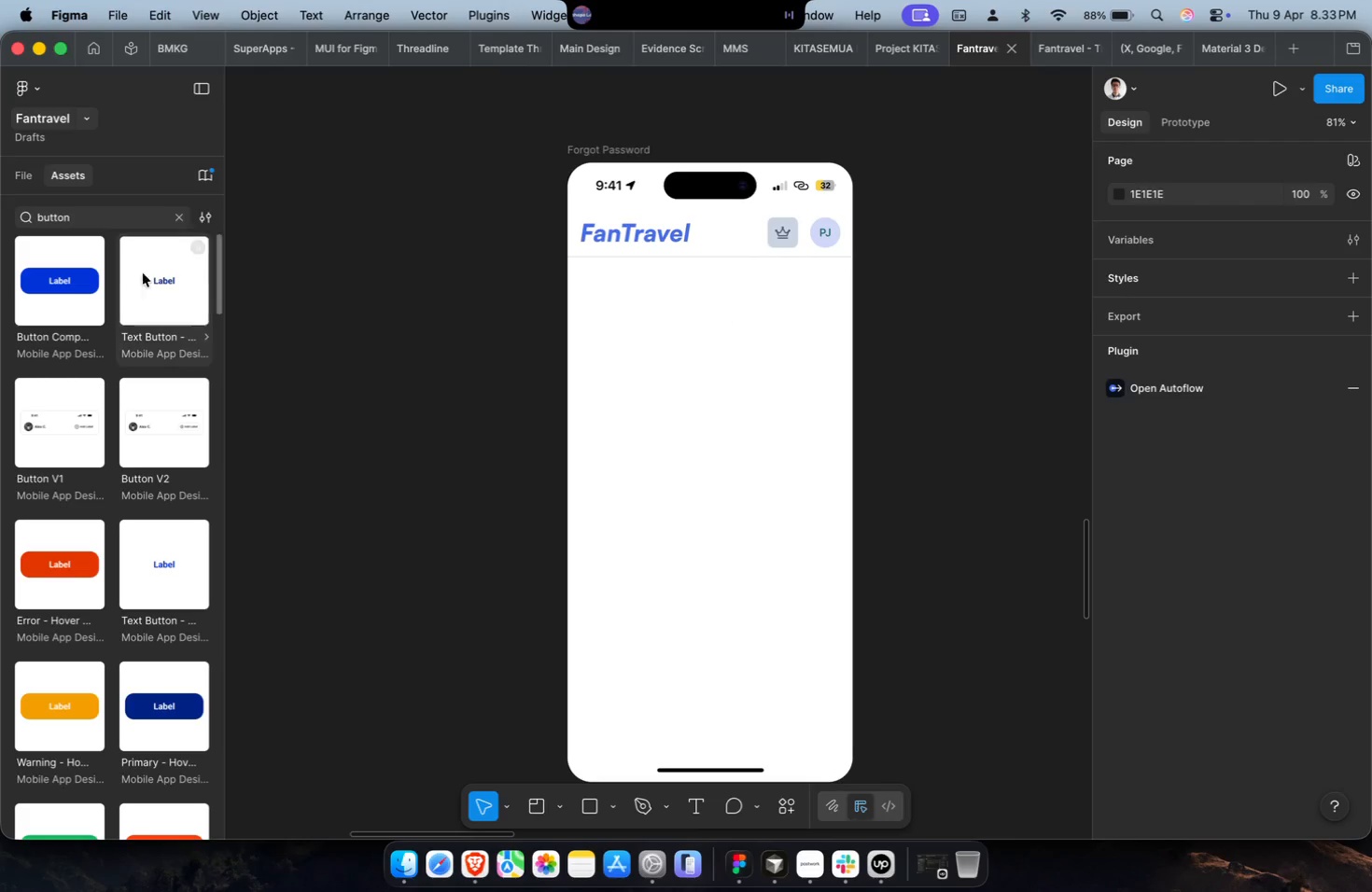 
double_click([127, 213])
 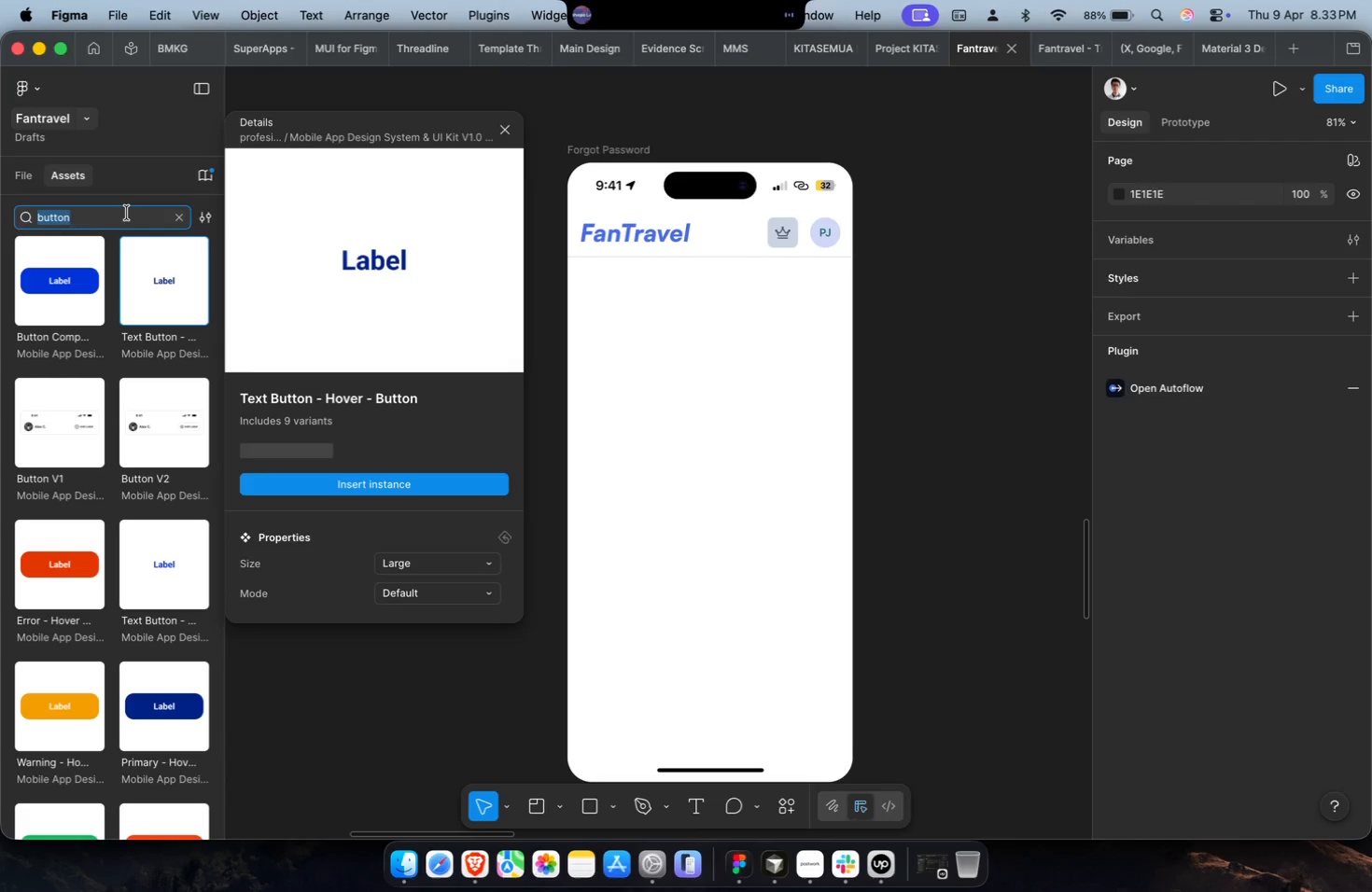 
type(notificatioj)
key(Backspace)
type(n)
 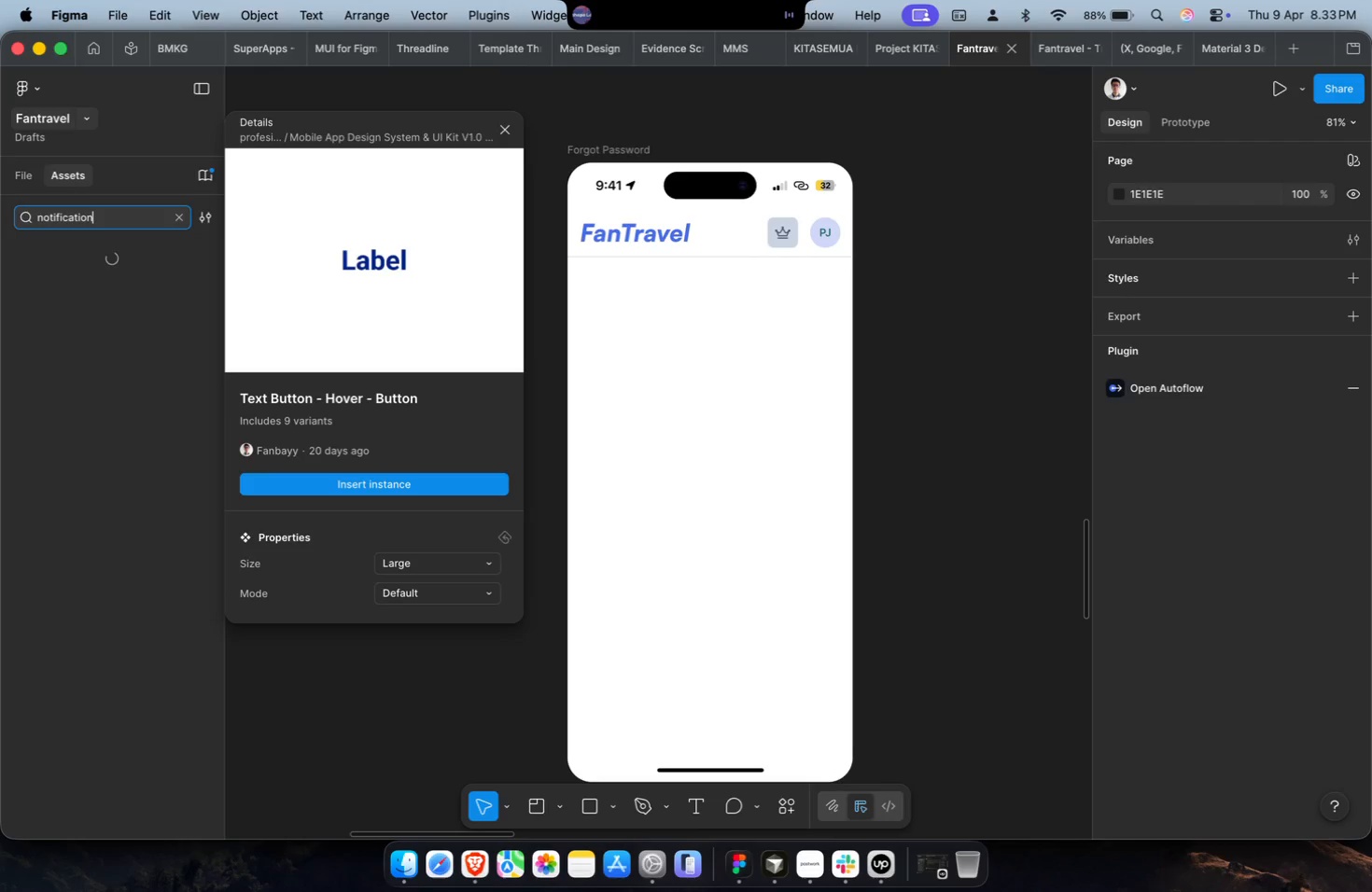 
scroll: coordinate [127, 213], scroll_direction: up, amount: 1.0
 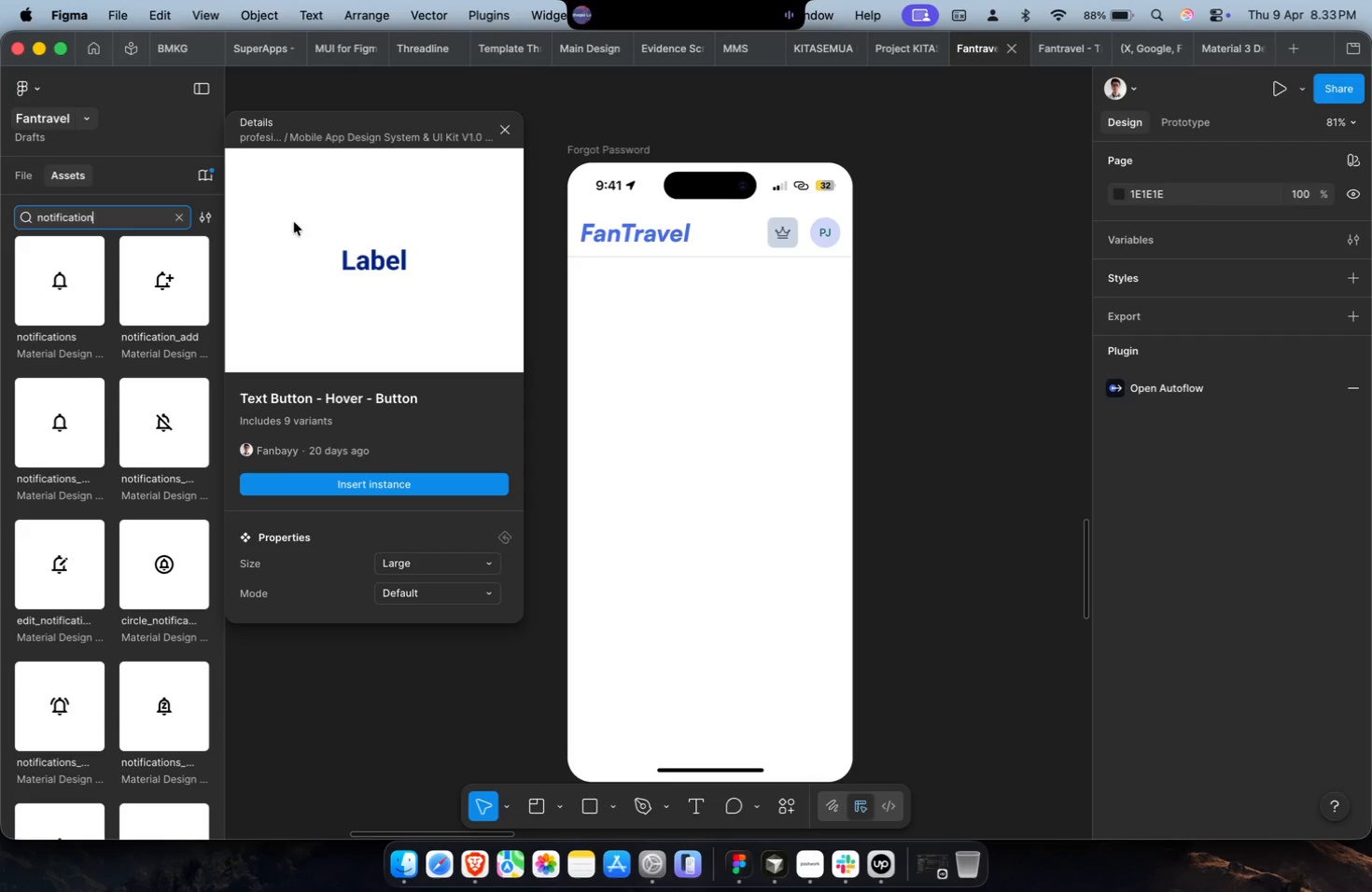 
left_click_drag(start_coordinate=[48, 278], to_coordinate=[923, 265])
 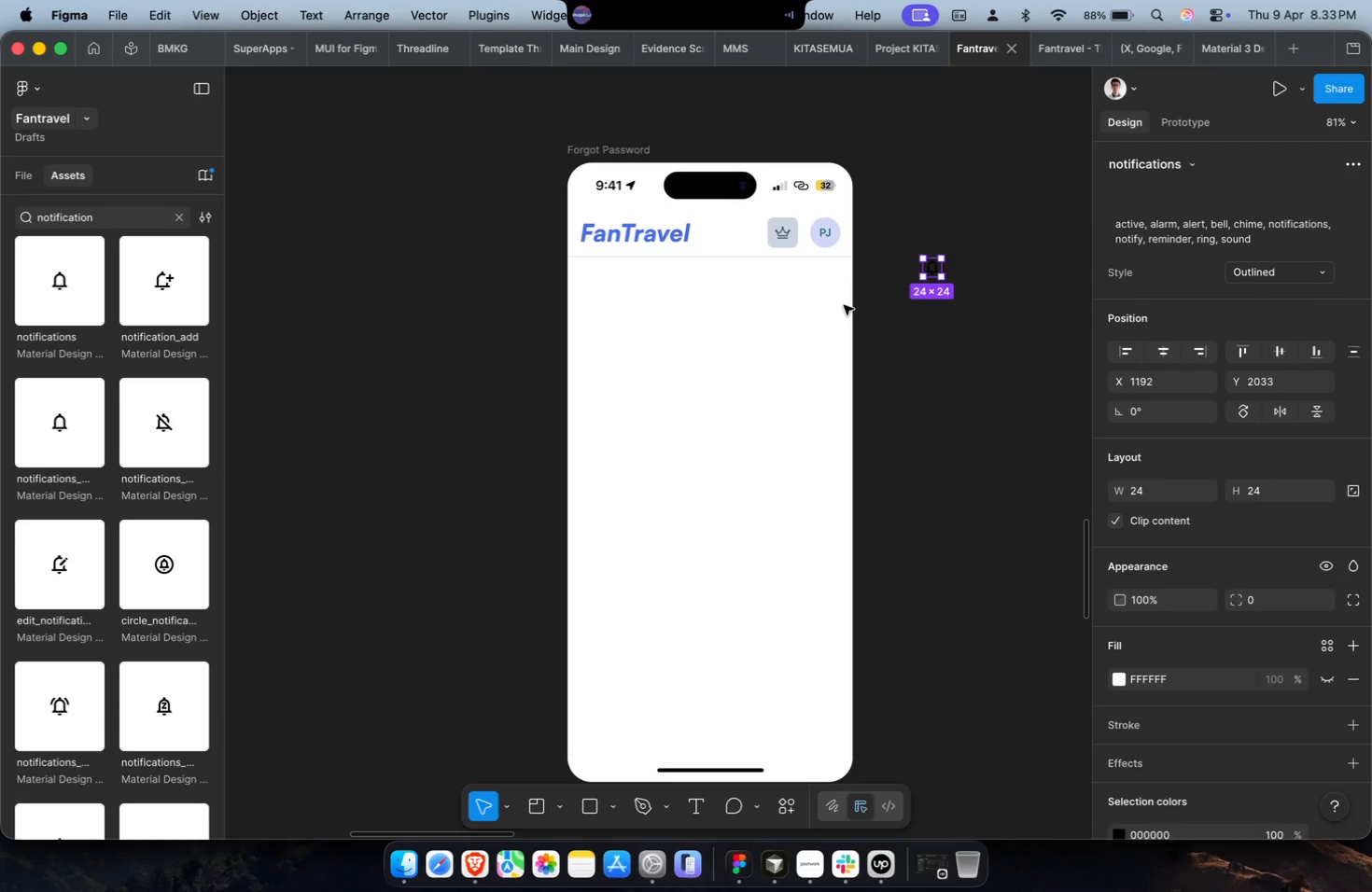 
key(Meta+CommandLeft)
 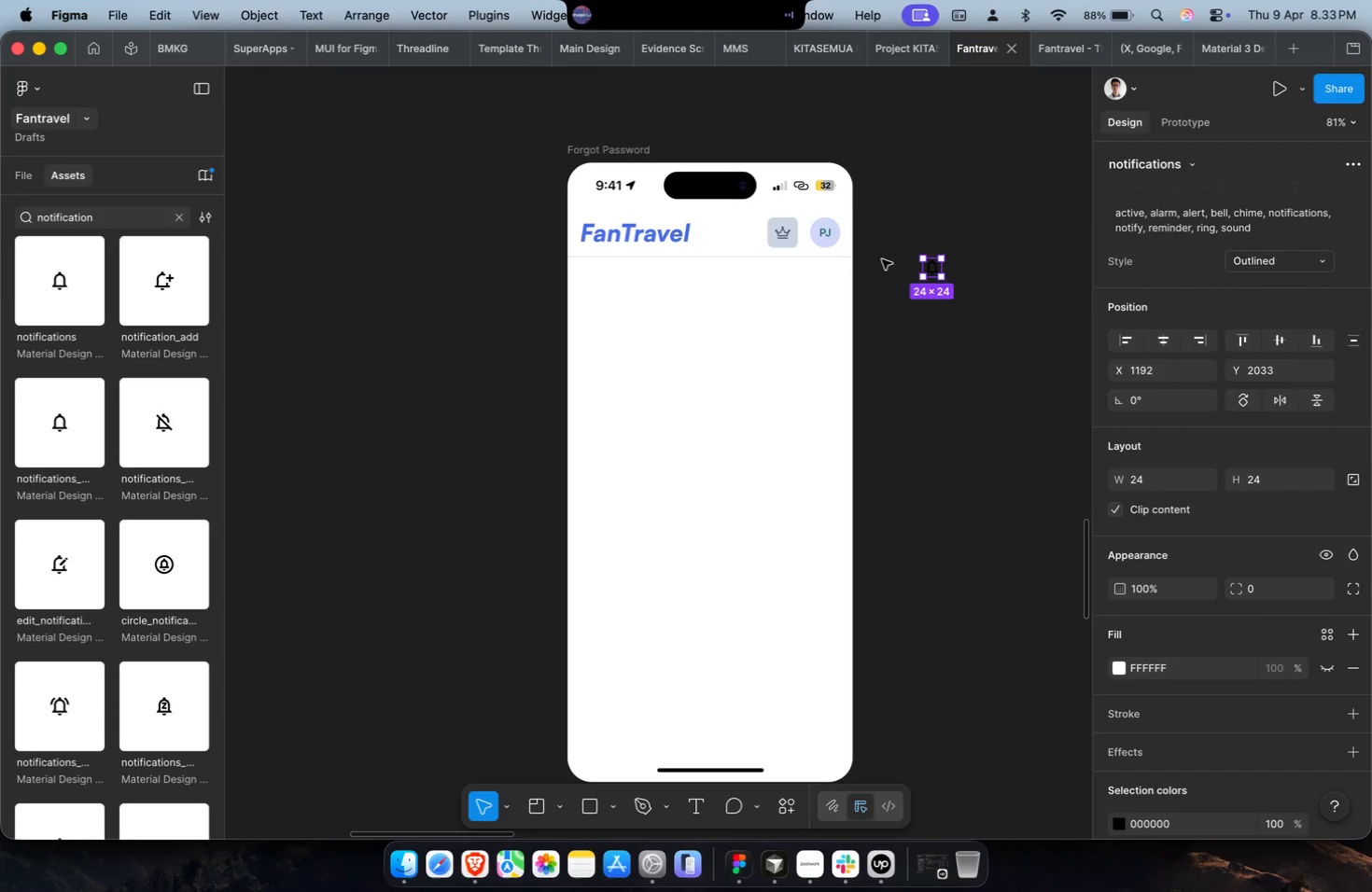 
key(Meta+X)
 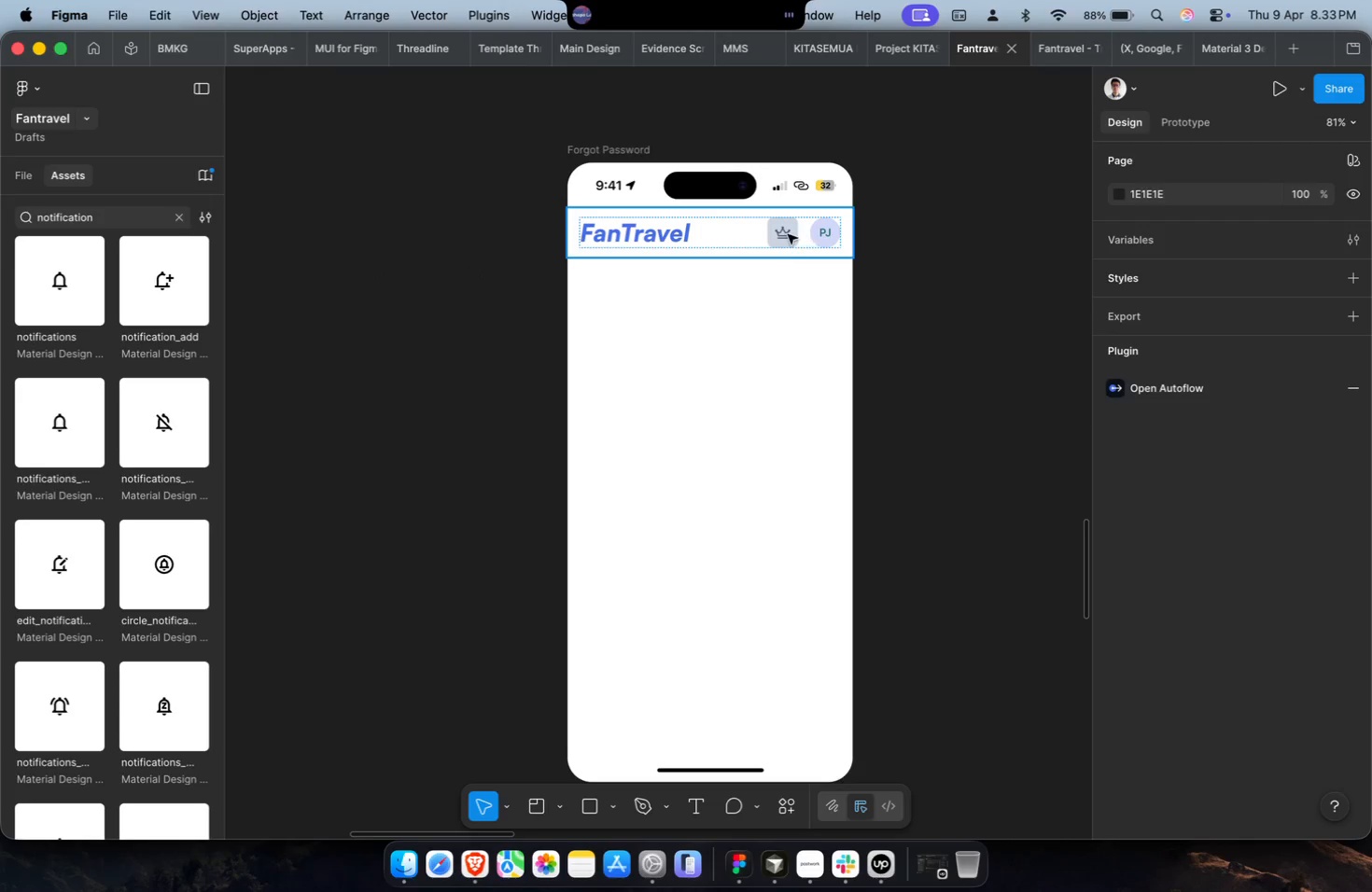 
double_click([788, 234])
 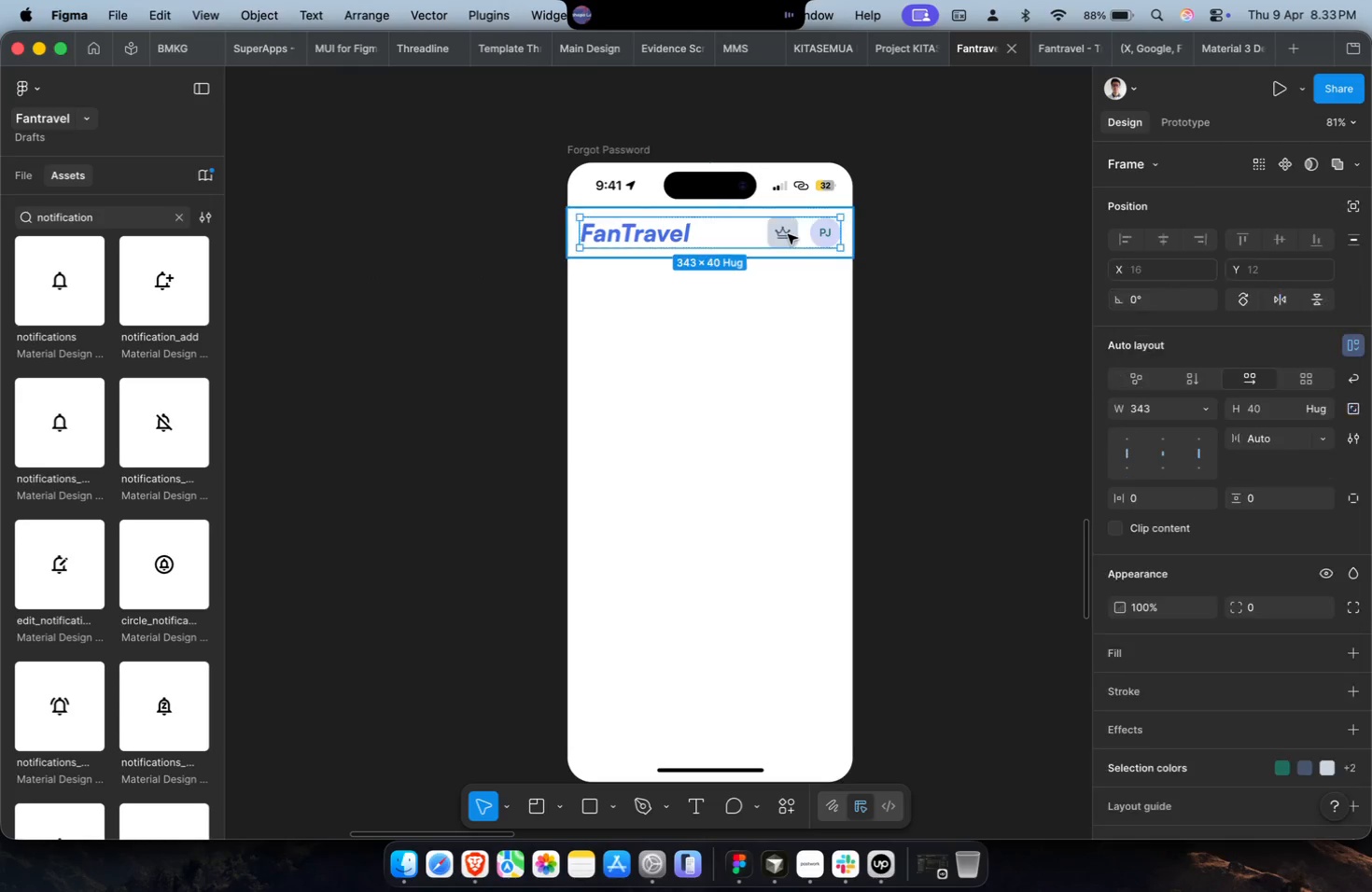 
triple_click([788, 234])
 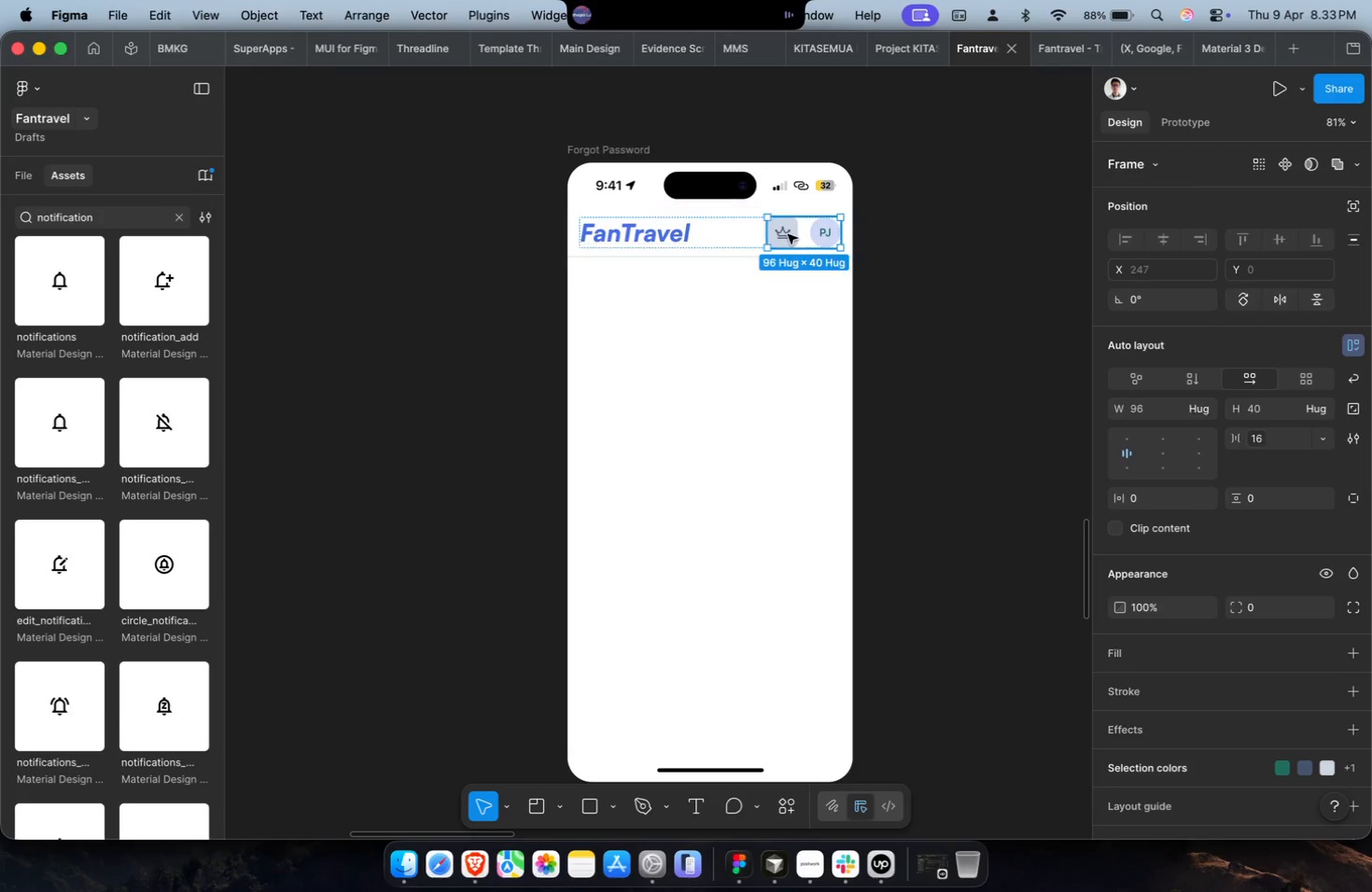 
triple_click([788, 234])
 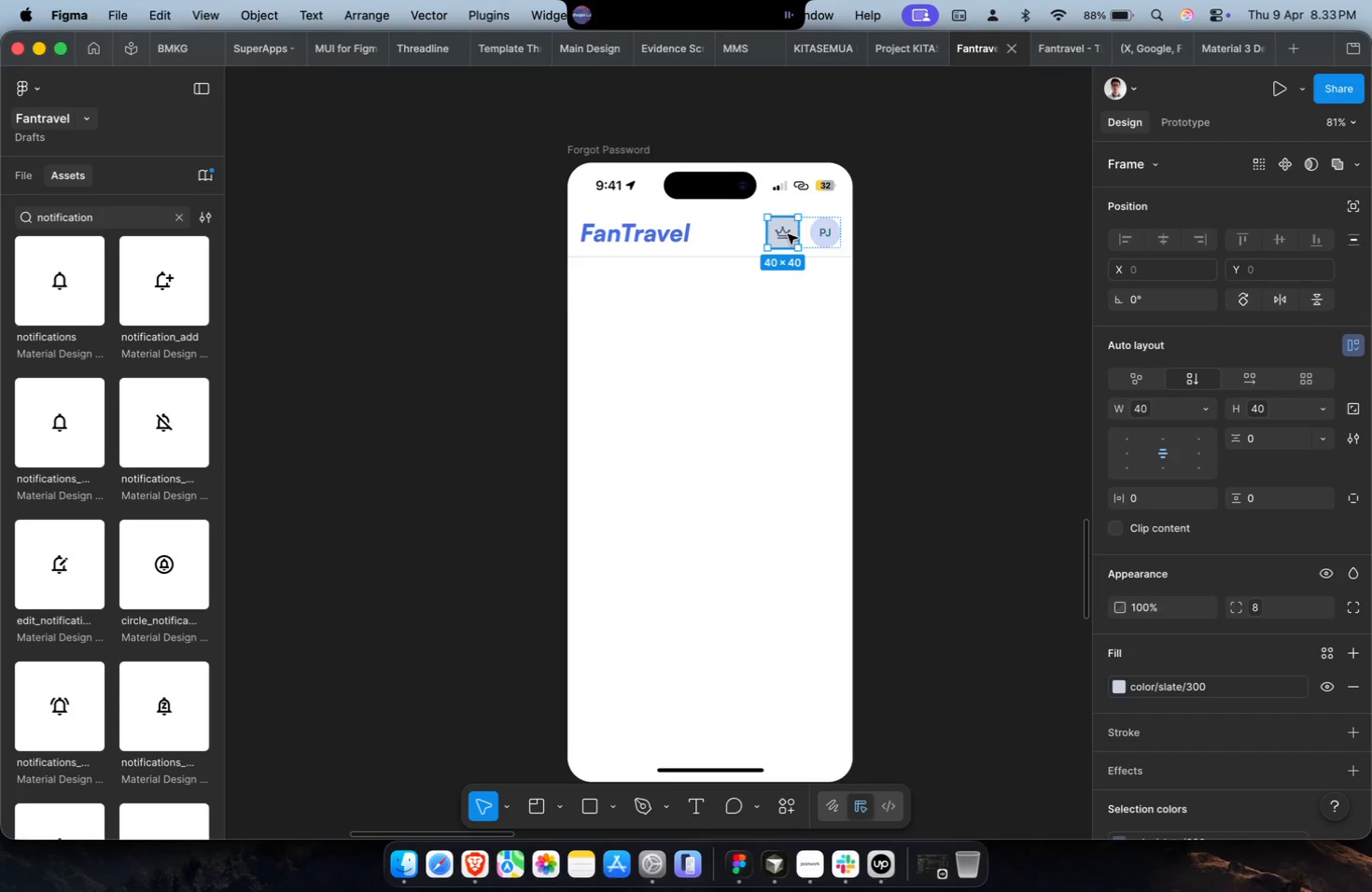 
triple_click([788, 234])
 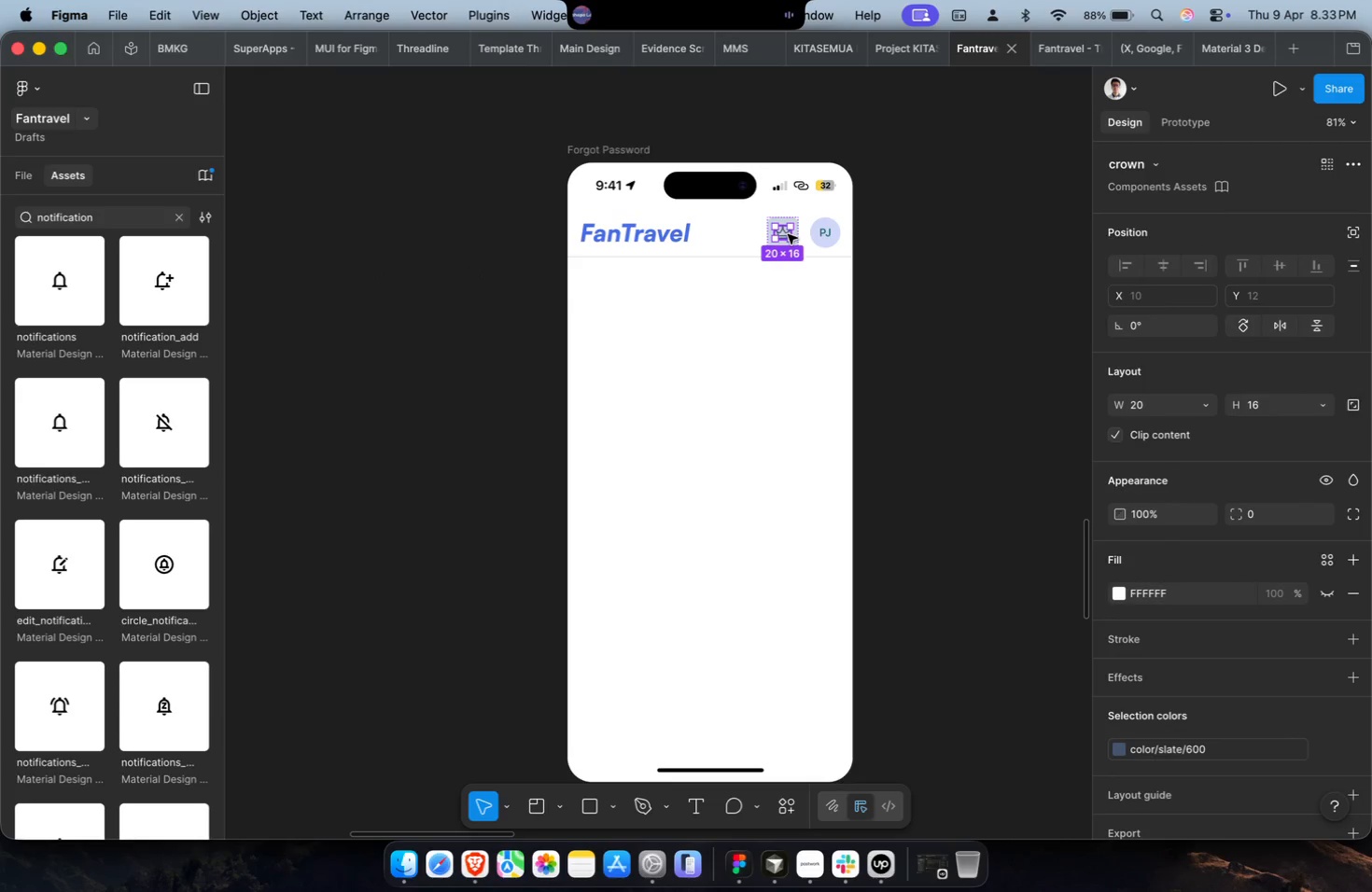 
key(Meta+Shift+R)
 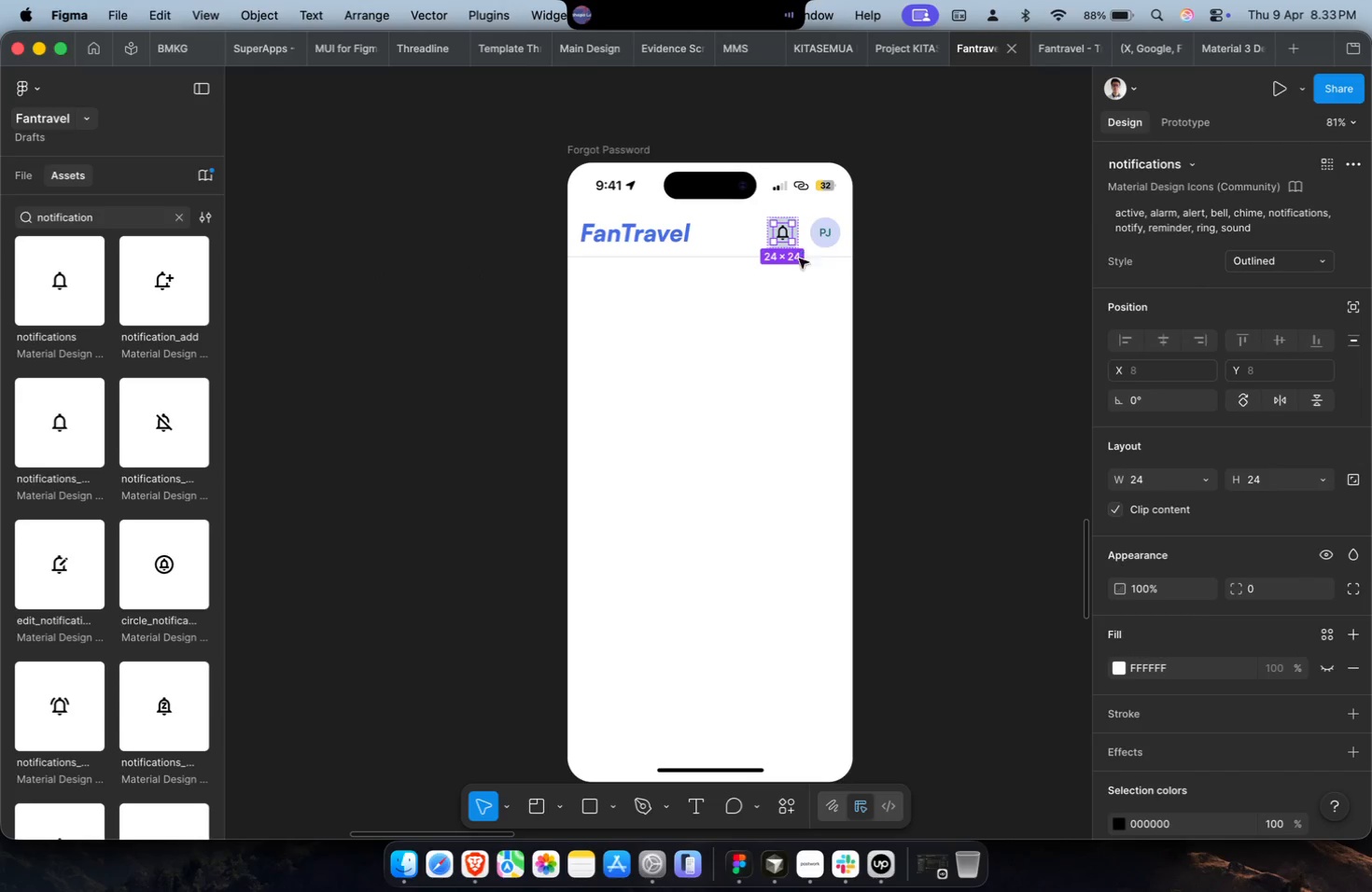 
hold_key(key=CommandLeft, duration=0.46)
scroll: coordinate [782, 242], scroll_direction: up, amount: 22.0
 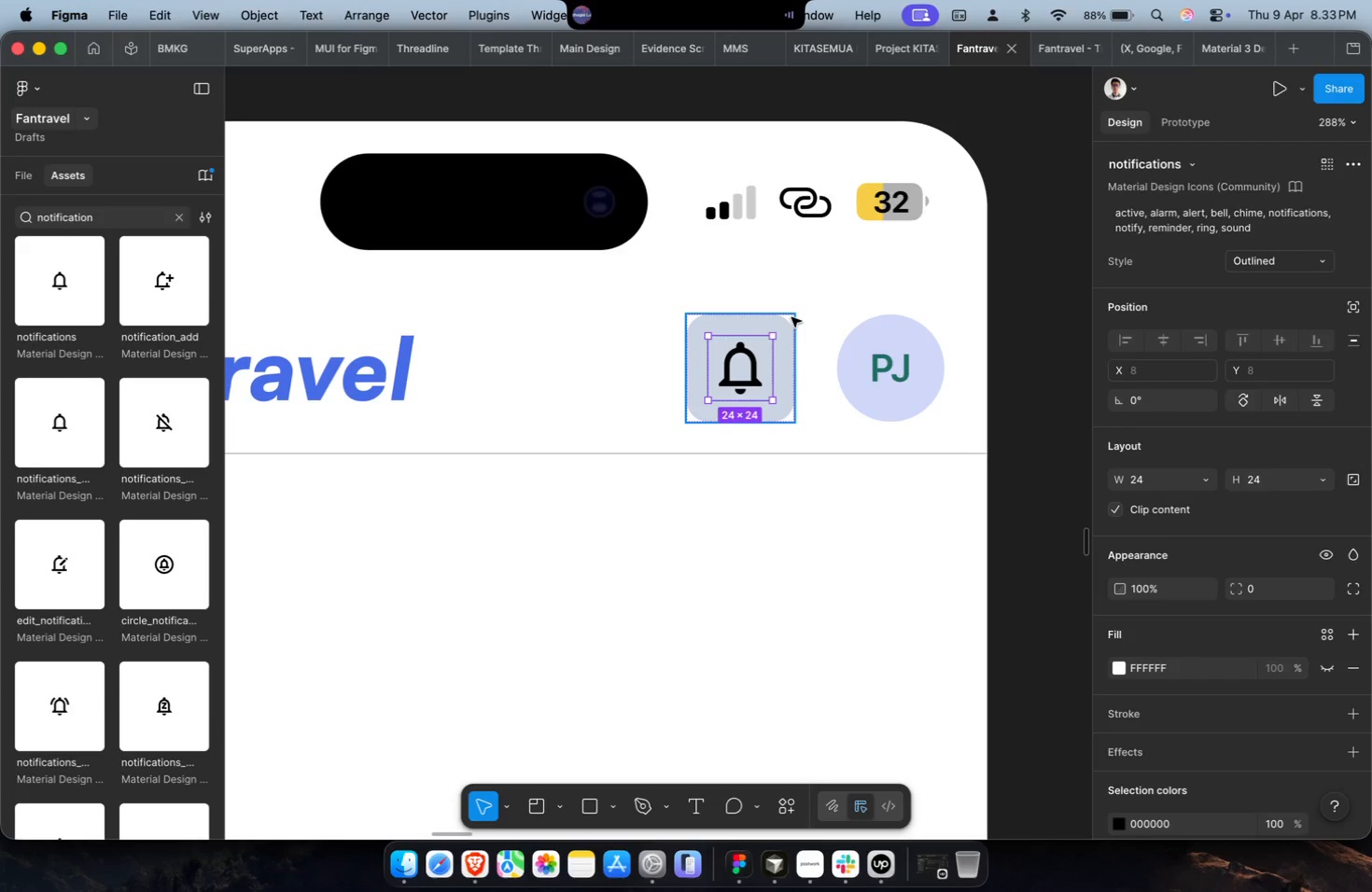 
wait(7.01)
 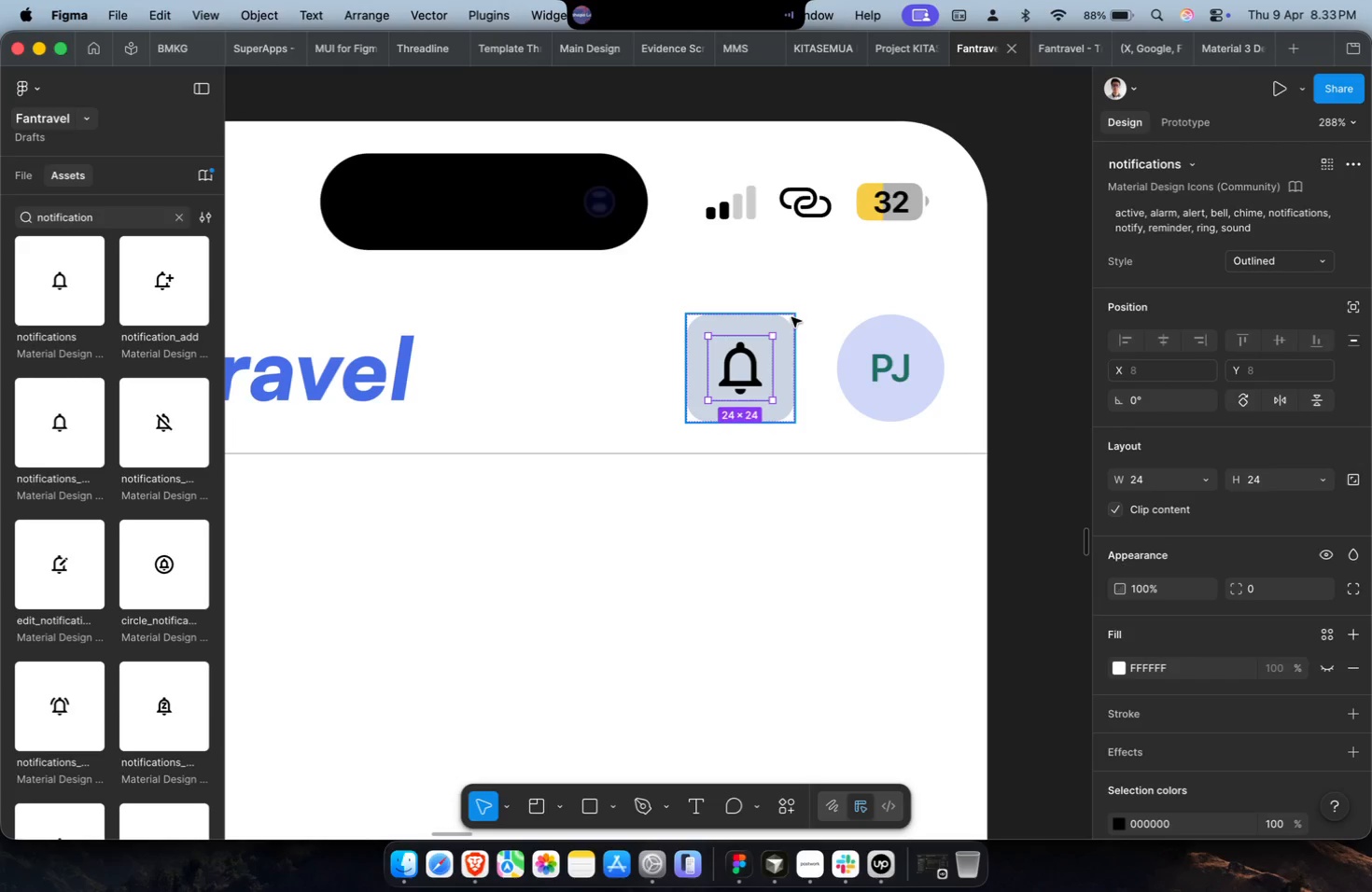 
scroll: coordinate [791, 317], scroll_direction: up, amount: 5.0
 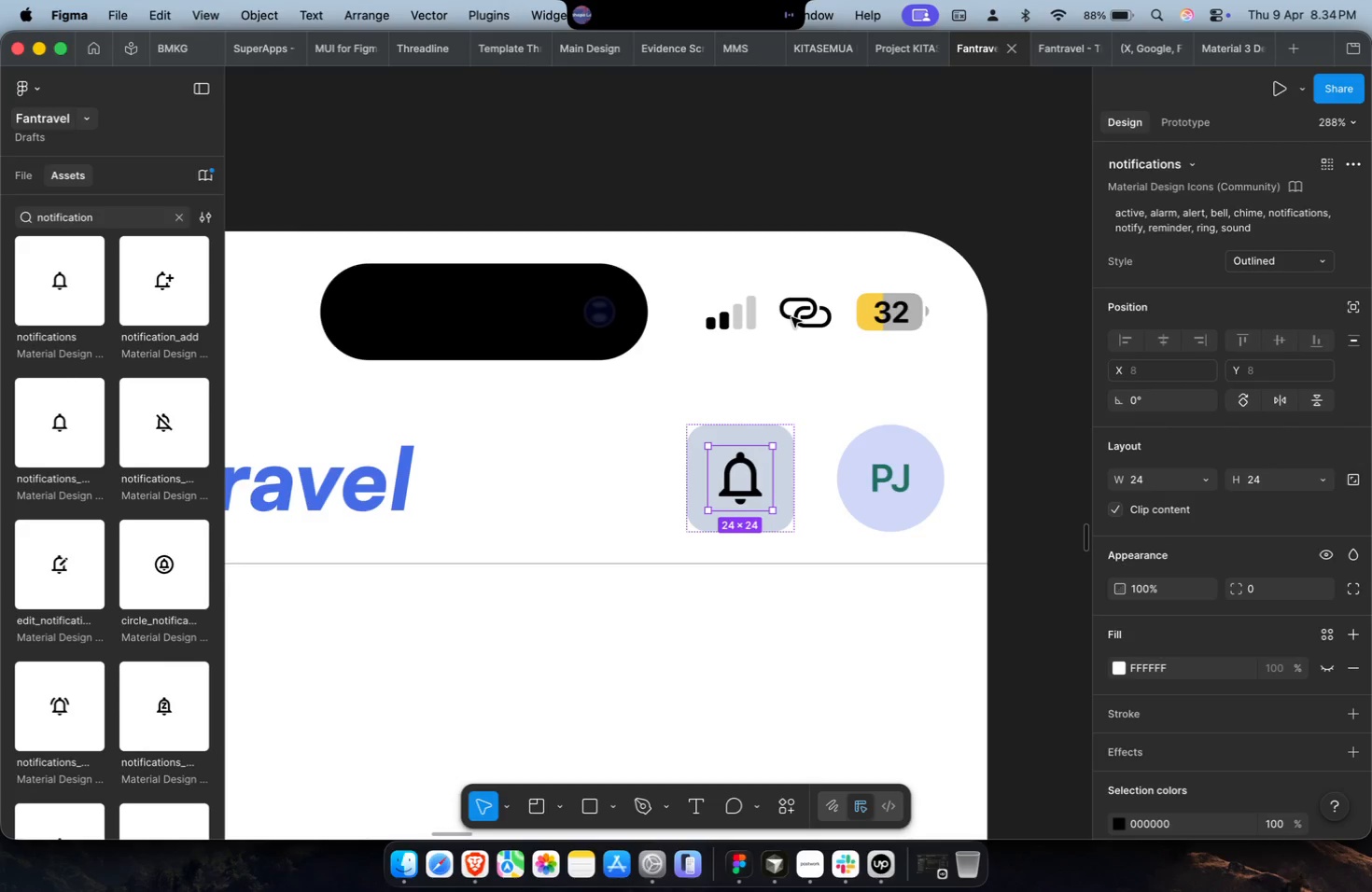 
wait(7.15)
 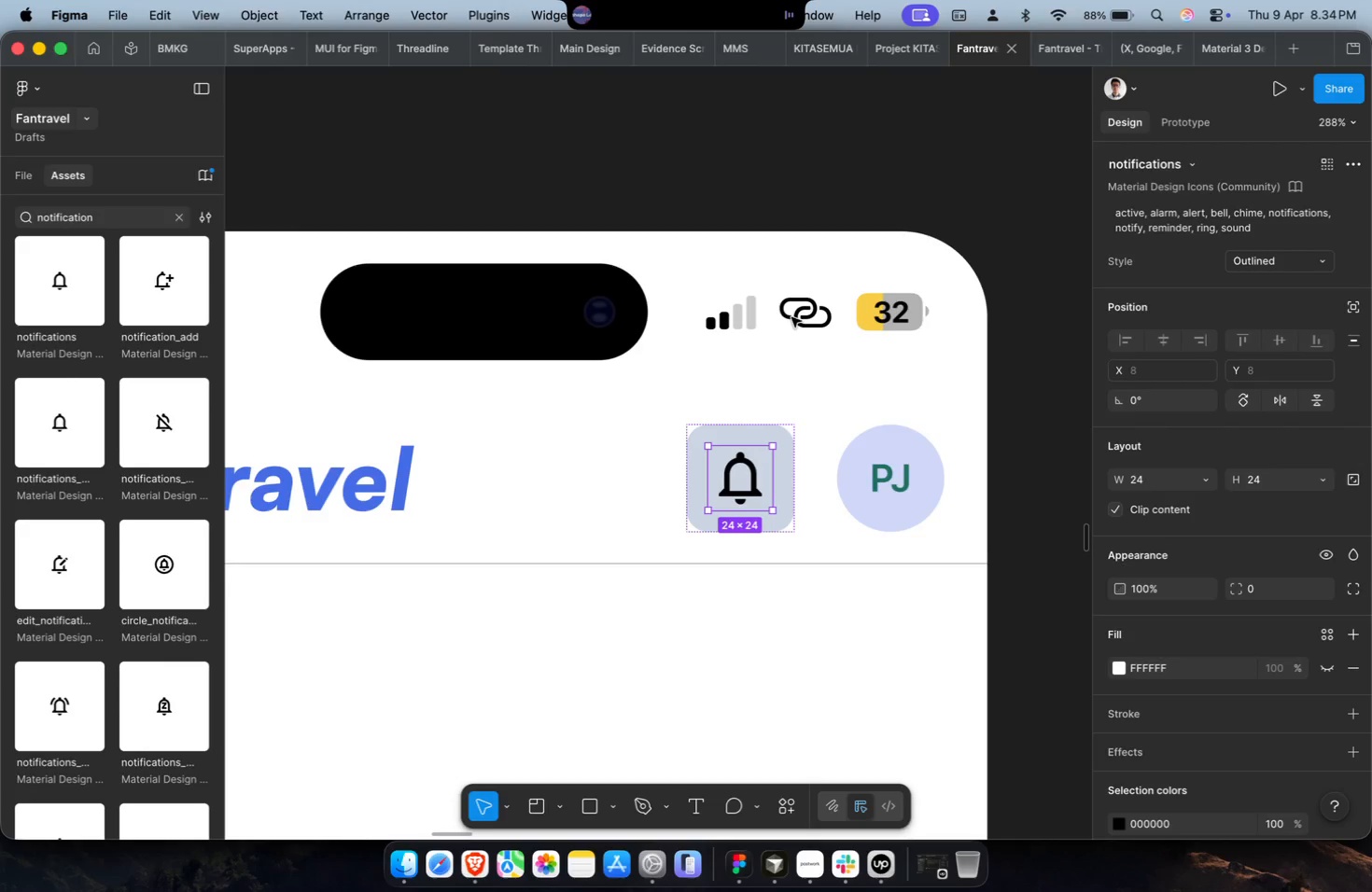 
scroll: coordinate [1225, 627], scroll_direction: down, amount: 7.0
 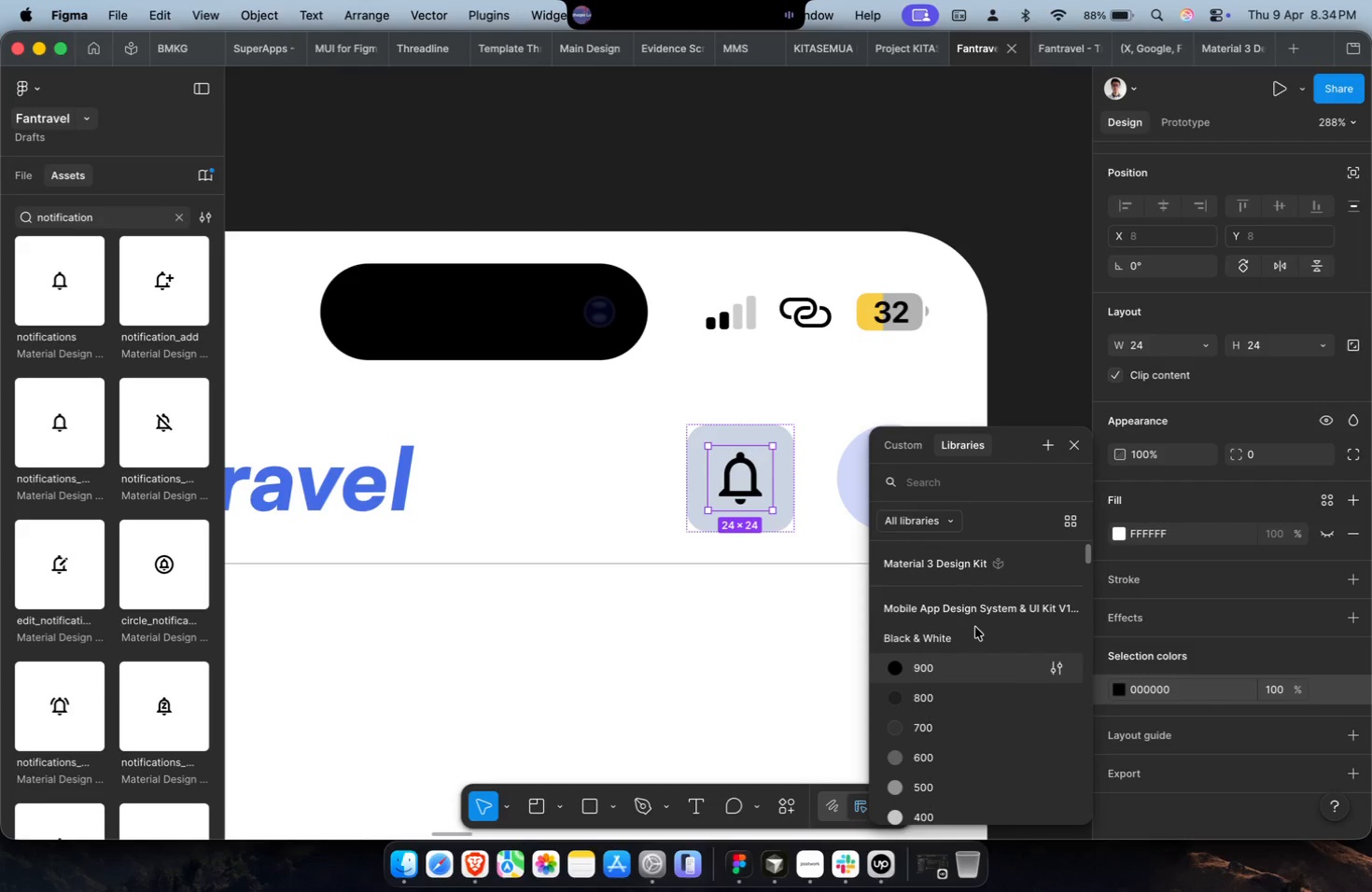 
type(blue)
 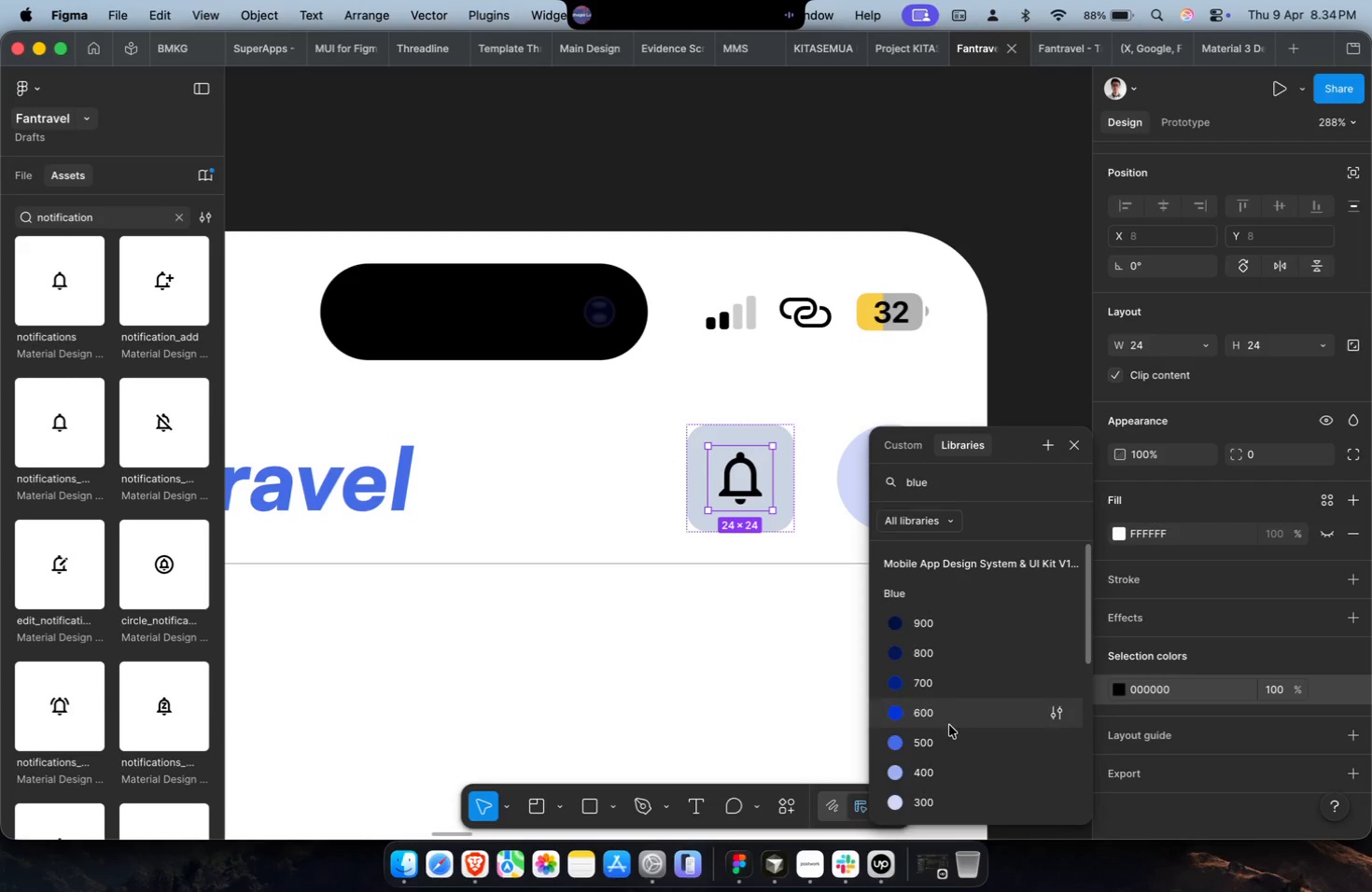 
left_click([950, 732])
 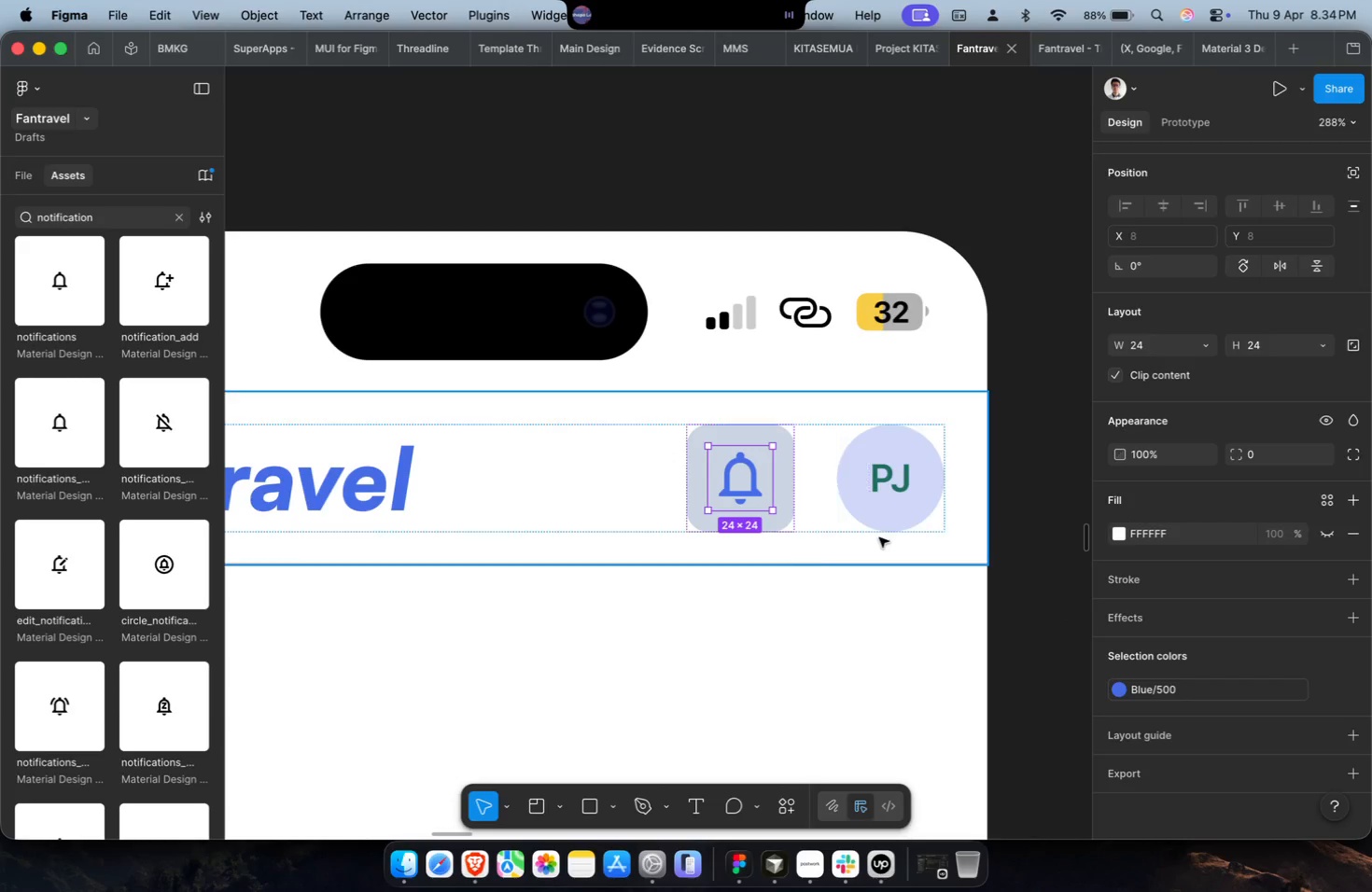 
left_click([789, 530])
 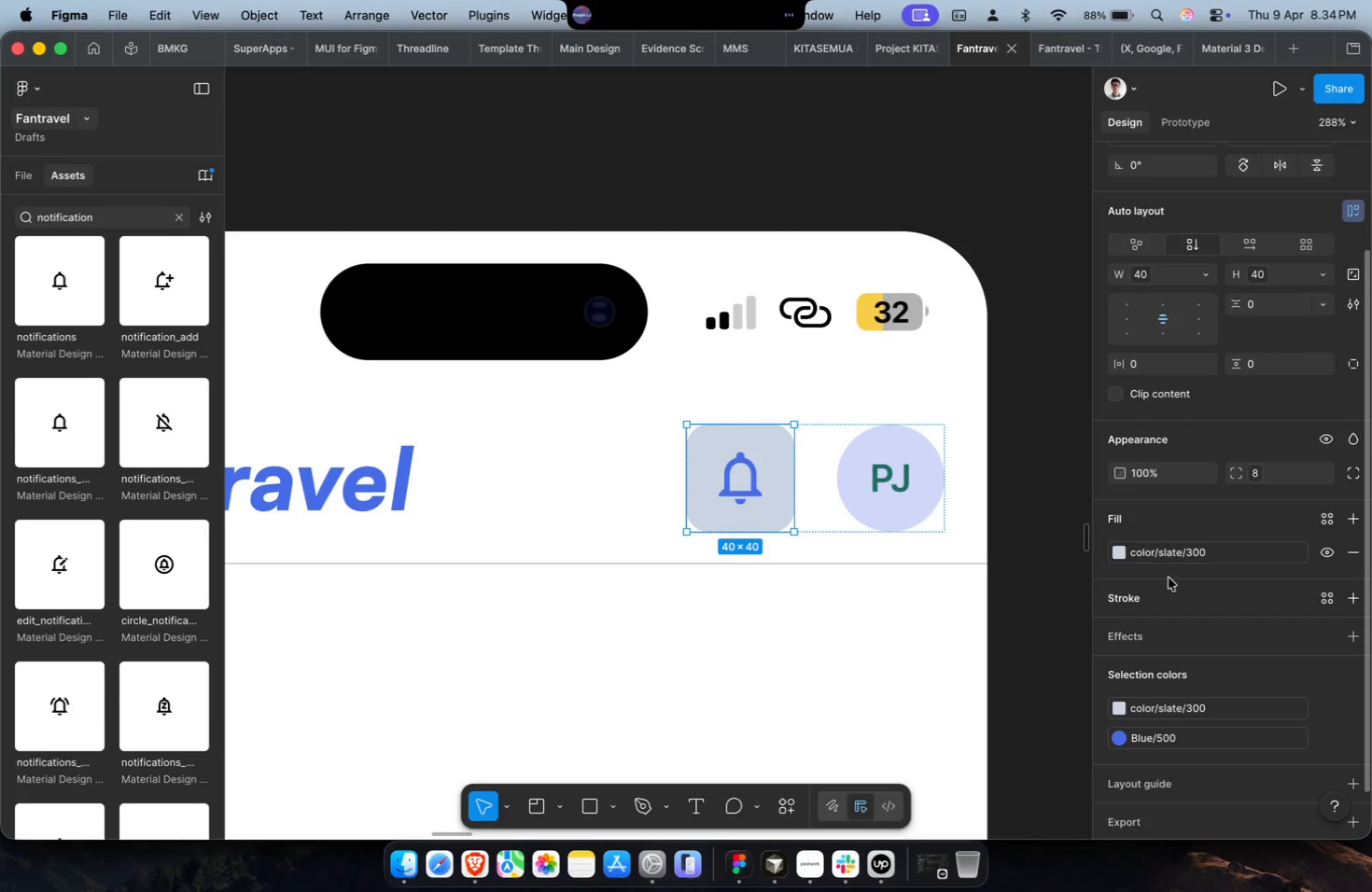 
left_click([1185, 554])
 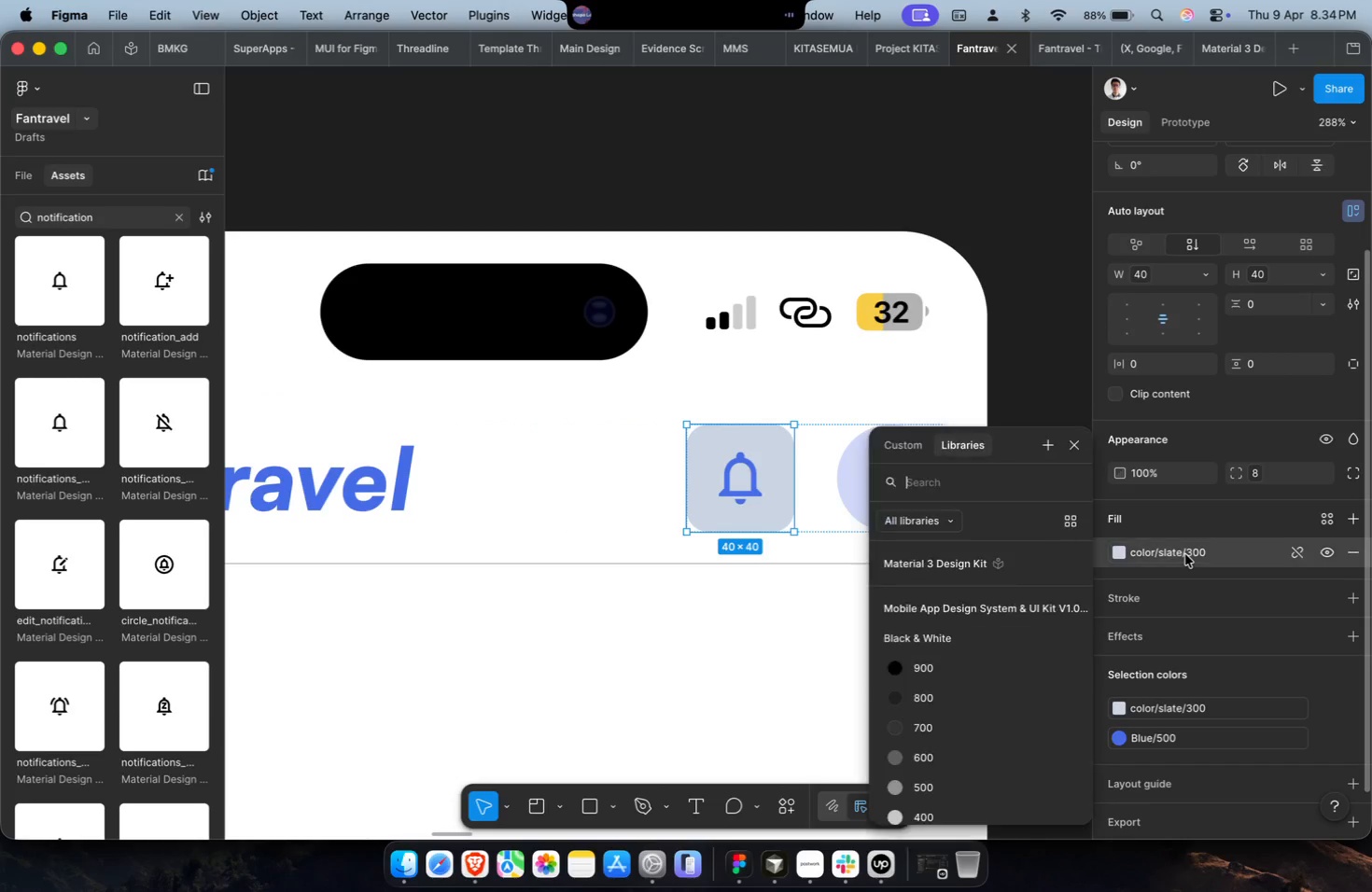 
type(wh)
 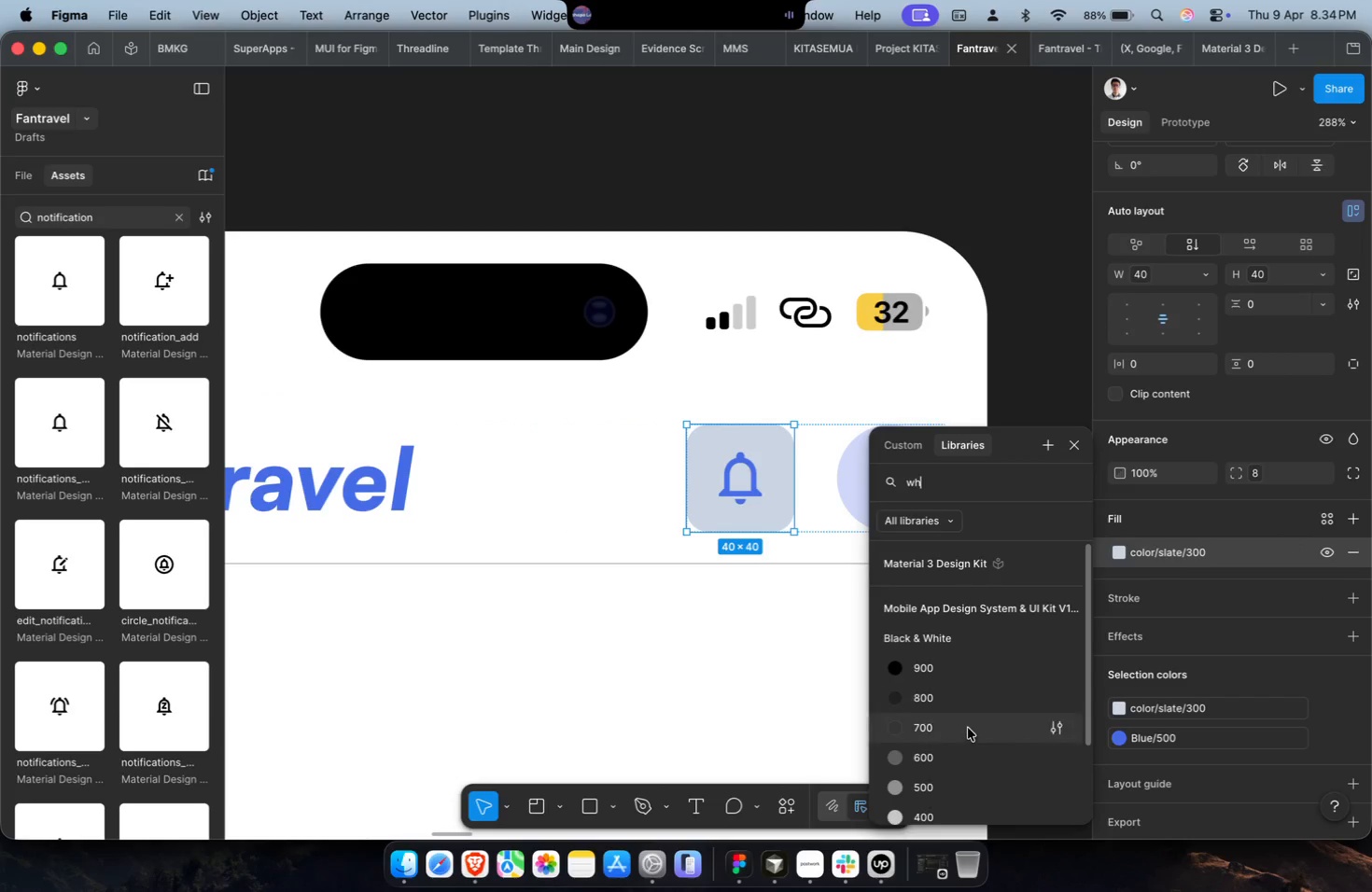 
scroll: coordinate [964, 733], scroll_direction: down, amount: 9.0
 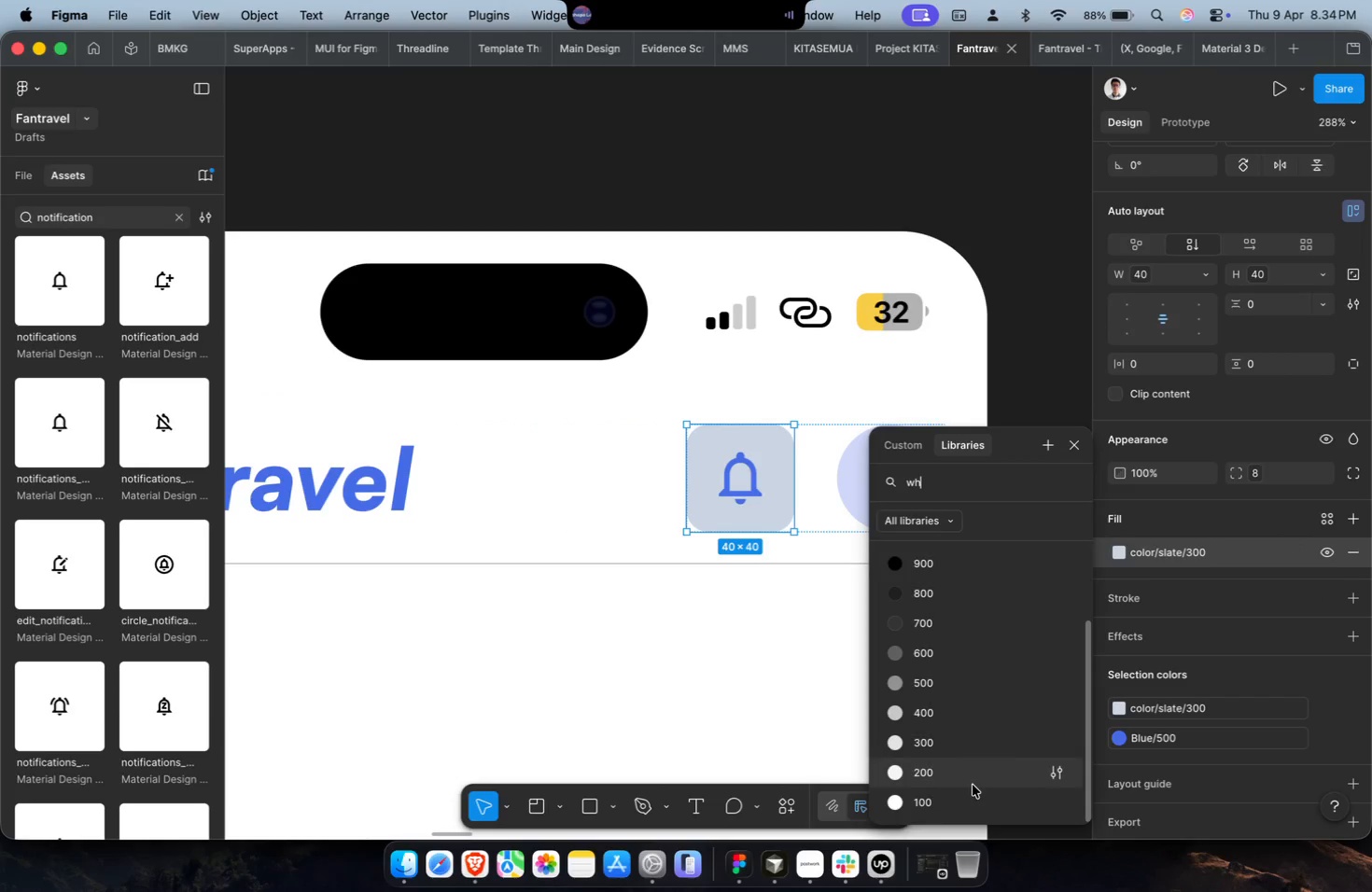 
left_click([973, 792])
 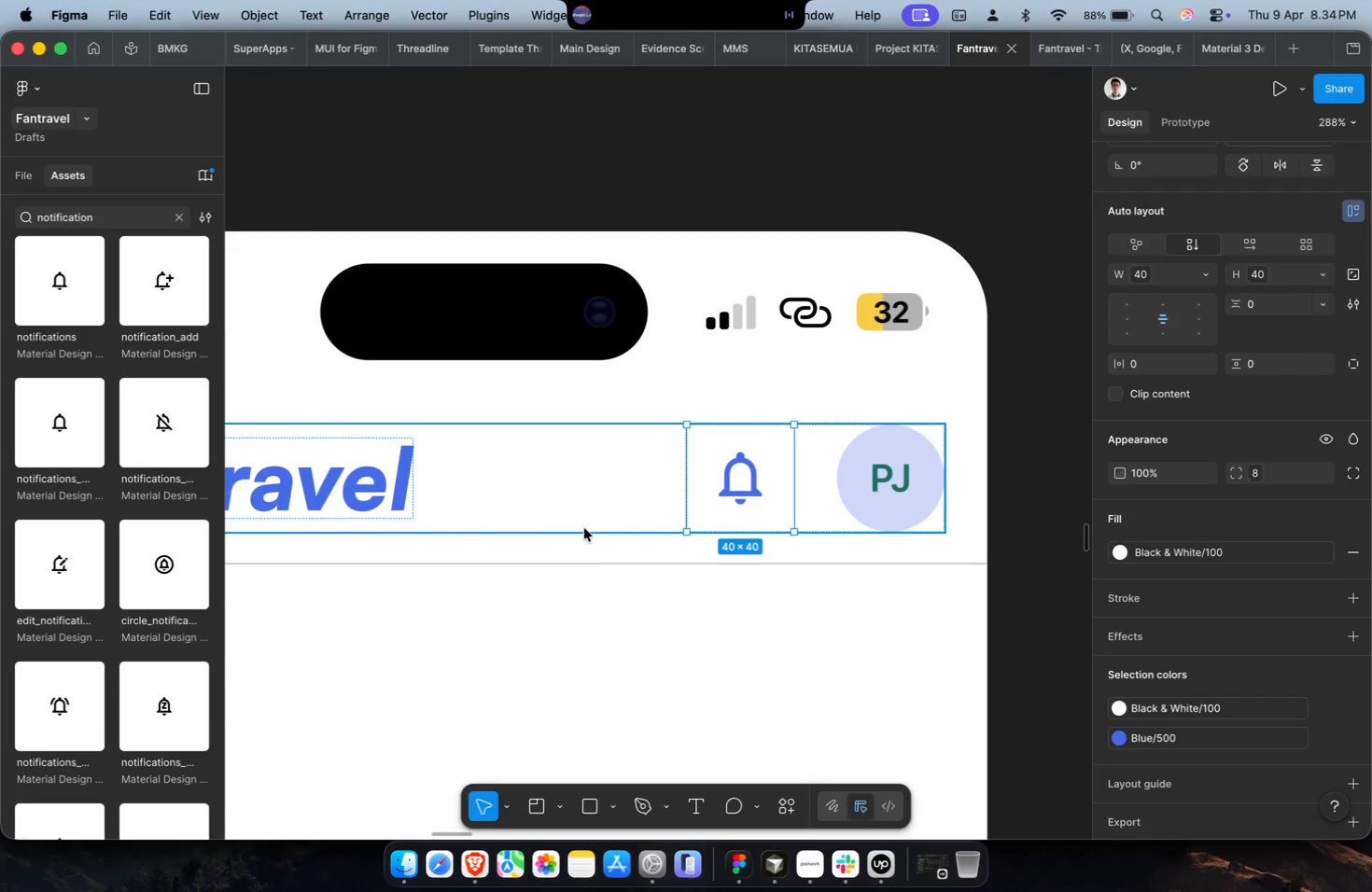 
left_click([594, 560])
 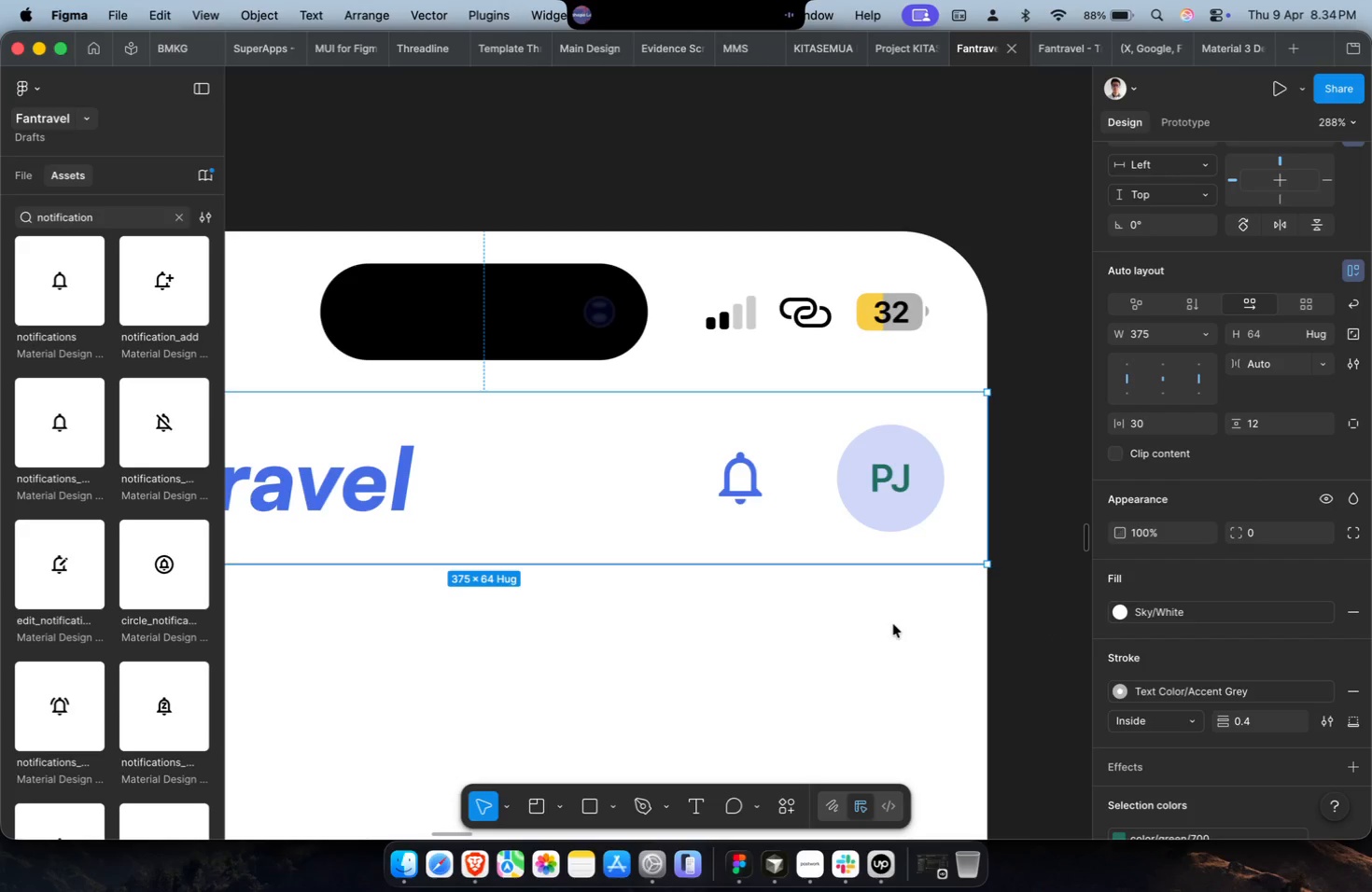 
hold_key(key=CommandLeft, duration=0.97)
left_click([766, 527])
 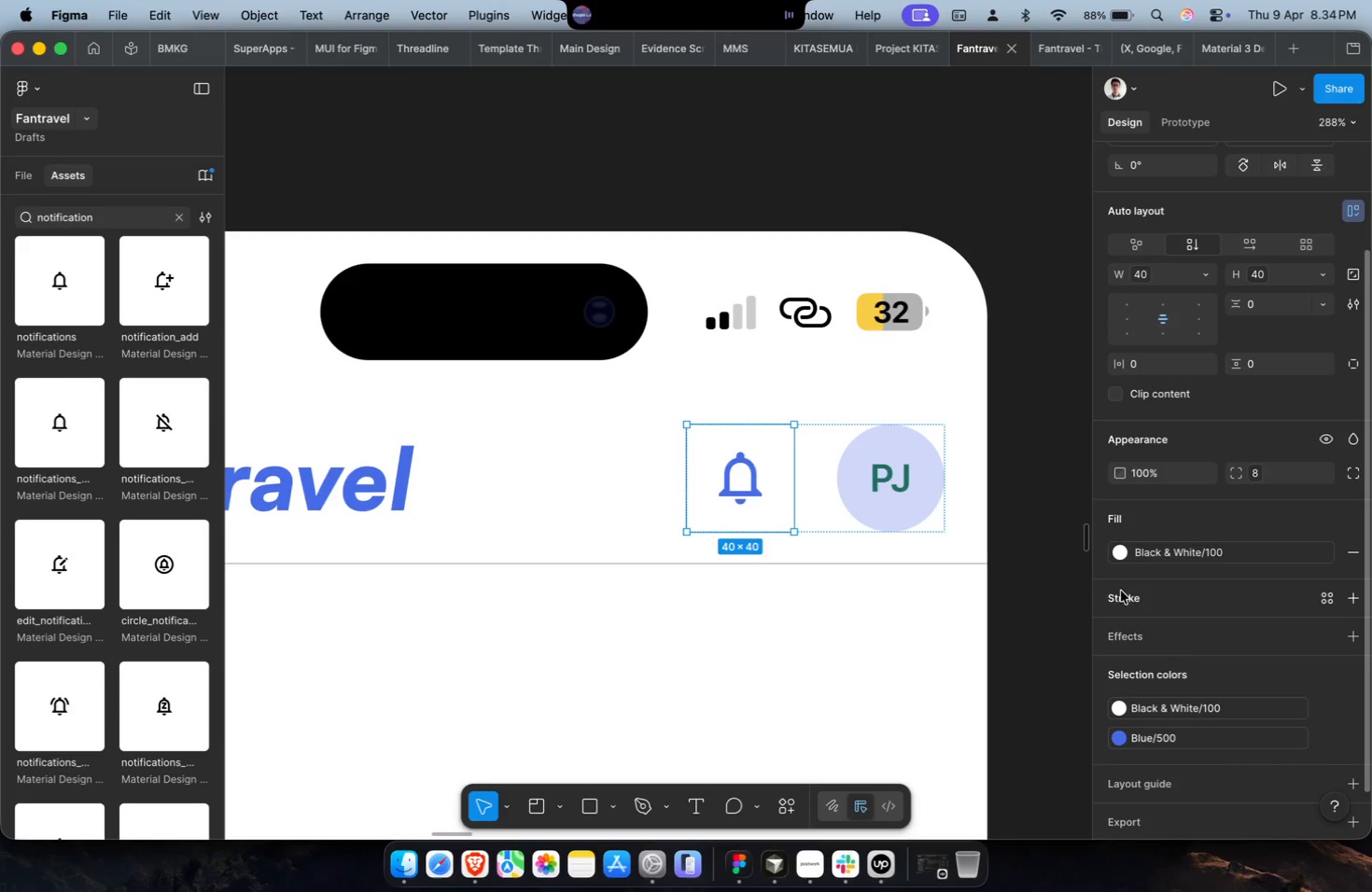 
left_click([1148, 552])
 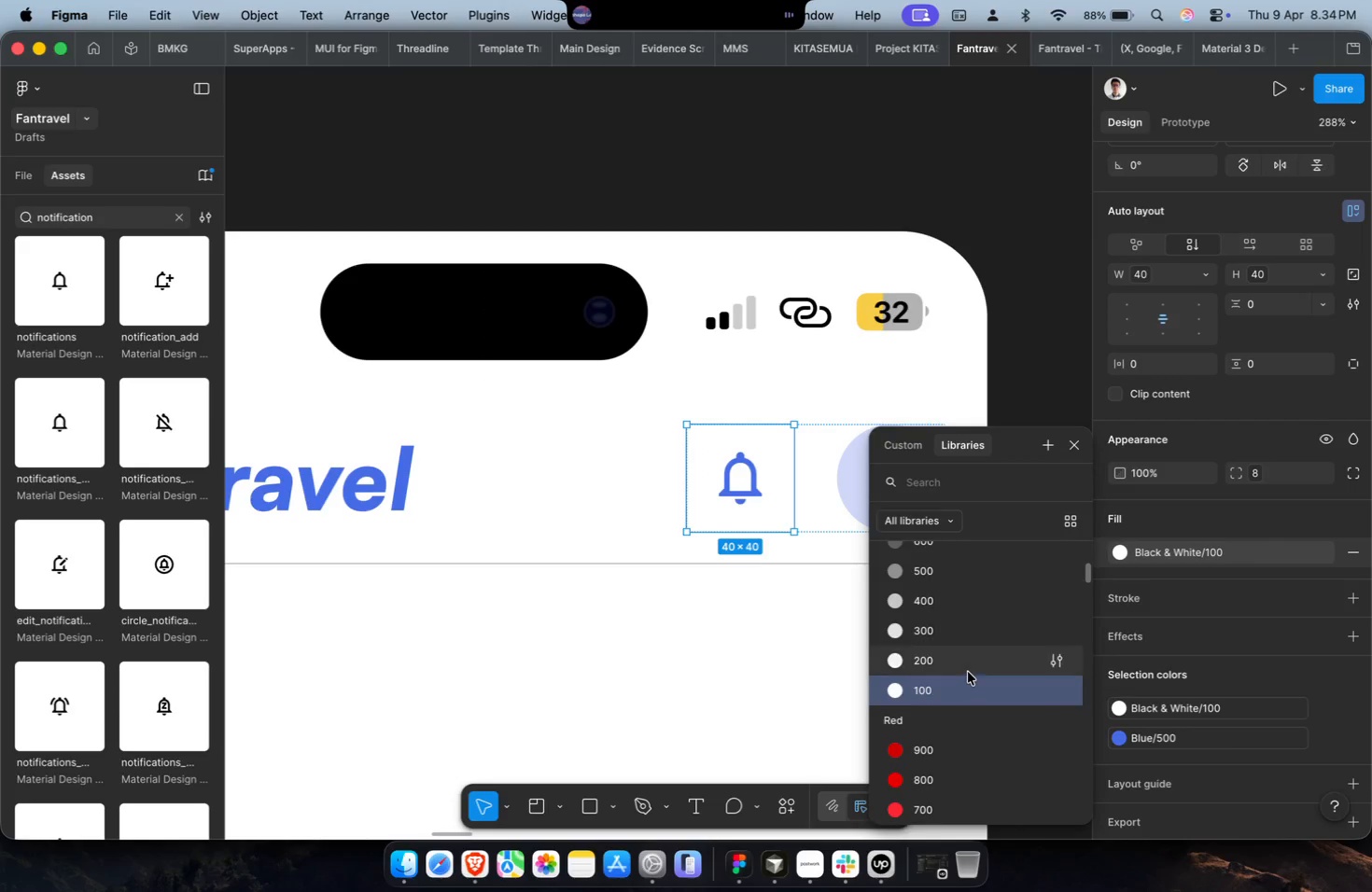 
left_click([970, 662])
 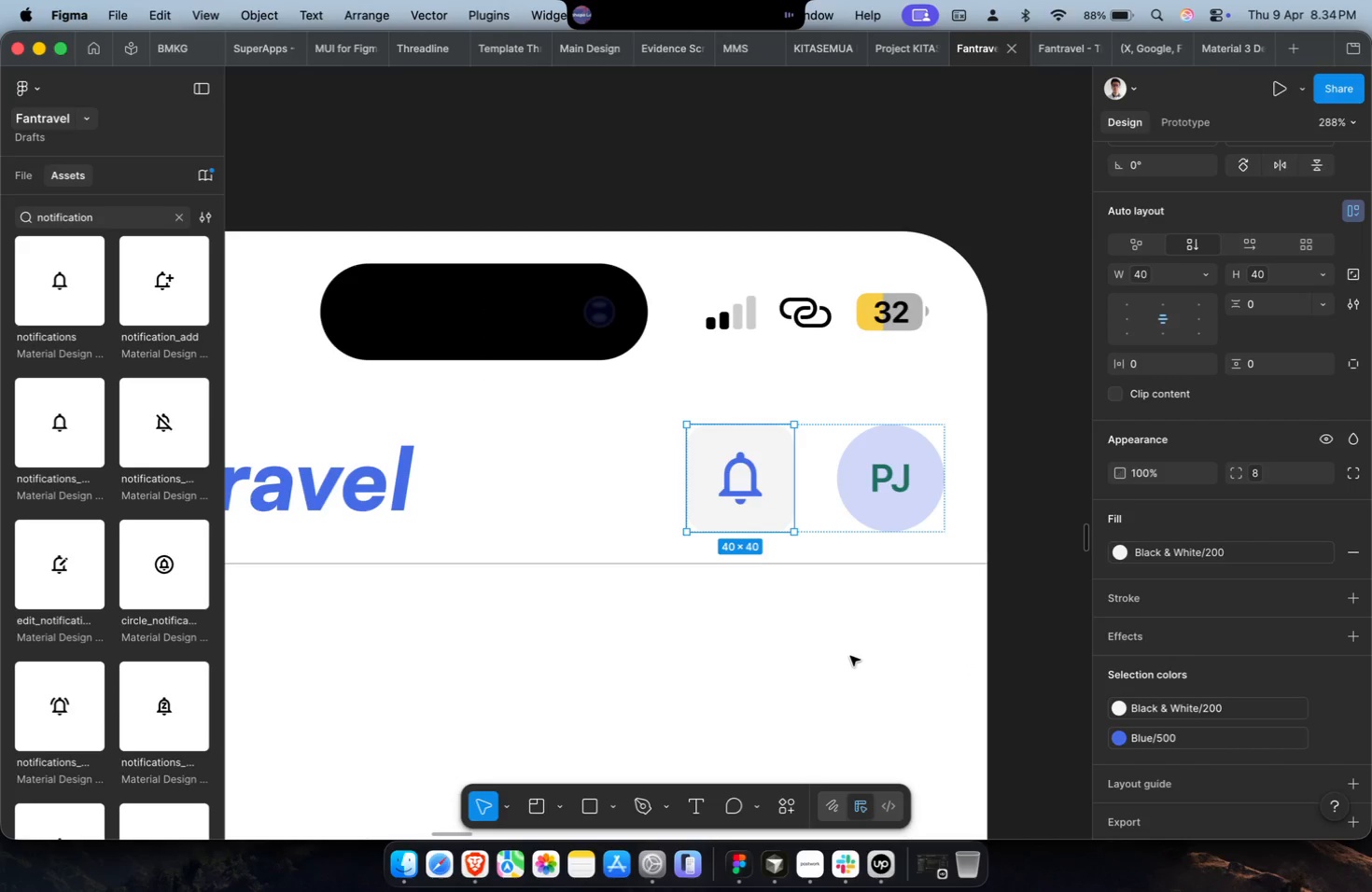 
scroll: coordinate [849, 655], scroll_direction: down, amount: 4.0
 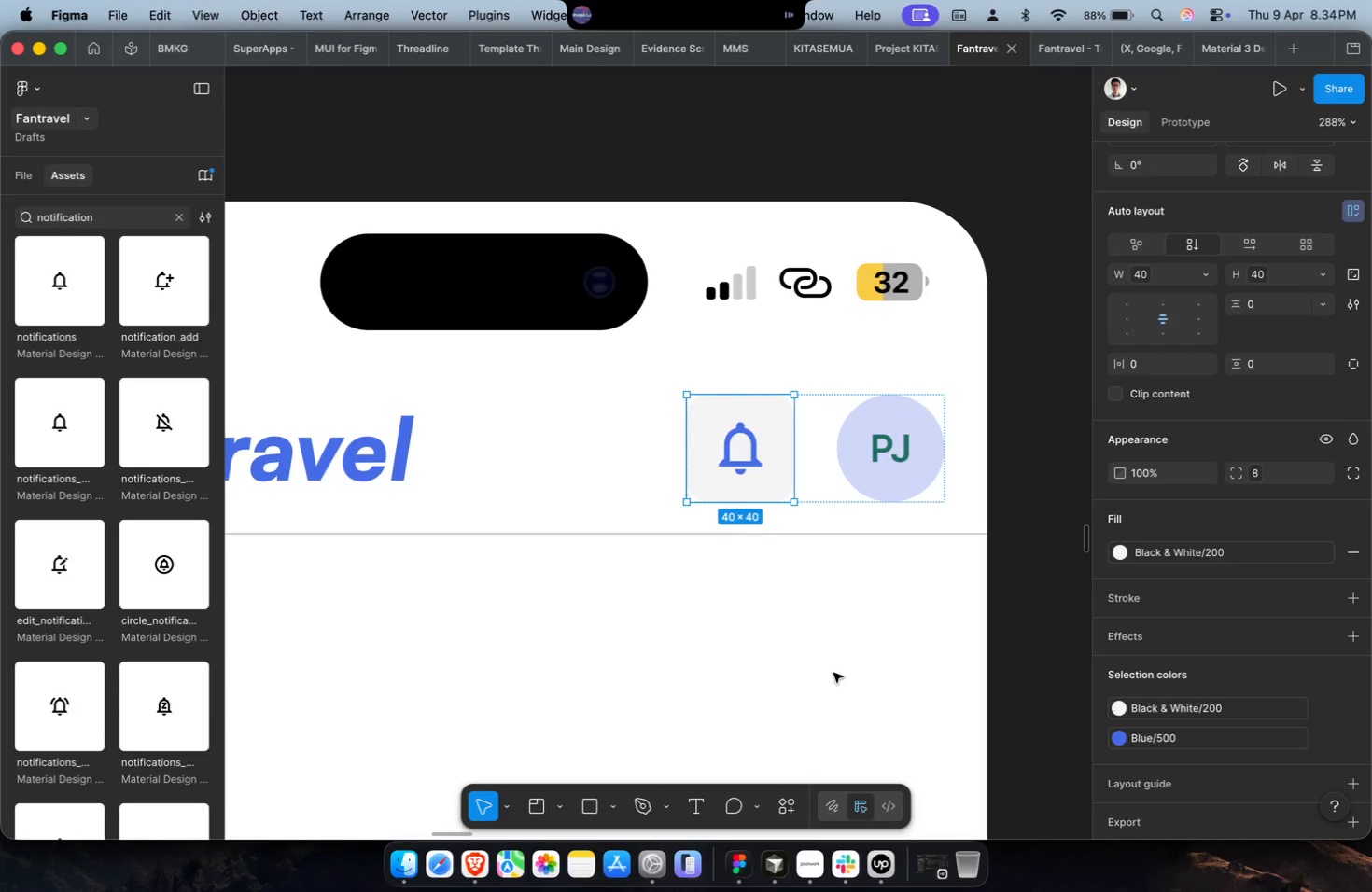 
wait(11.84)
 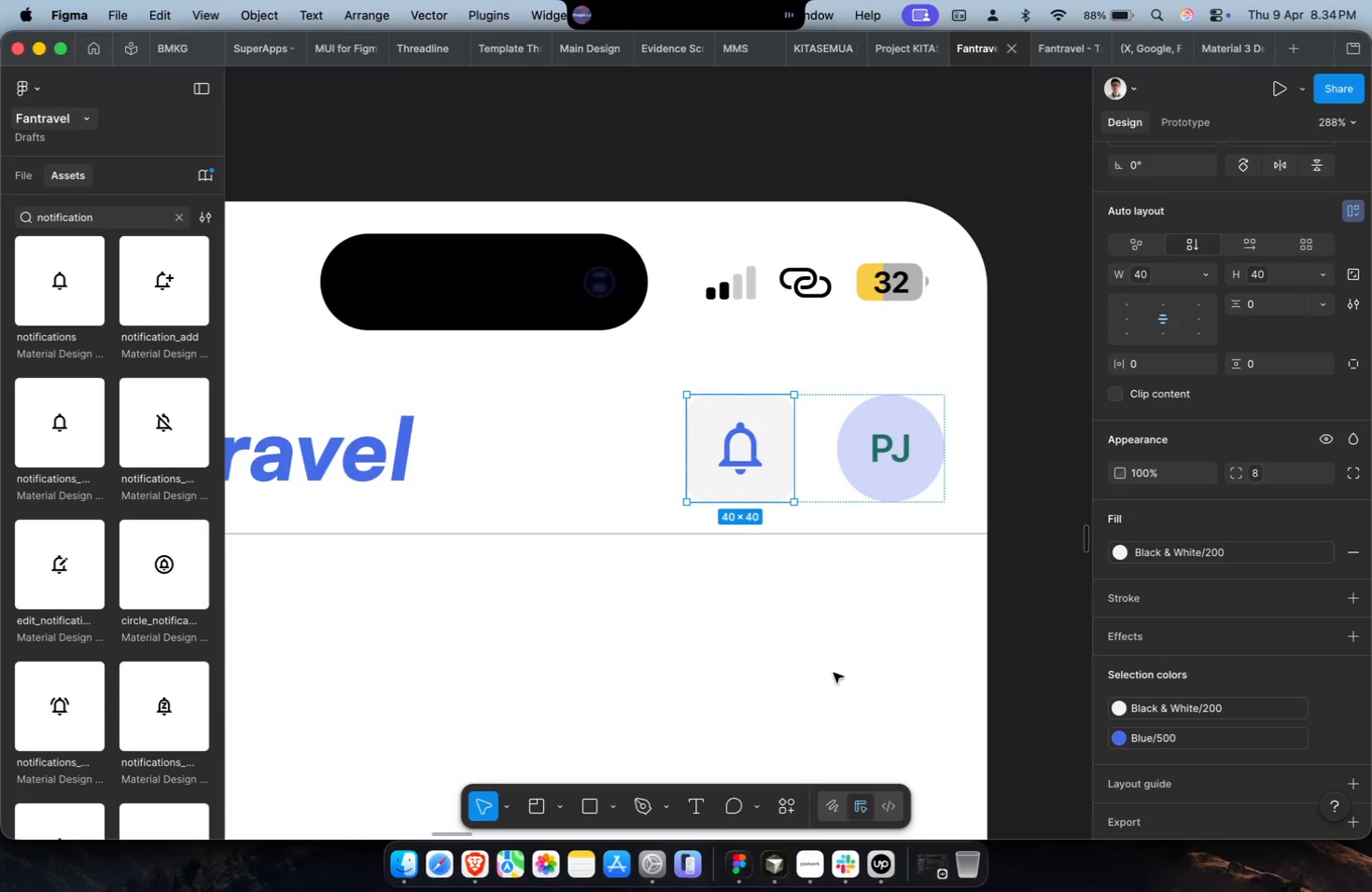 
left_click([1021, 635])
 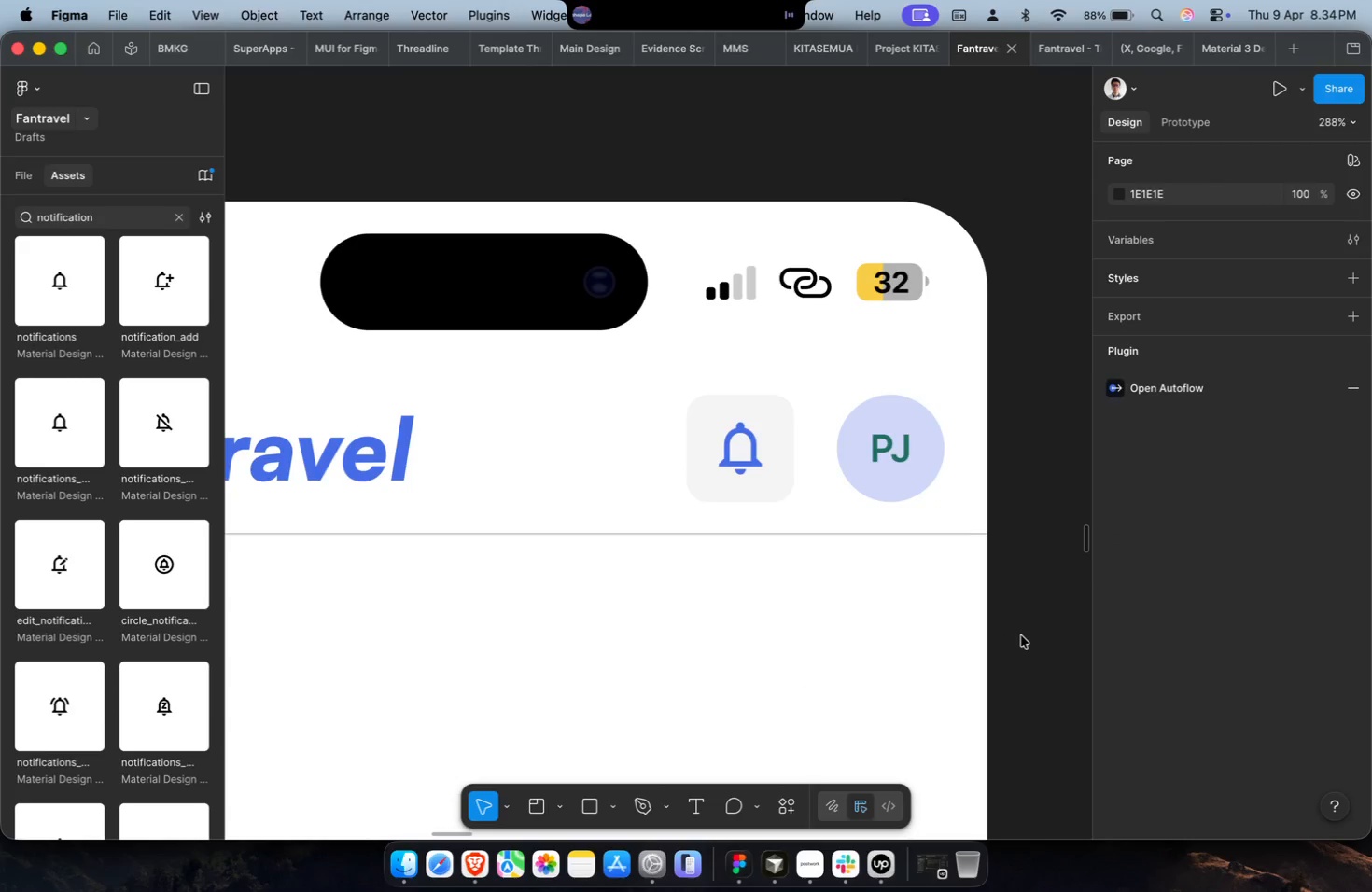 
hold_key(key=CommandLeft, duration=0.39)
hold_key(key=CommandLeft, duration=0.35)
scroll: coordinate [915, 627], scroll_direction: down, amount: 9.0
 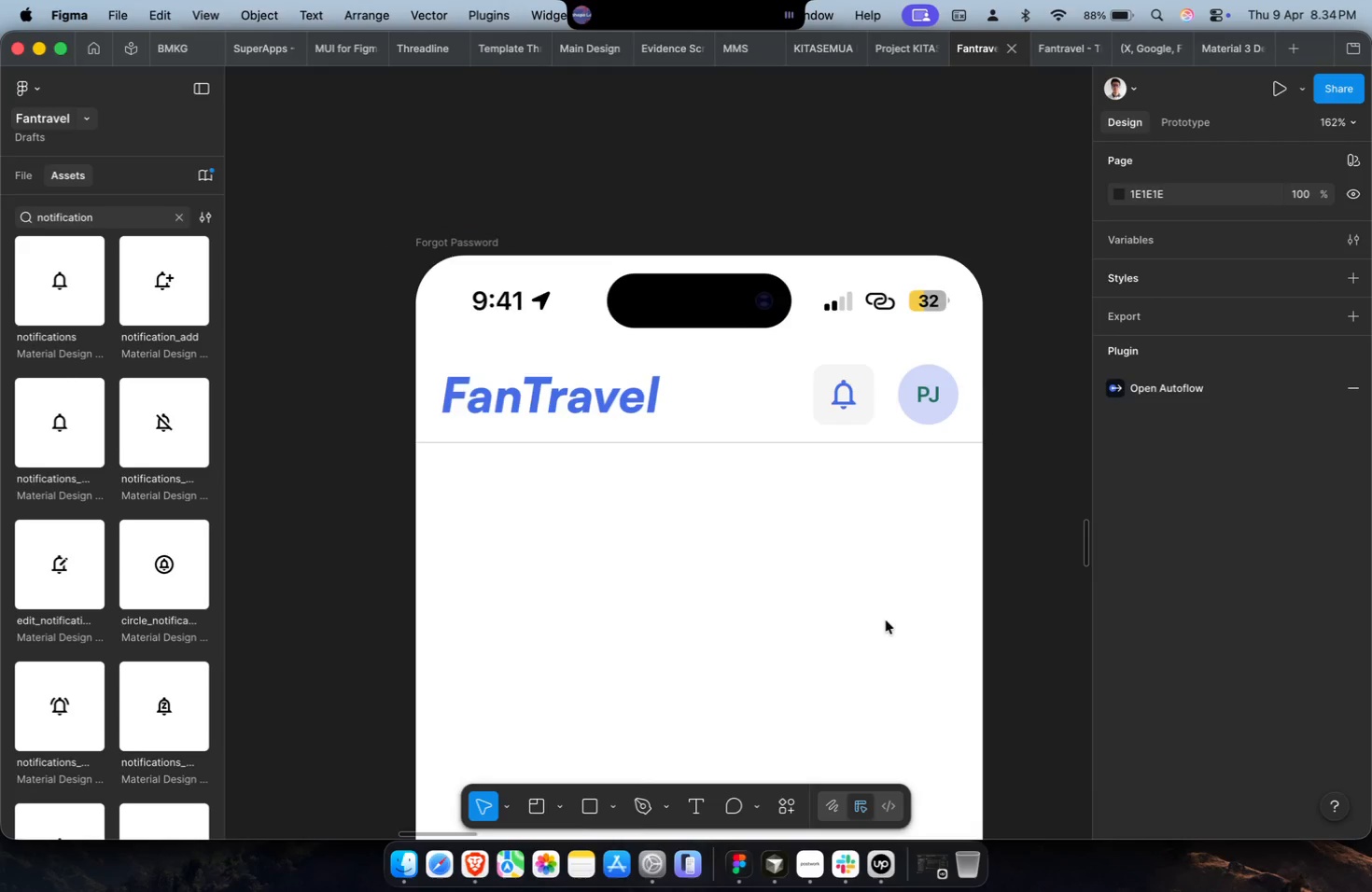 
key(Meta+CommandLeft)
 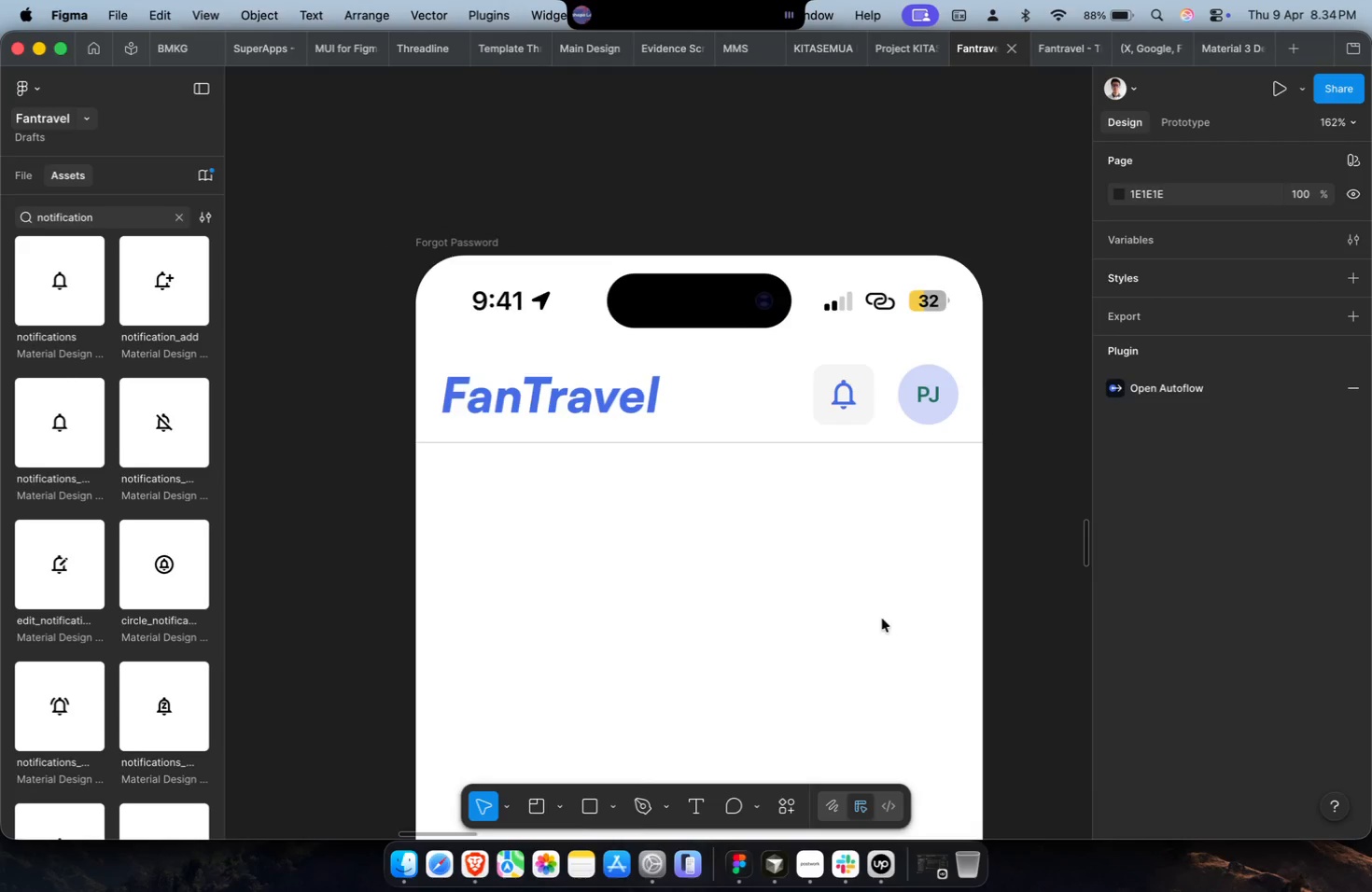 
scroll: coordinate [861, 616], scroll_direction: down, amount: 23.0
 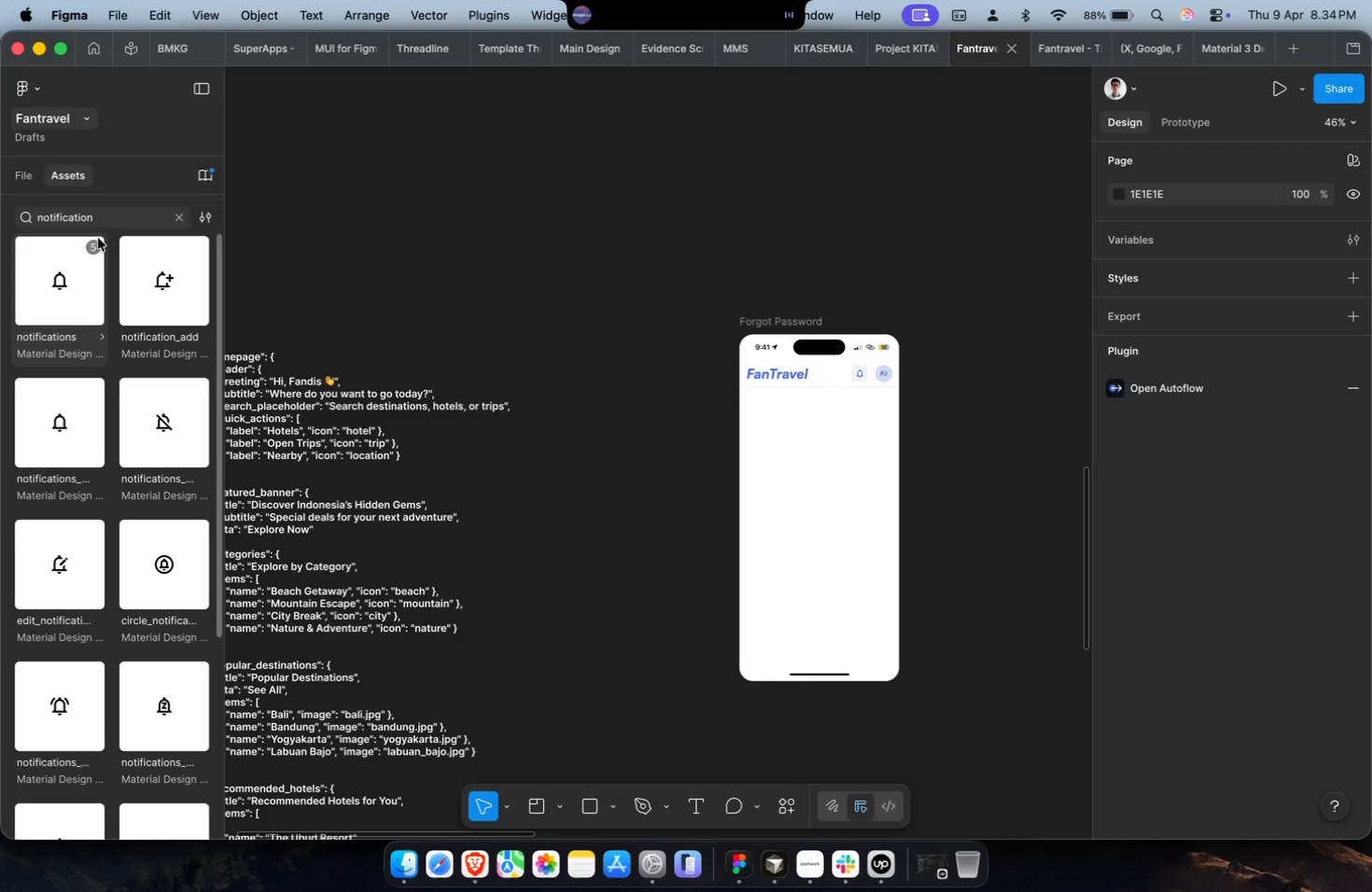 
left_click([117, 210])
 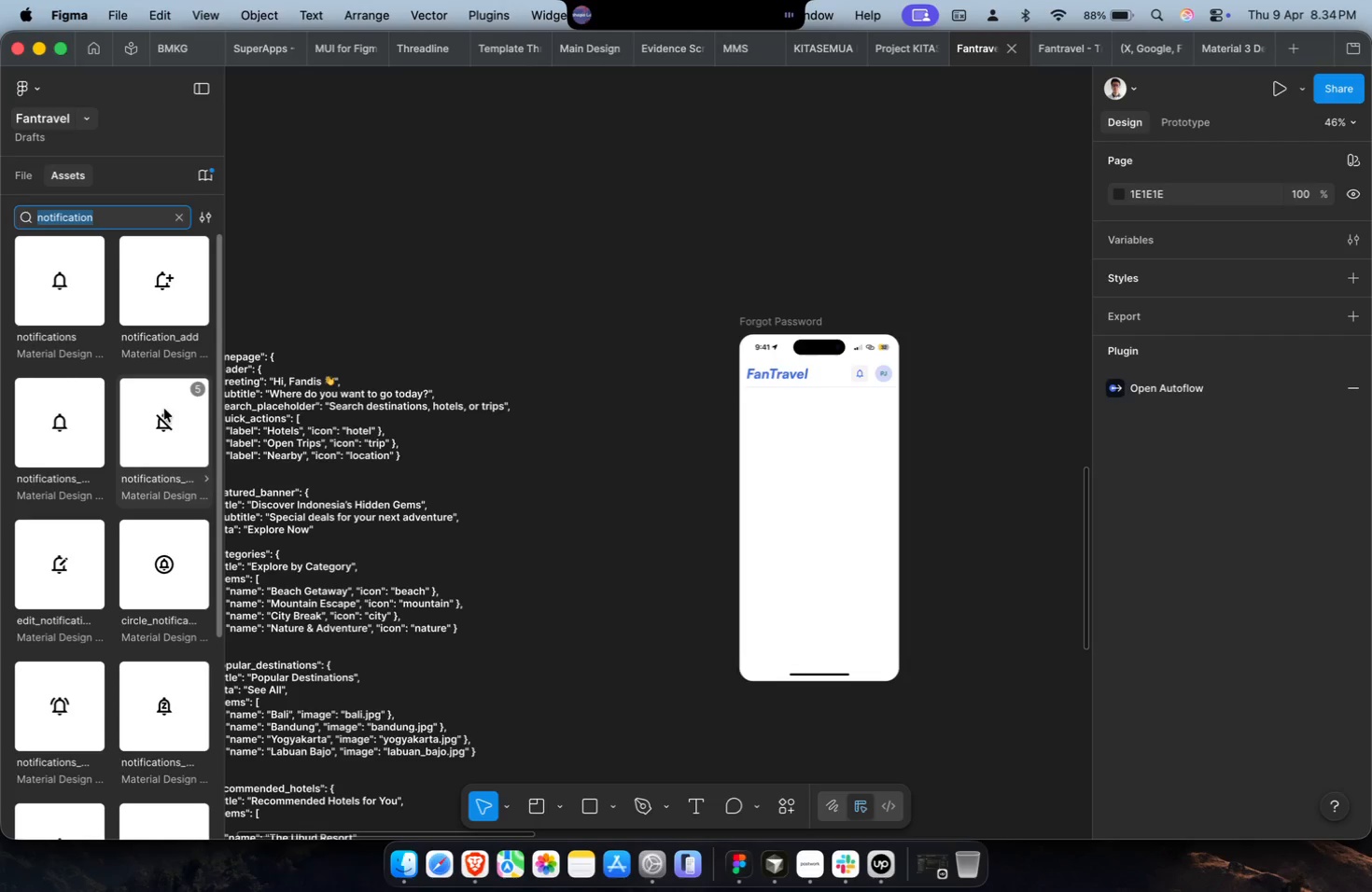 
type(a)
key(Backspace)
type(nav)
 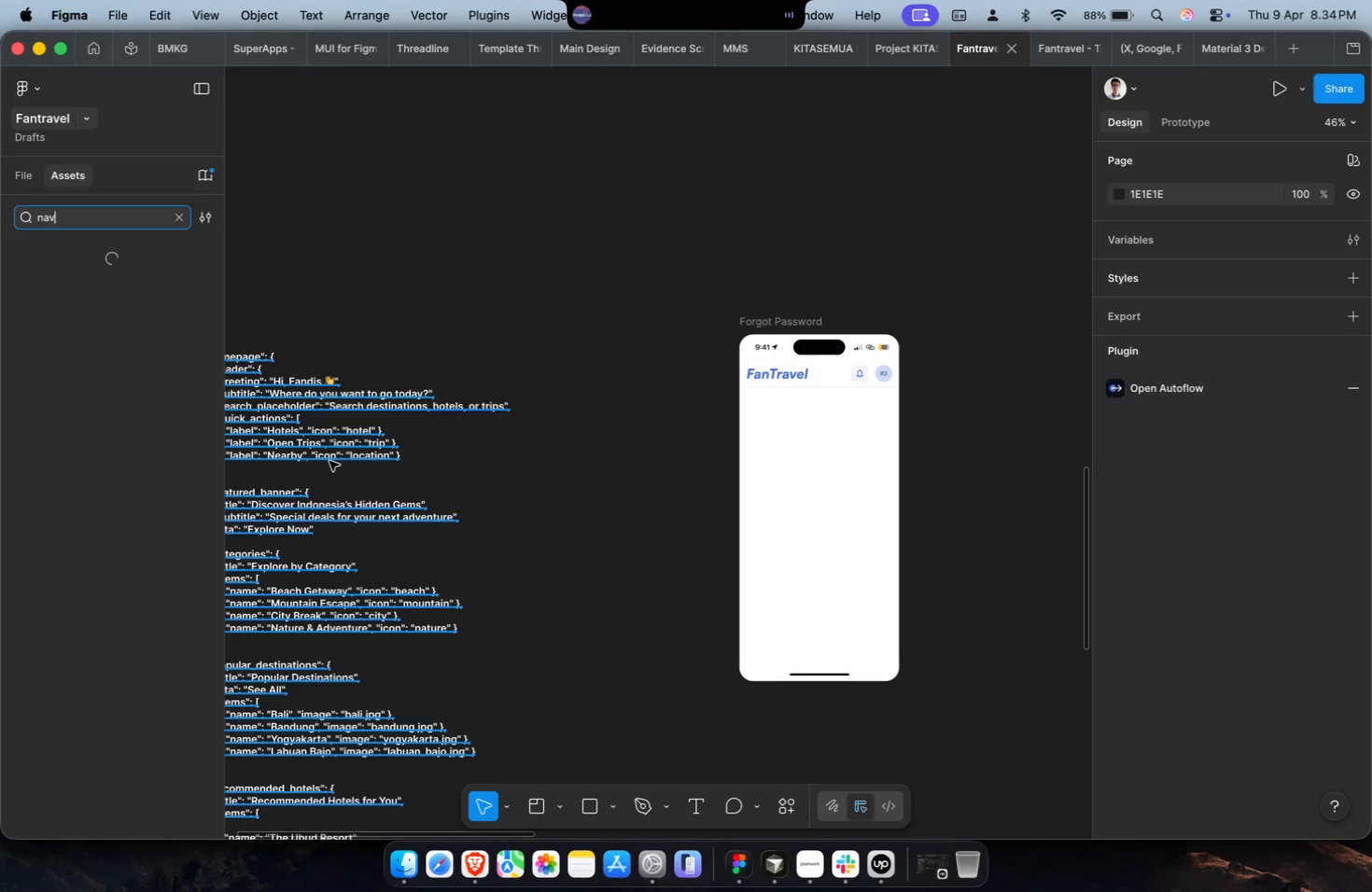 
hold_key(key=CommandLeft, duration=0.72)
hold_key(key=ShiftLeft, duration=0.88)
scroll: coordinate [467, 499], scroll_direction: down, amount: 9.0
 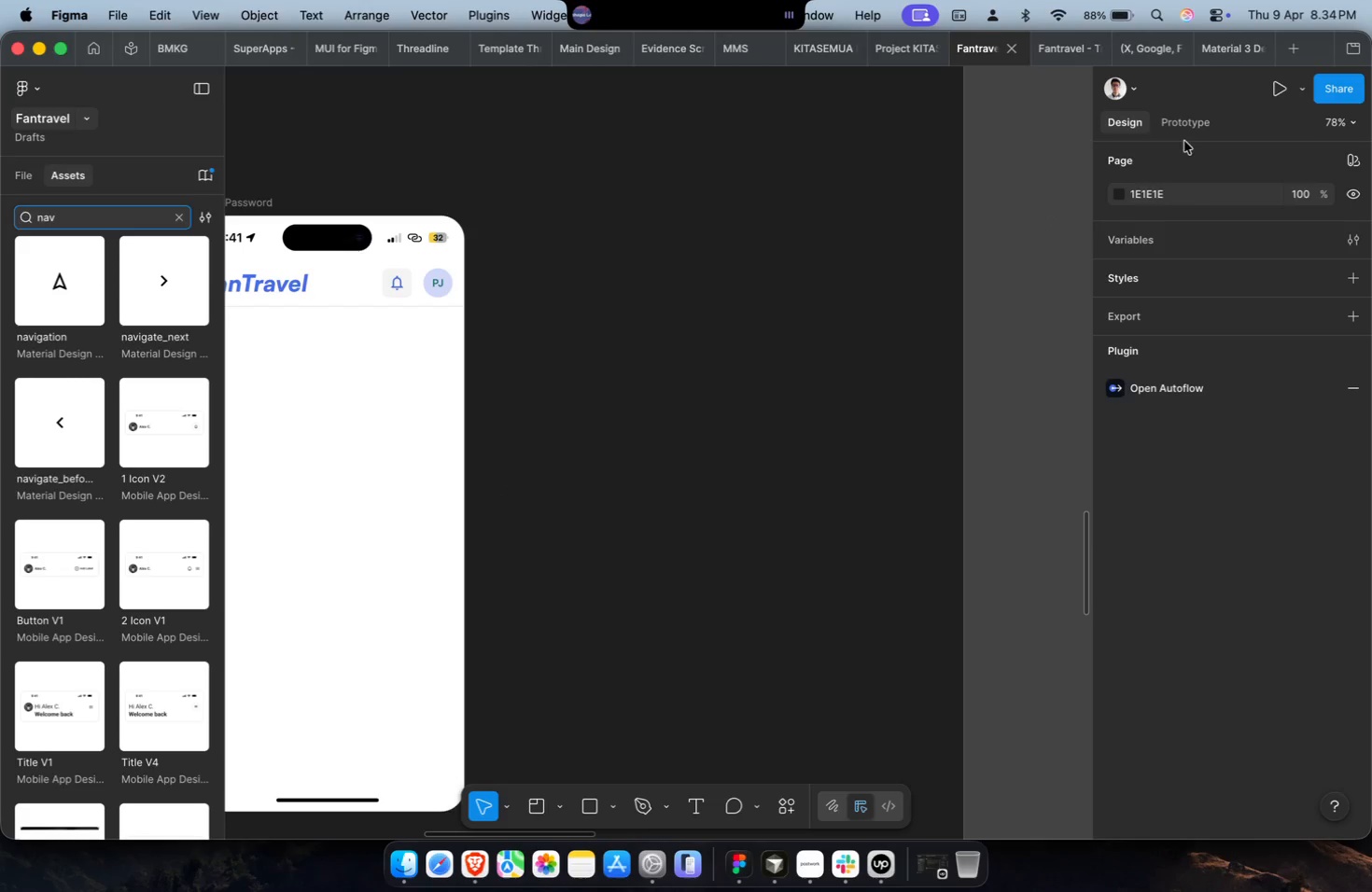 
hold_key(key=ShiftLeft, duration=0.8)
scroll: coordinate [644, 369], scroll_direction: up, amount: 2.0
 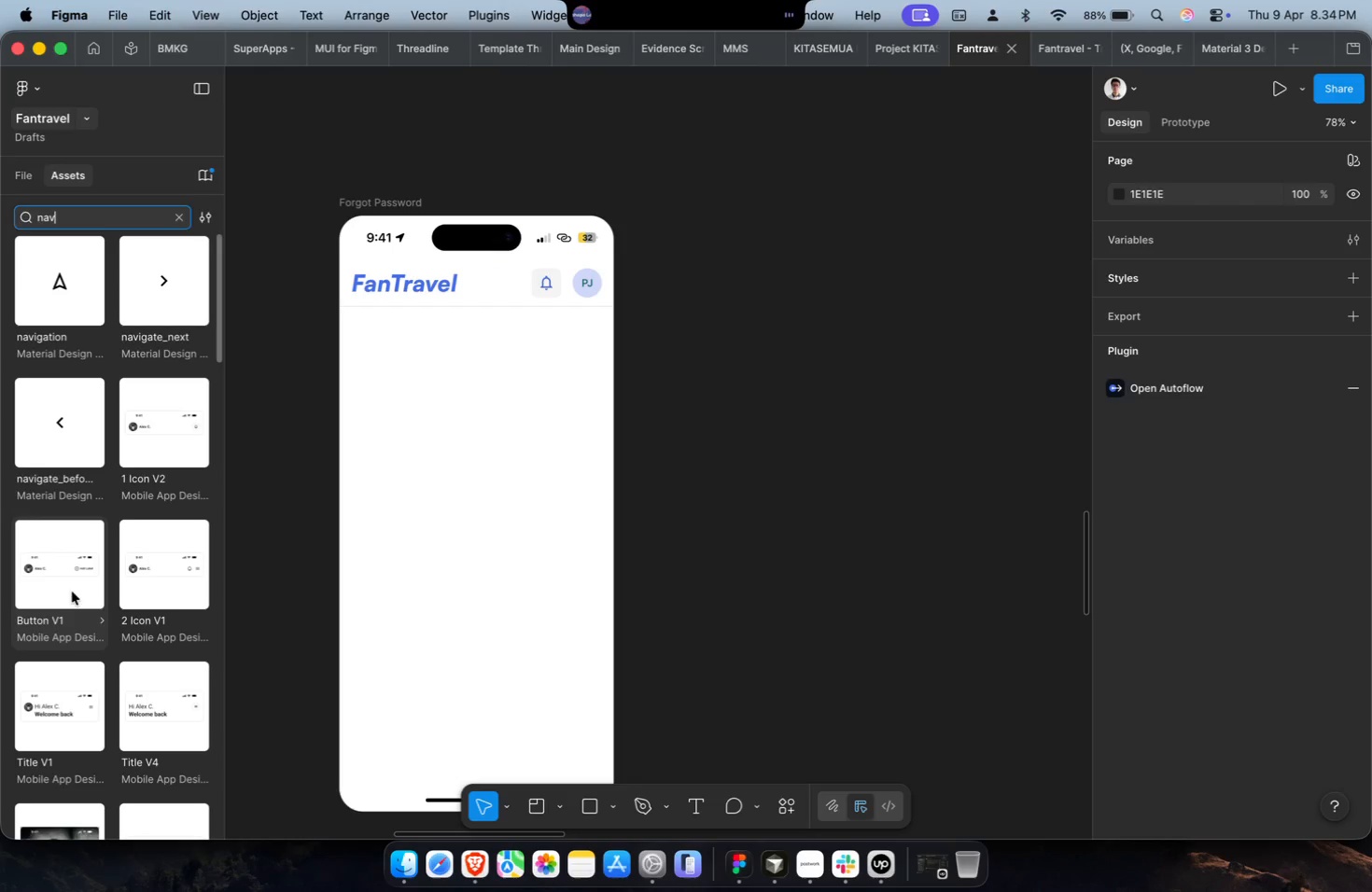 
scroll: coordinate [70, 592], scroll_direction: down, amount: 28.0
 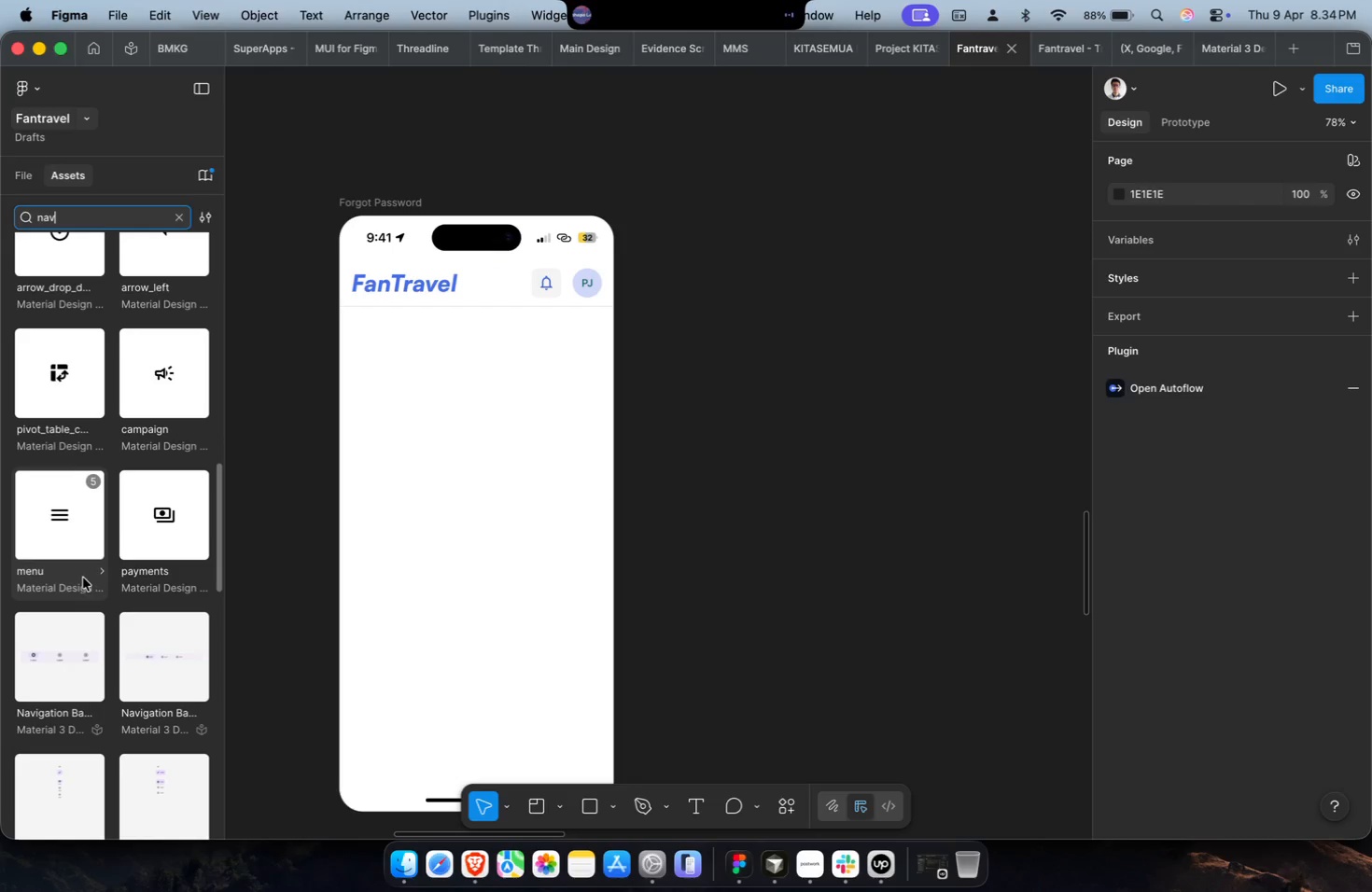 
scroll: coordinate [83, 573], scroll_direction: up, amount: 9.0
 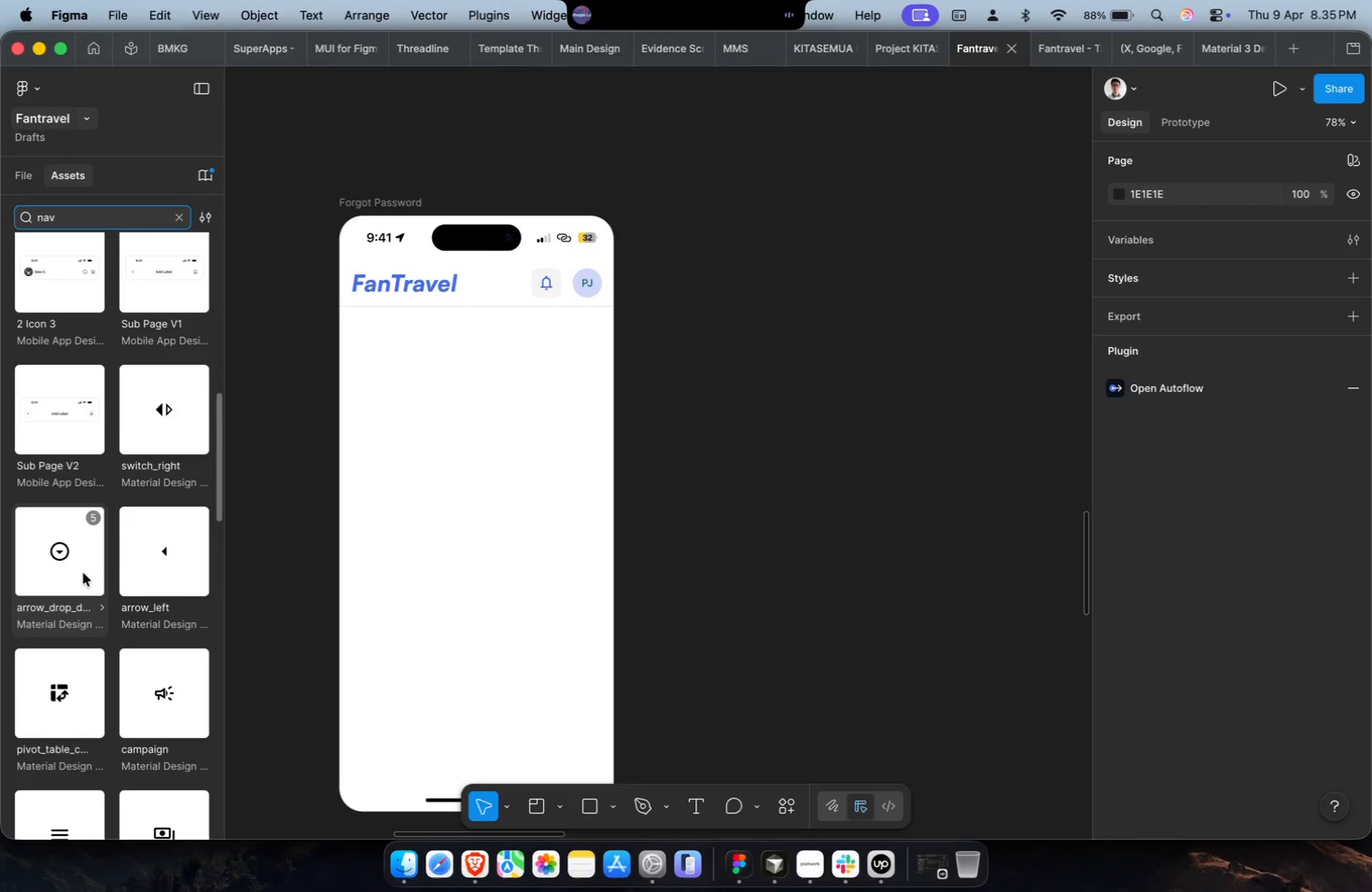 
scroll: coordinate [83, 573], scroll_direction: down, amount: 10.0
 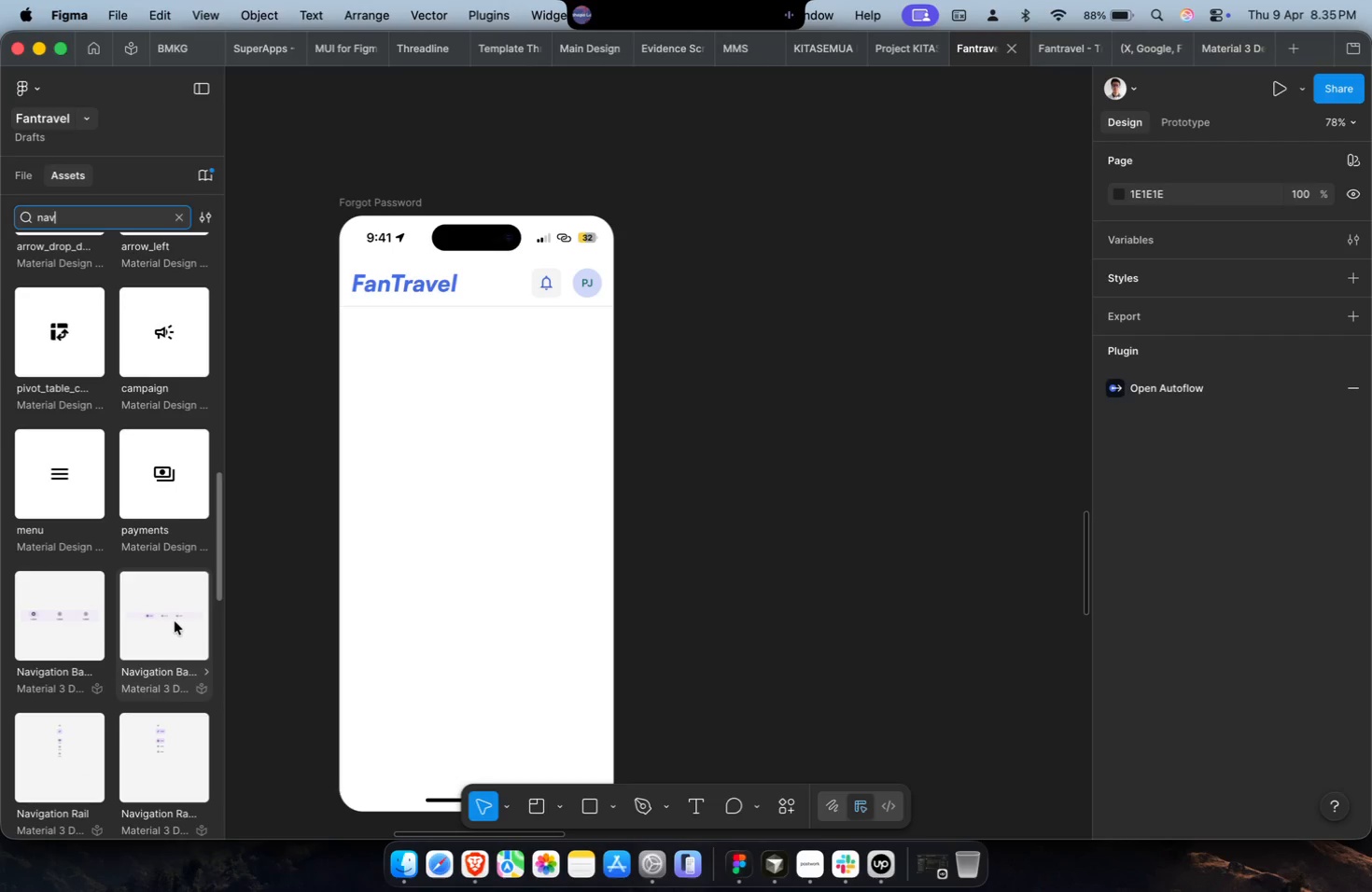 
left_click_drag(start_coordinate=[163, 615], to_coordinate=[178, 596])
 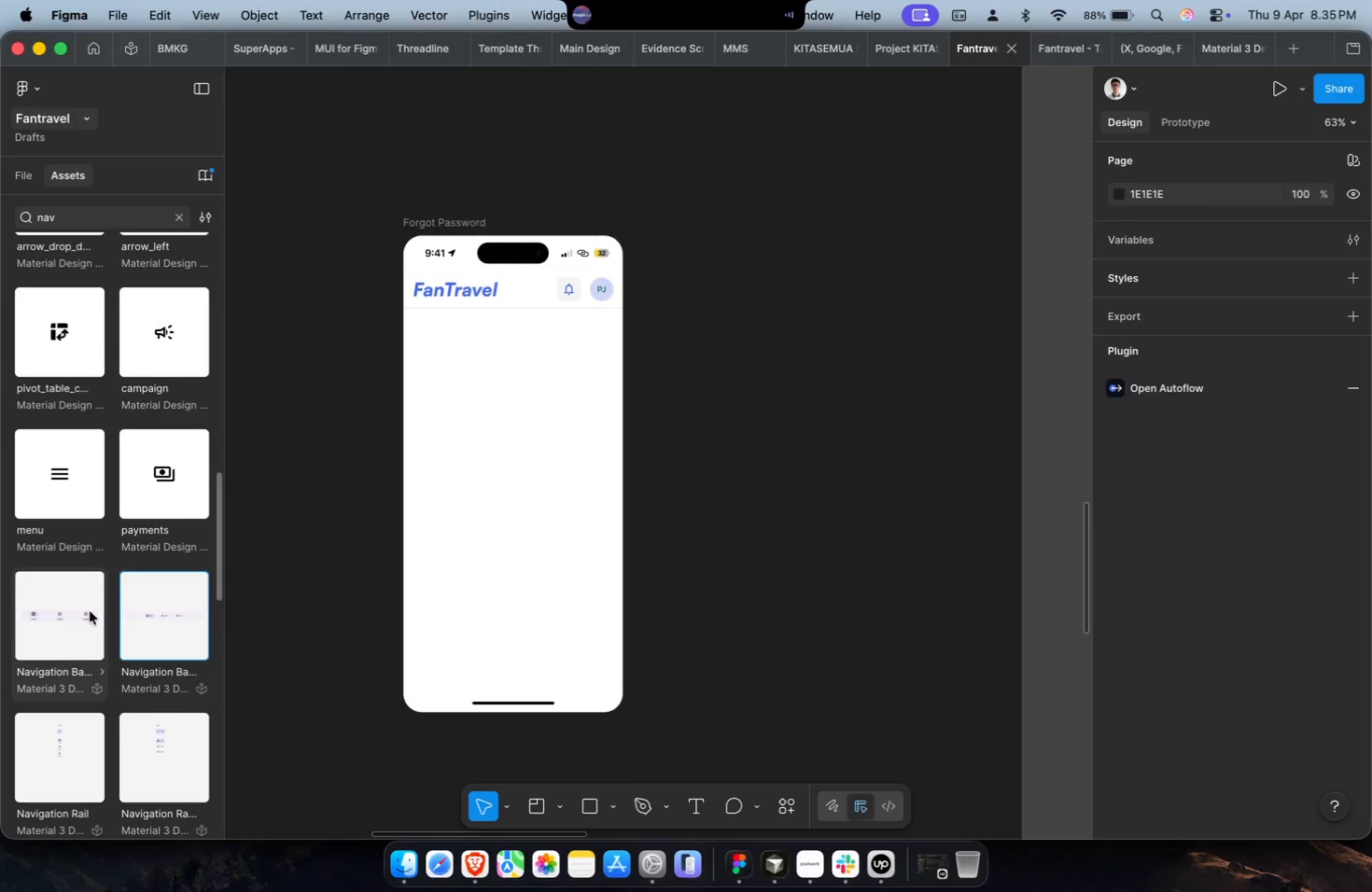 
left_click_drag(start_coordinate=[84, 611], to_coordinate=[1371, 501])
 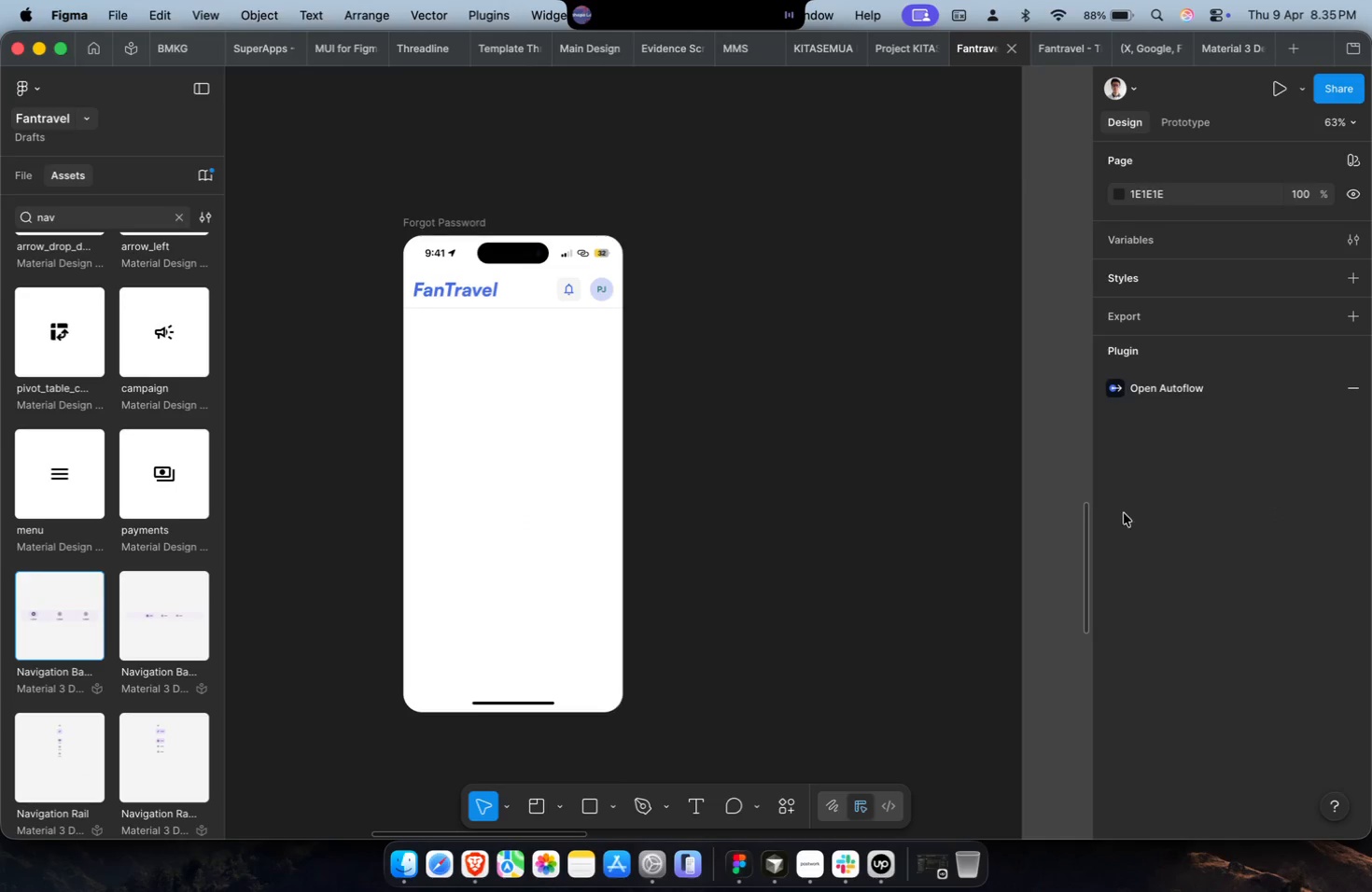 
key(Control+ControlLeft)
 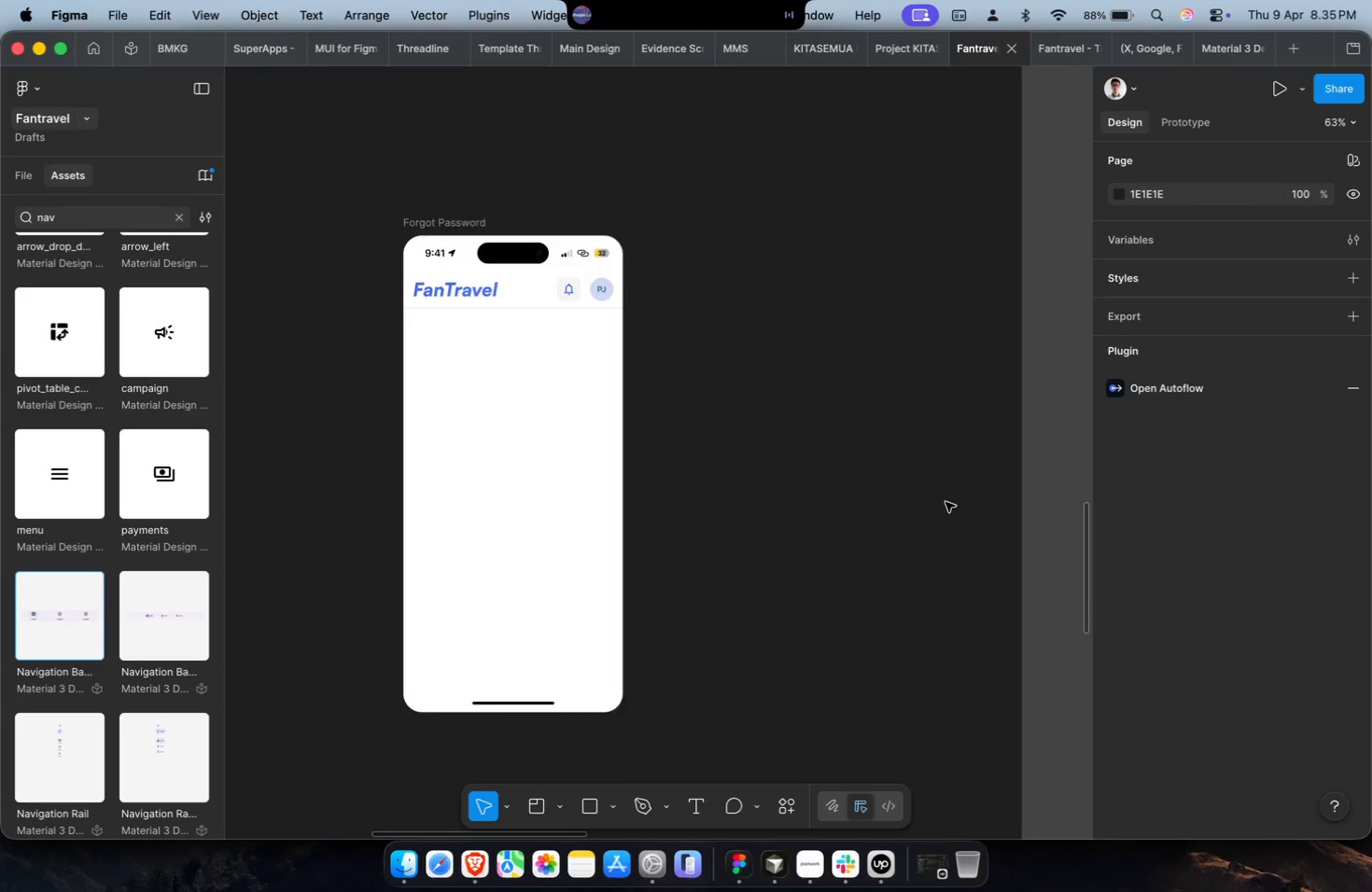 
scroll: coordinate [929, 501], scroll_direction: down, amount: 19.0
 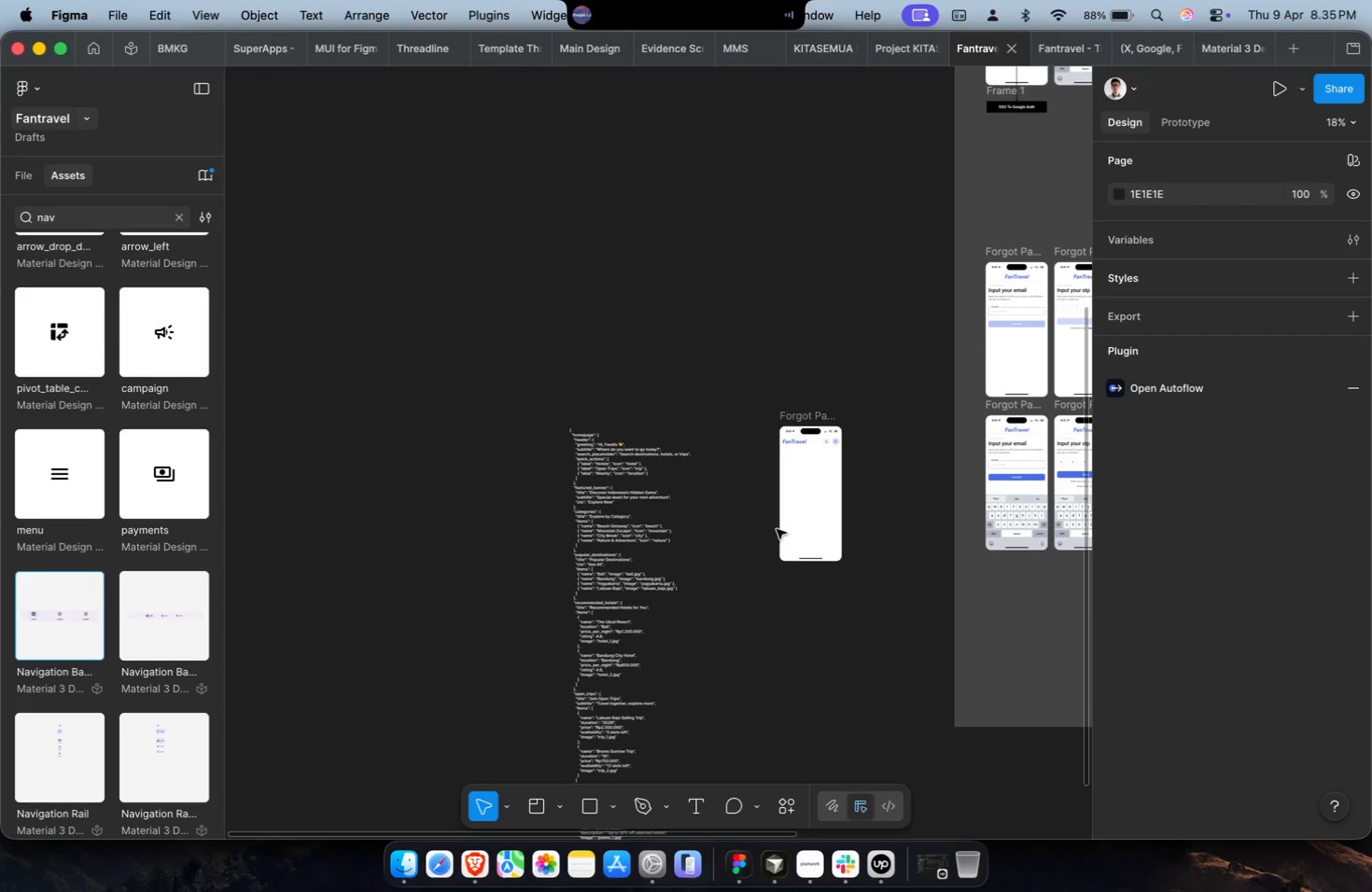 
hold_key(key=CommandLeft, duration=0.9)
scroll: coordinate [855, 549], scroll_direction: up, amount: 17.0
 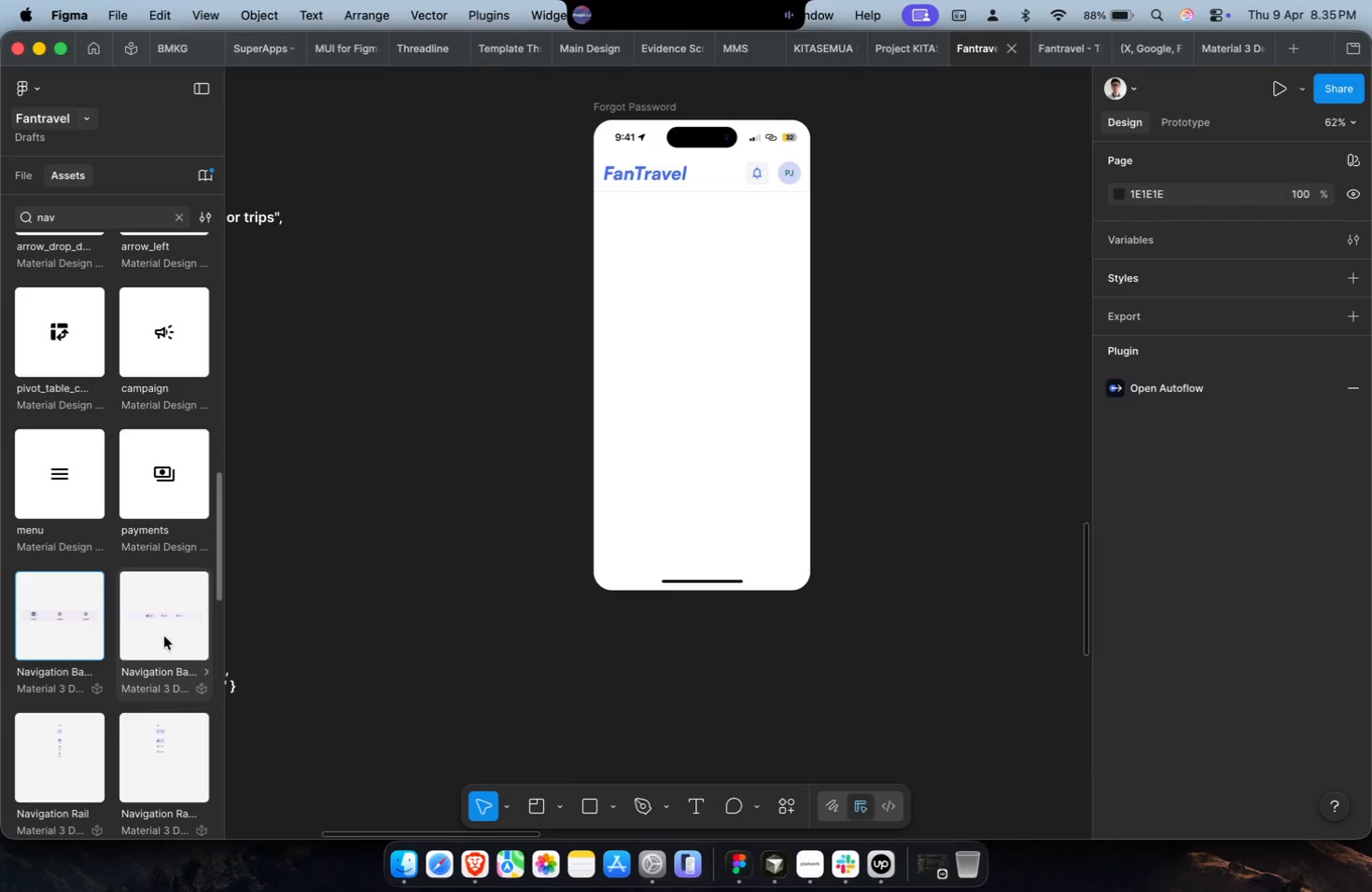 
left_click_drag(start_coordinate=[85, 634], to_coordinate=[1371, 663])
 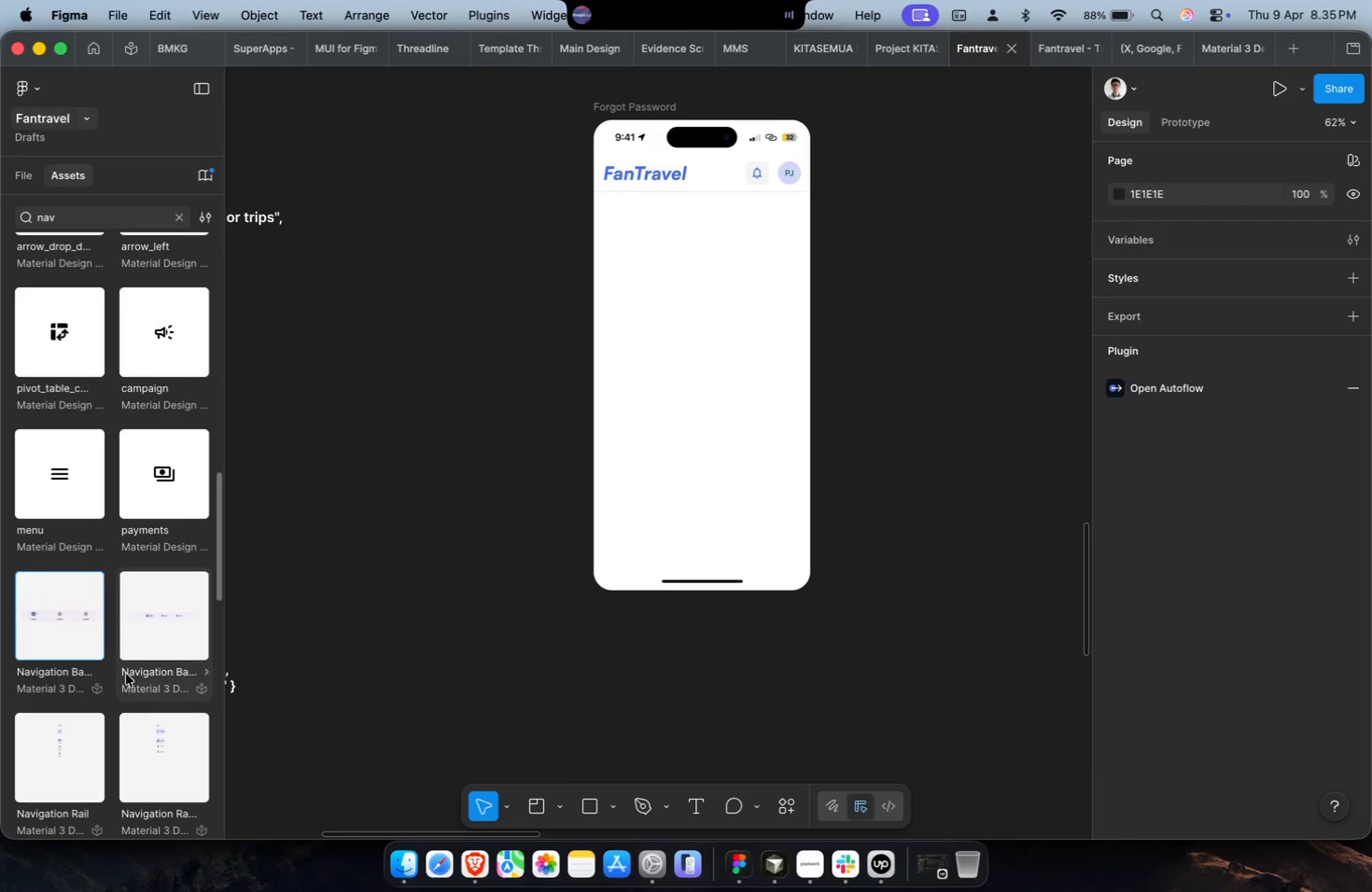 
left_click_drag(start_coordinate=[78, 622], to_coordinate=[553, 702])
 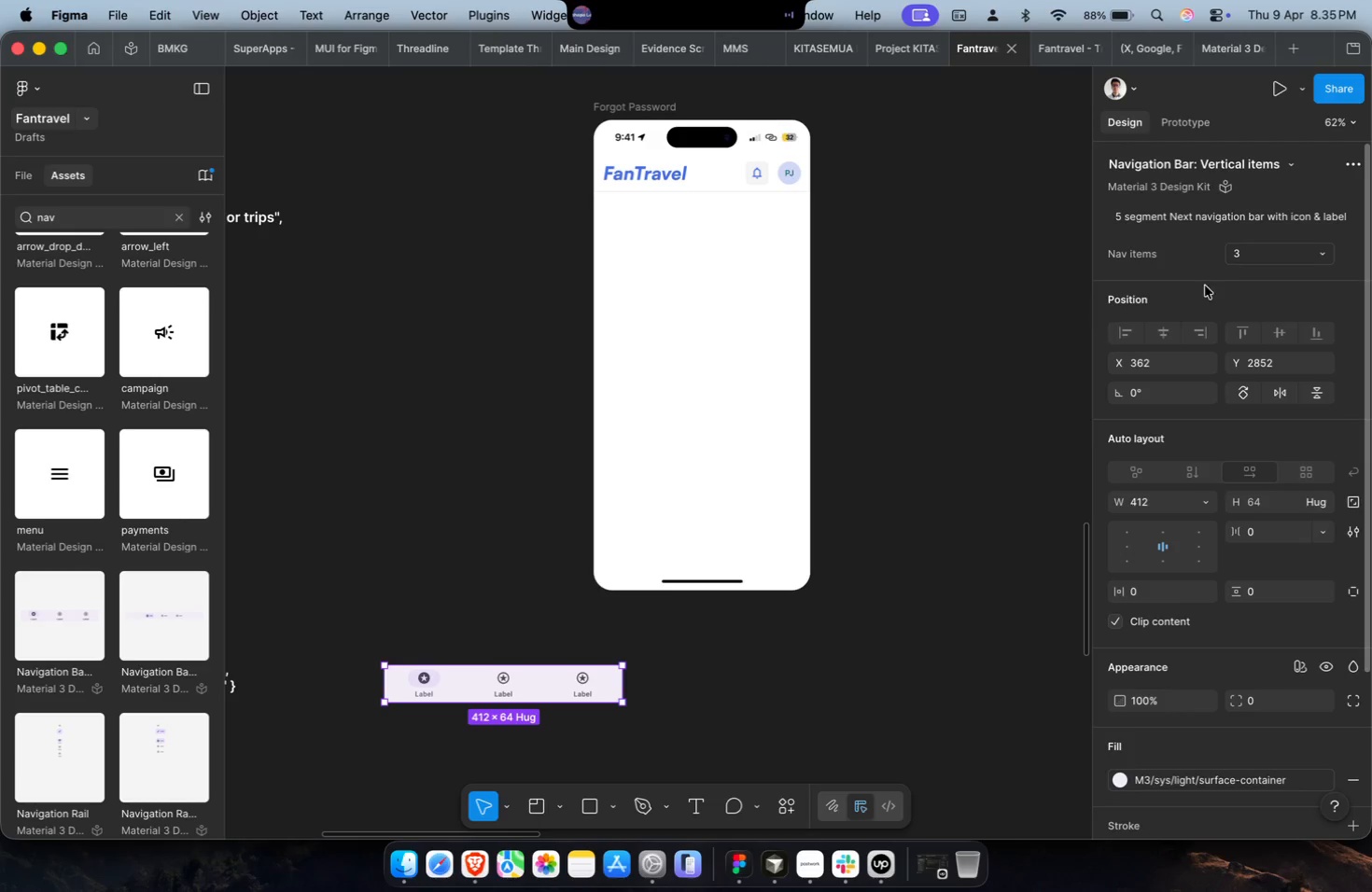 
left_click([1264, 253])
 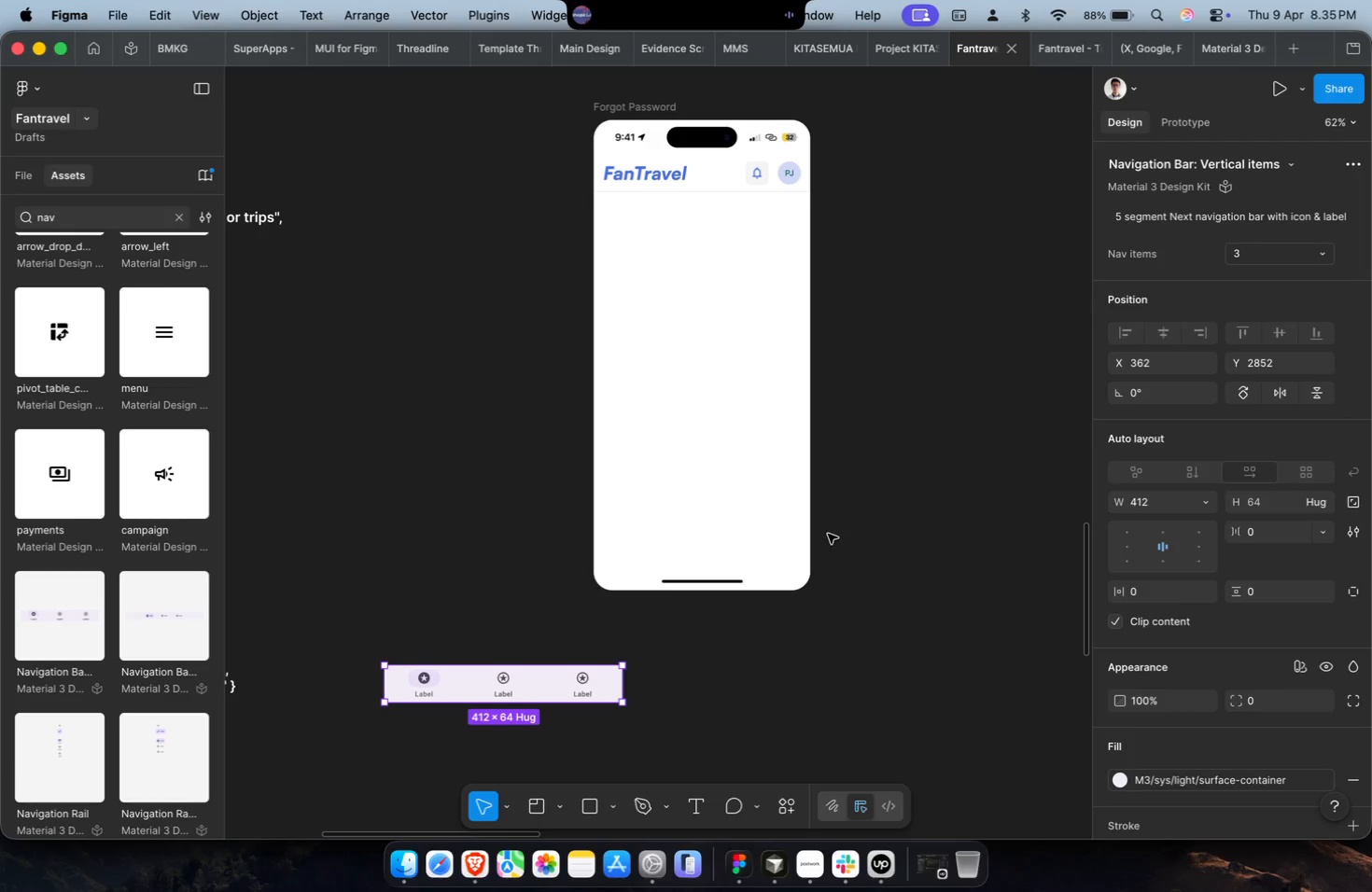 
left_click([1263, 244])
 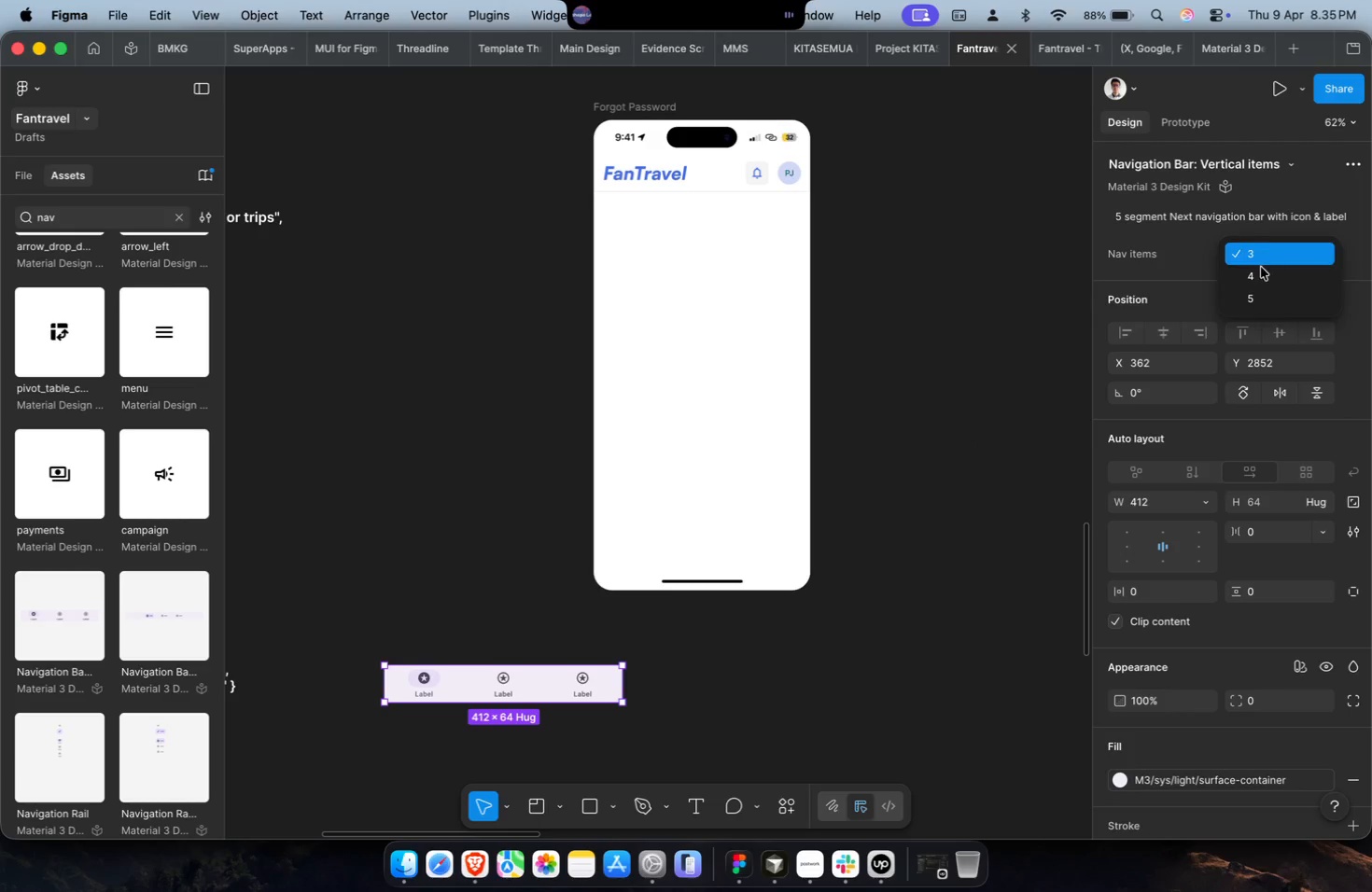 
double_click([1262, 275])
 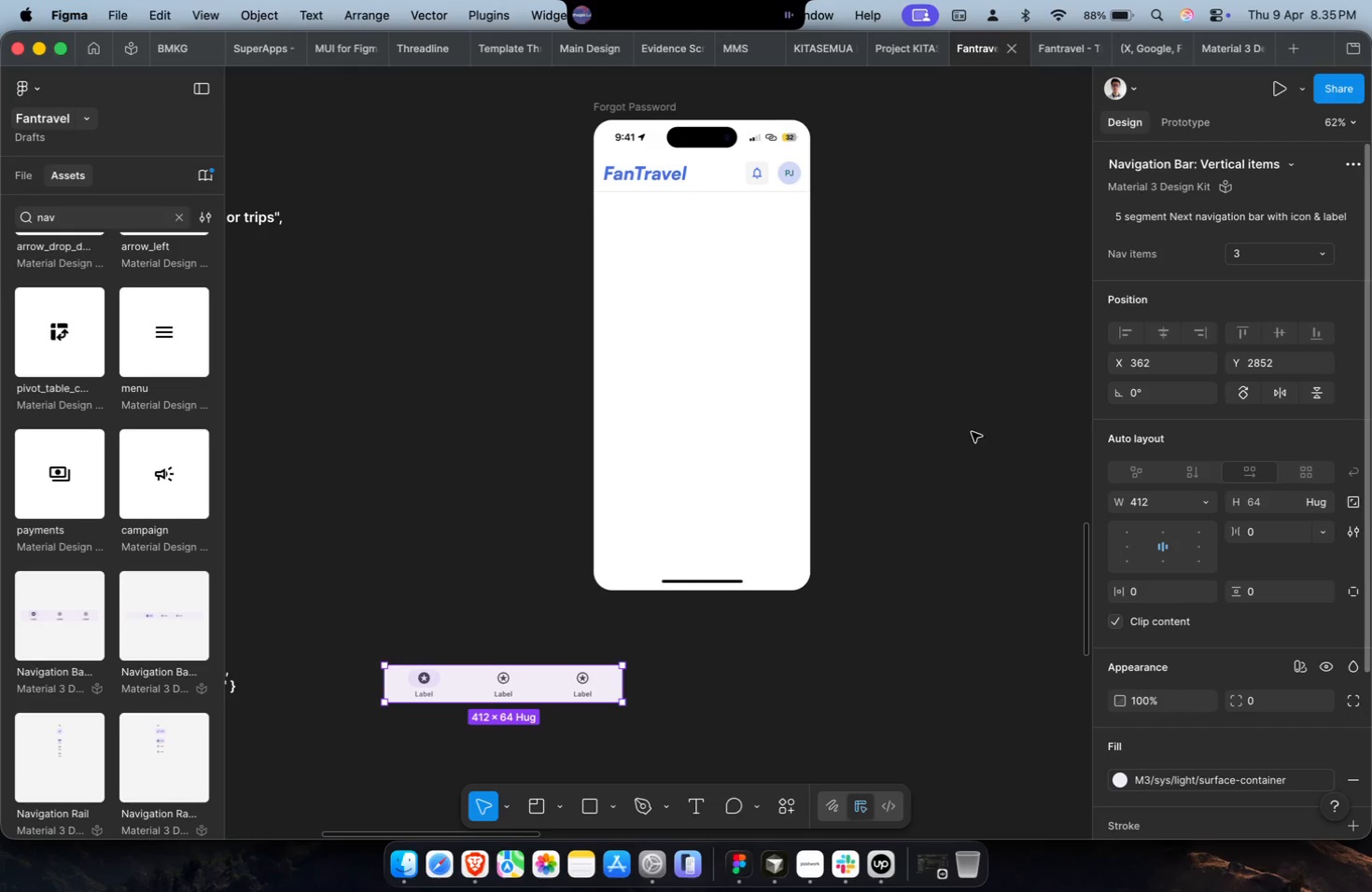 
left_click([636, 691])
 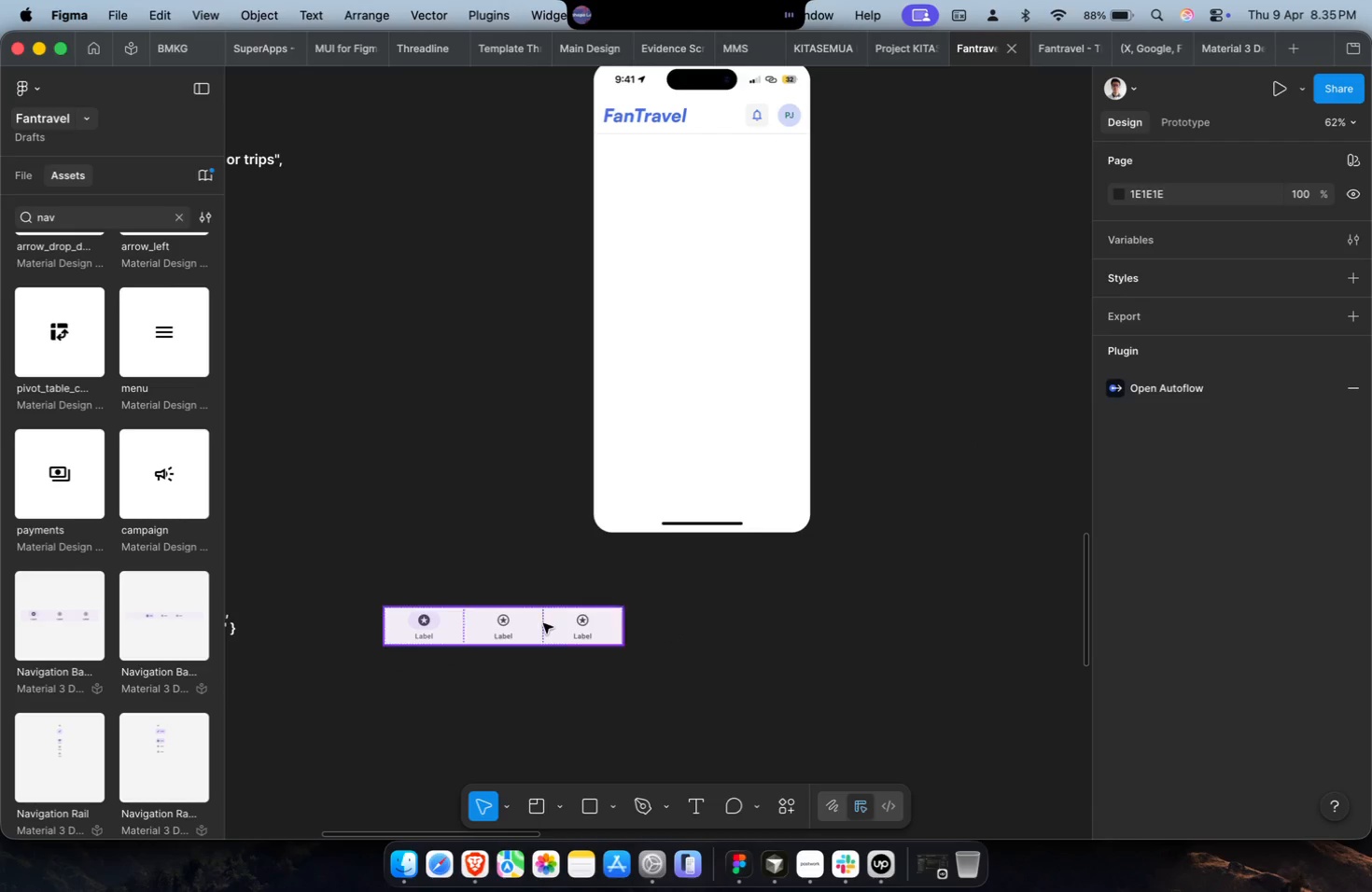 
scroll: coordinate [697, 597], scroll_direction: down, amount: 2.0
 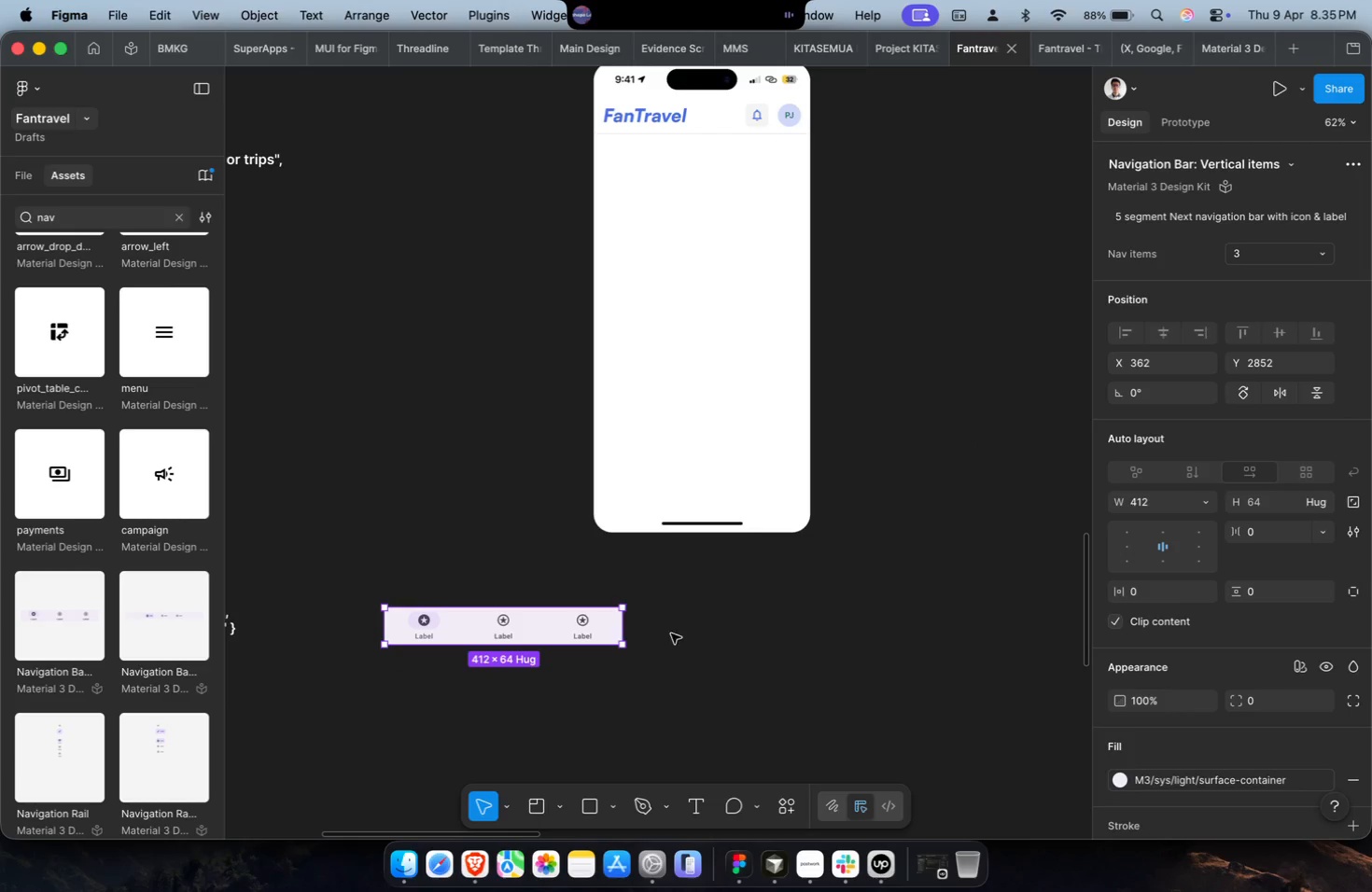 
double_click([542, 622])
 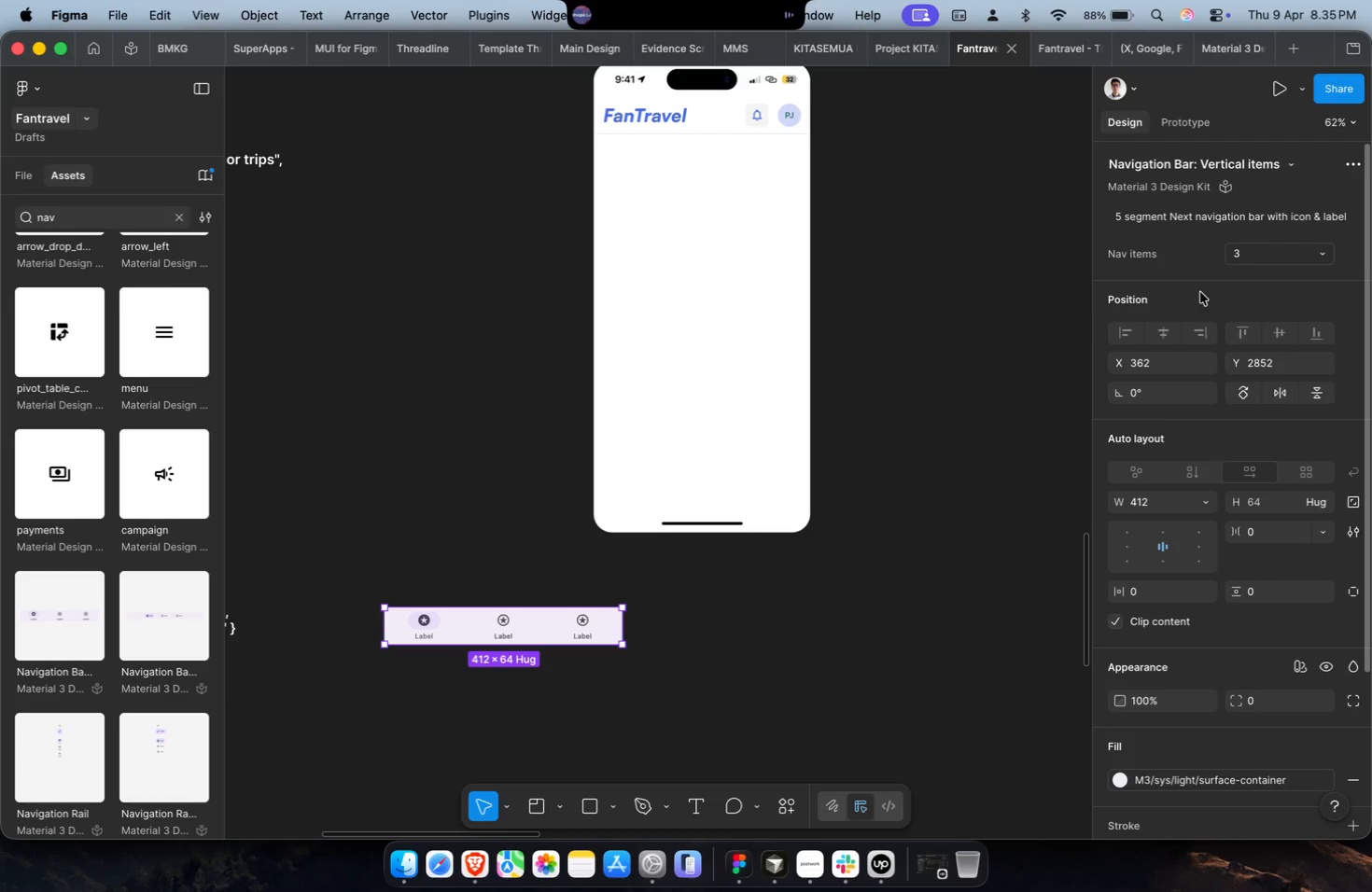 
left_click([1249, 263])
 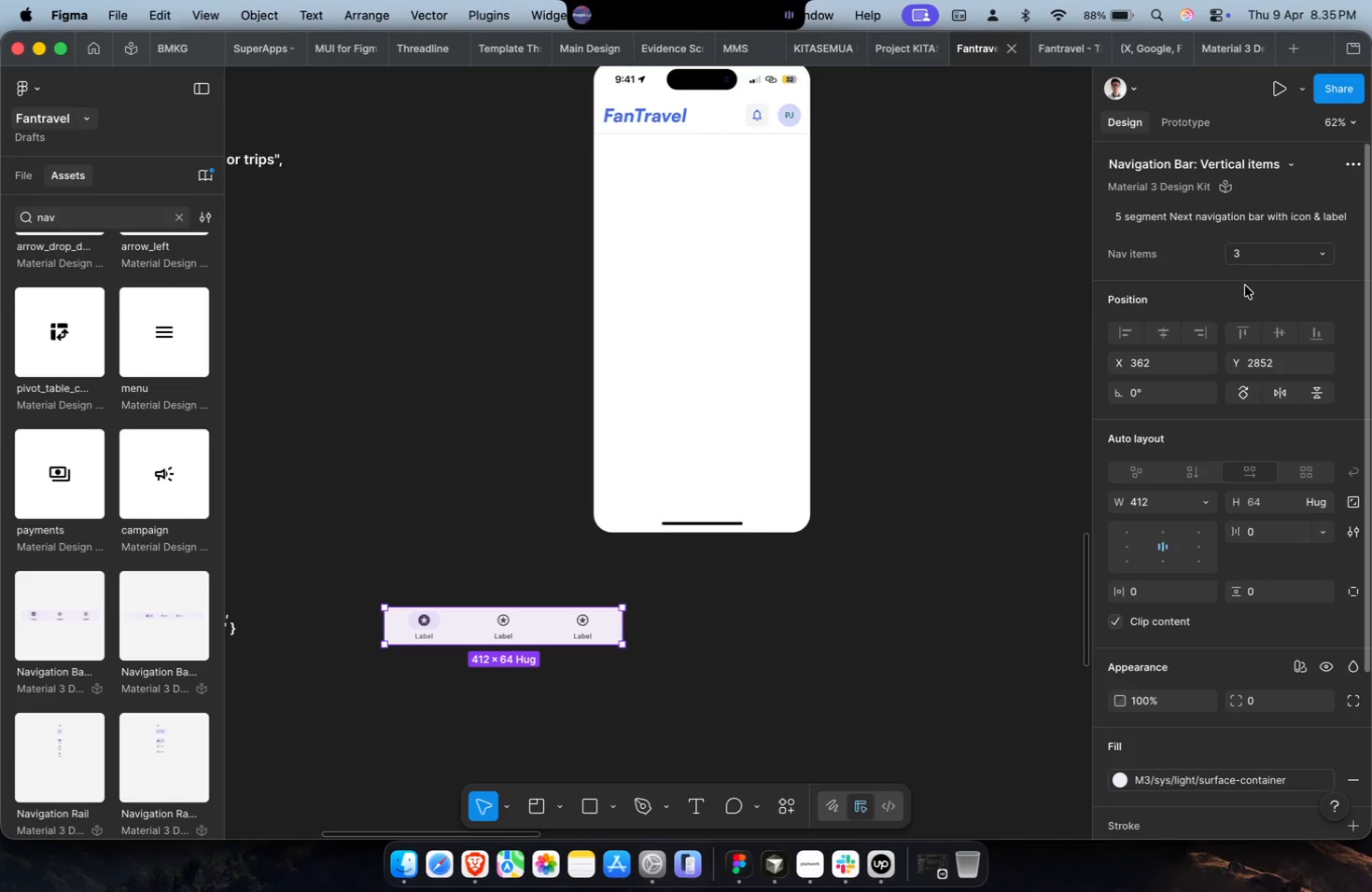 
triple_click([1253, 261])
 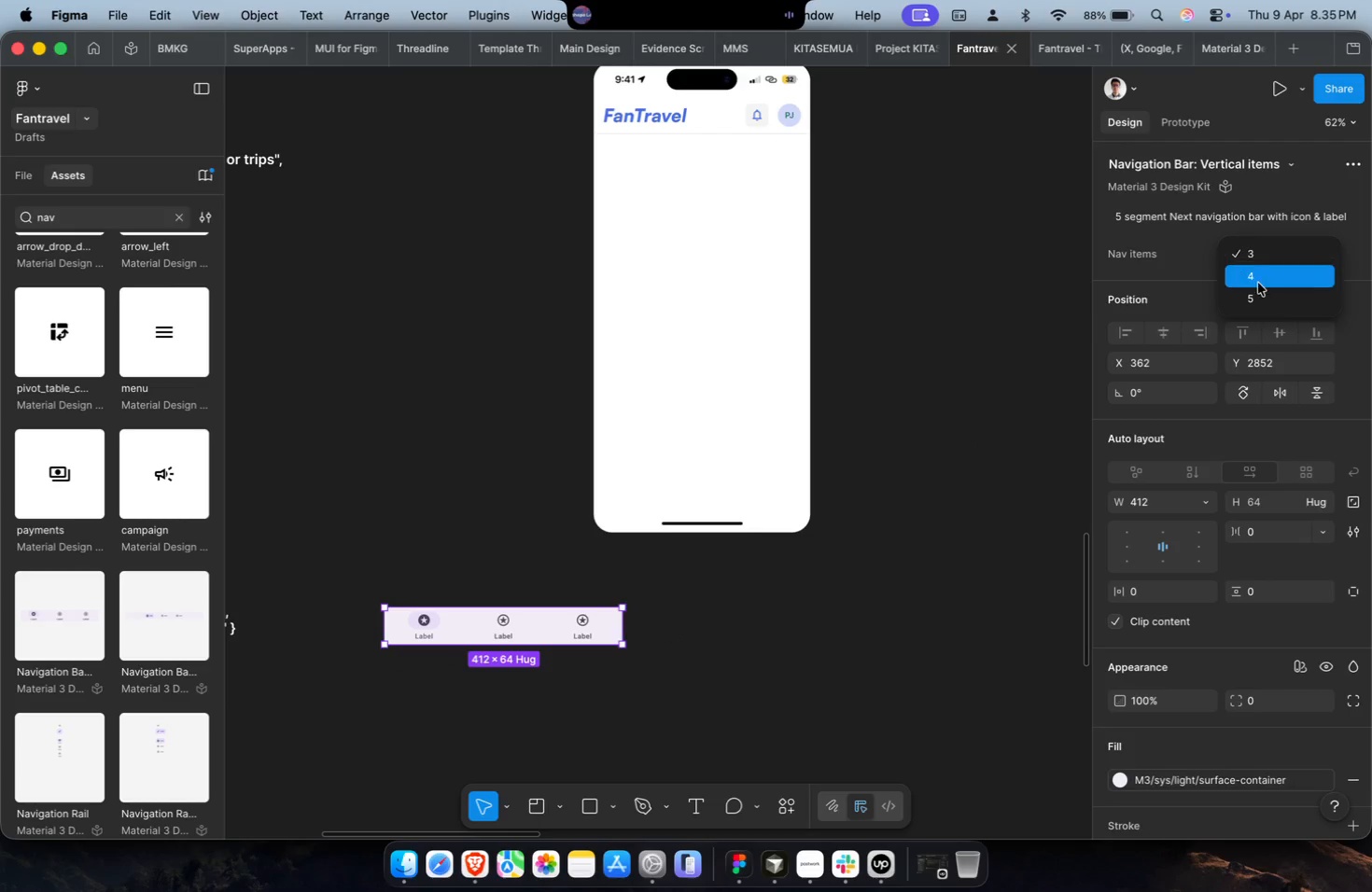 
triple_click([1259, 286])
 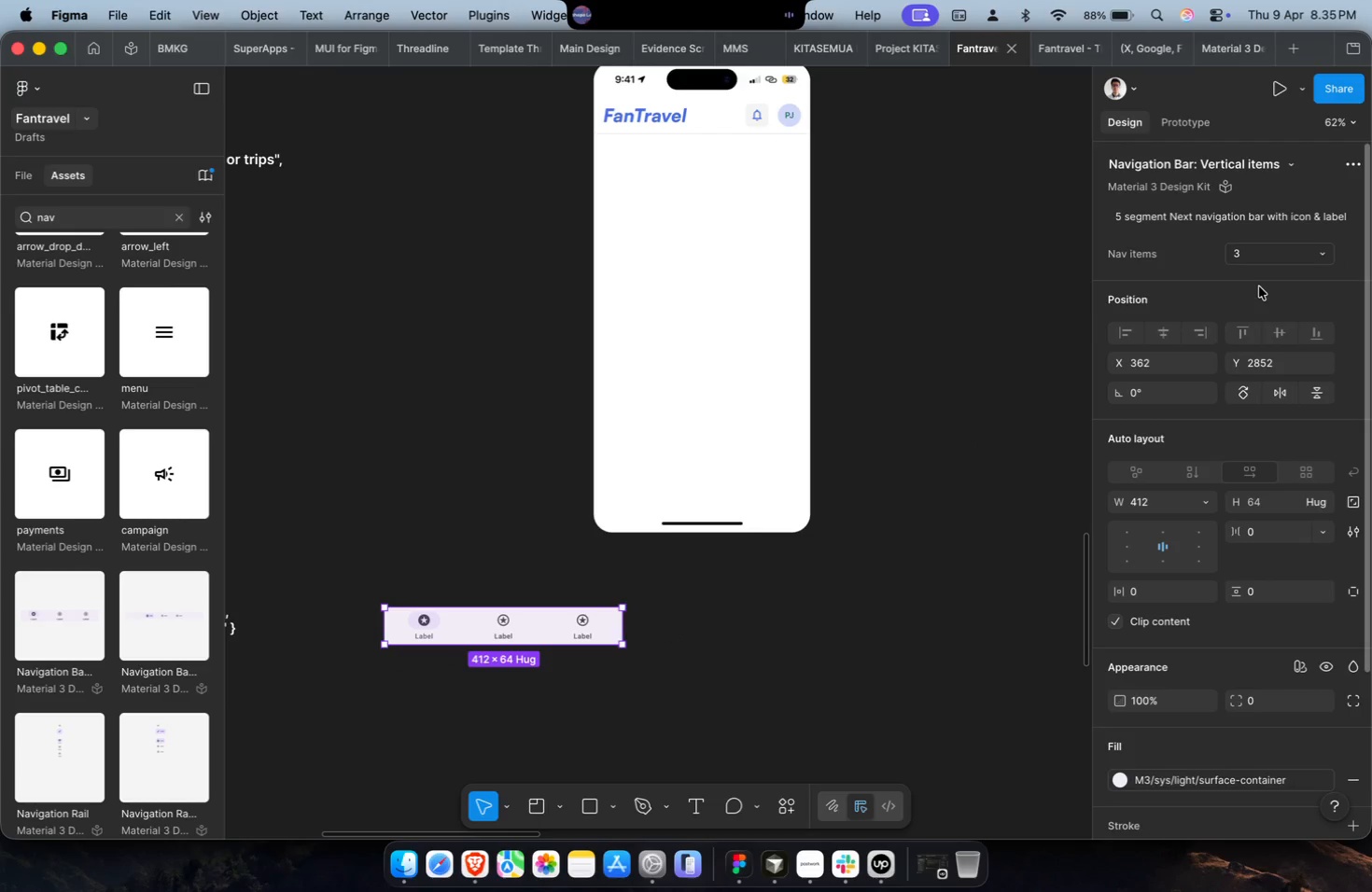 
triple_click([1266, 263])
 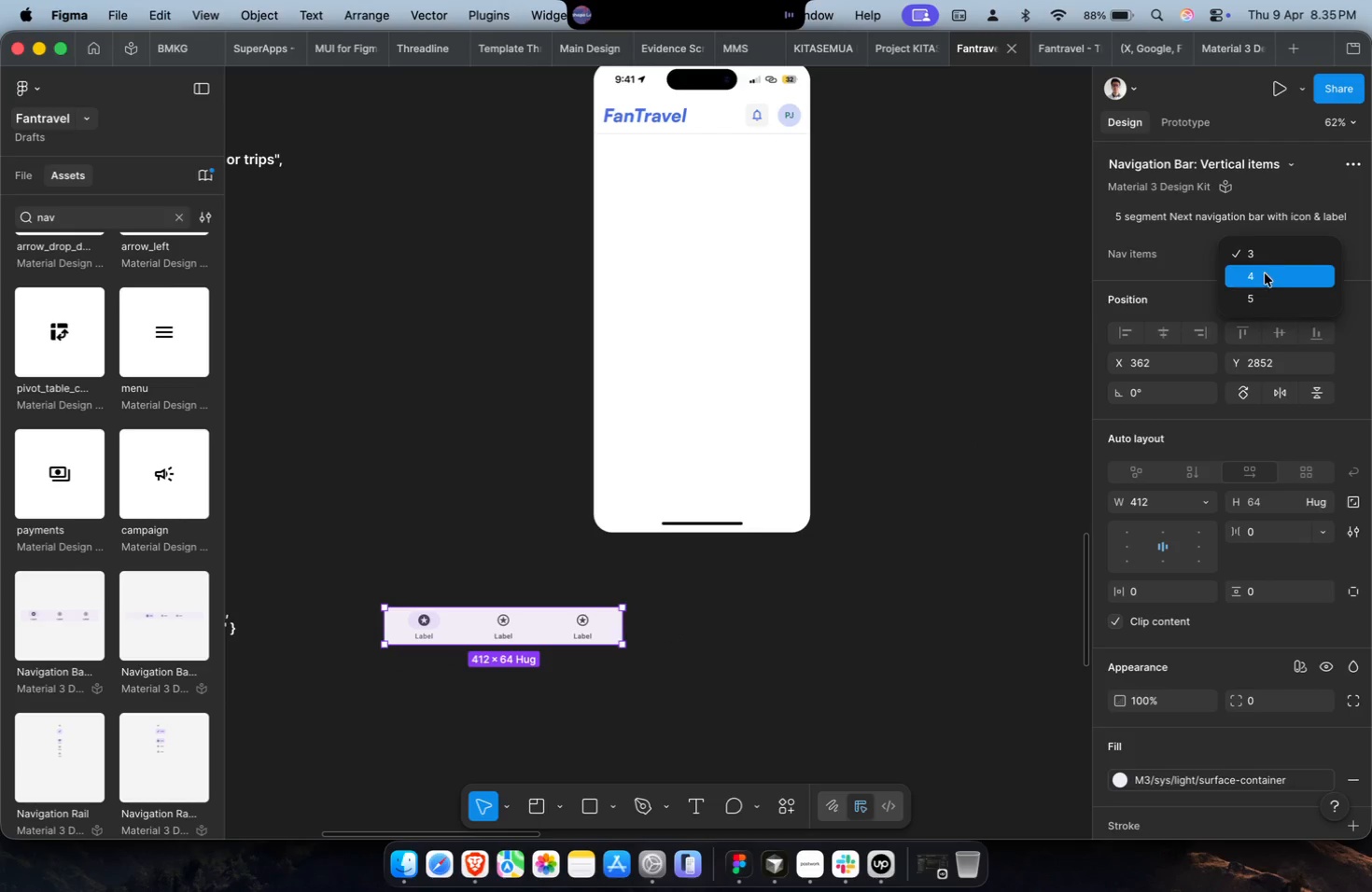 
triple_click([1263, 291])
 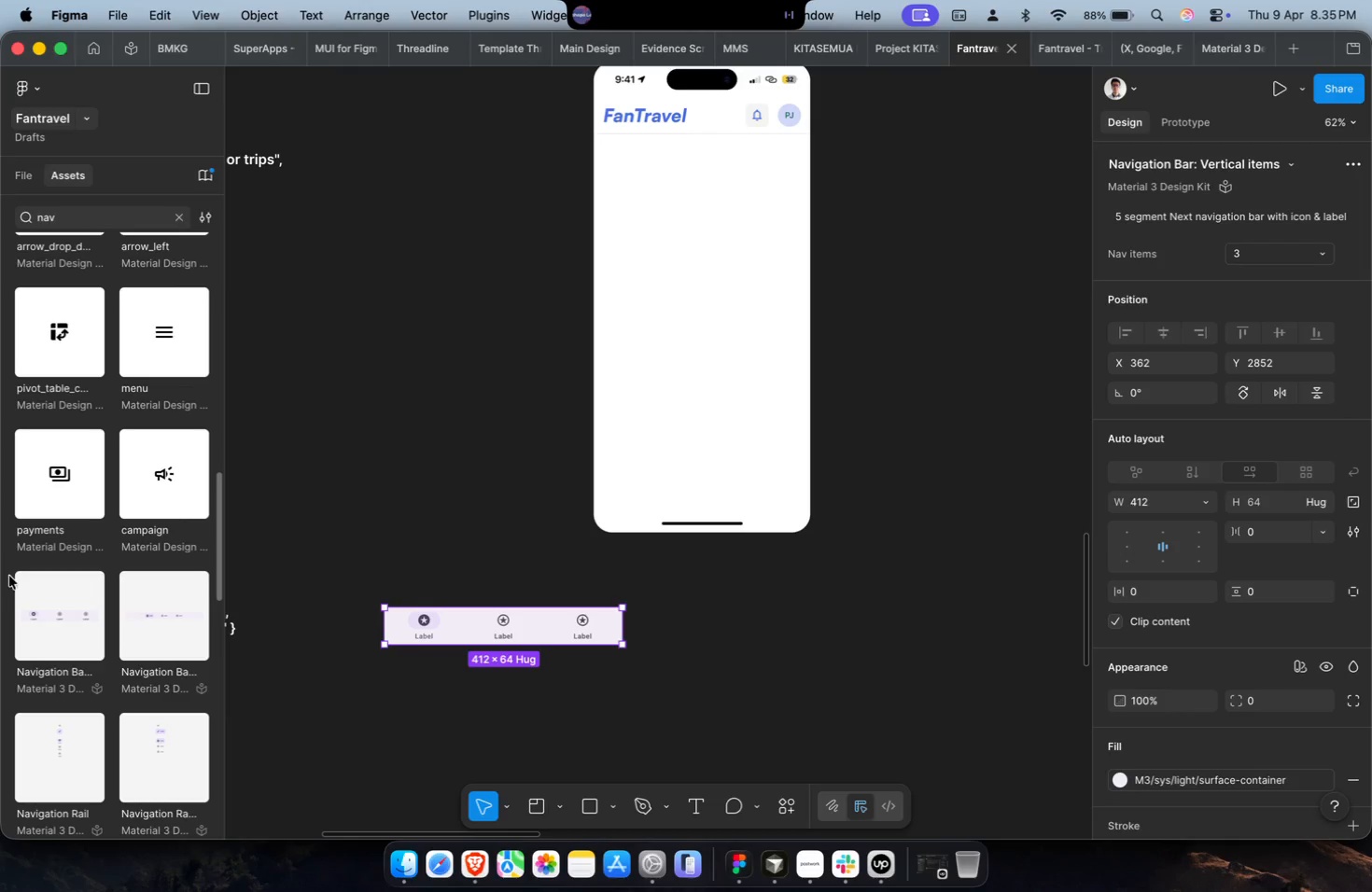 
scroll: coordinate [119, 664], scroll_direction: down, amount: 4.0
 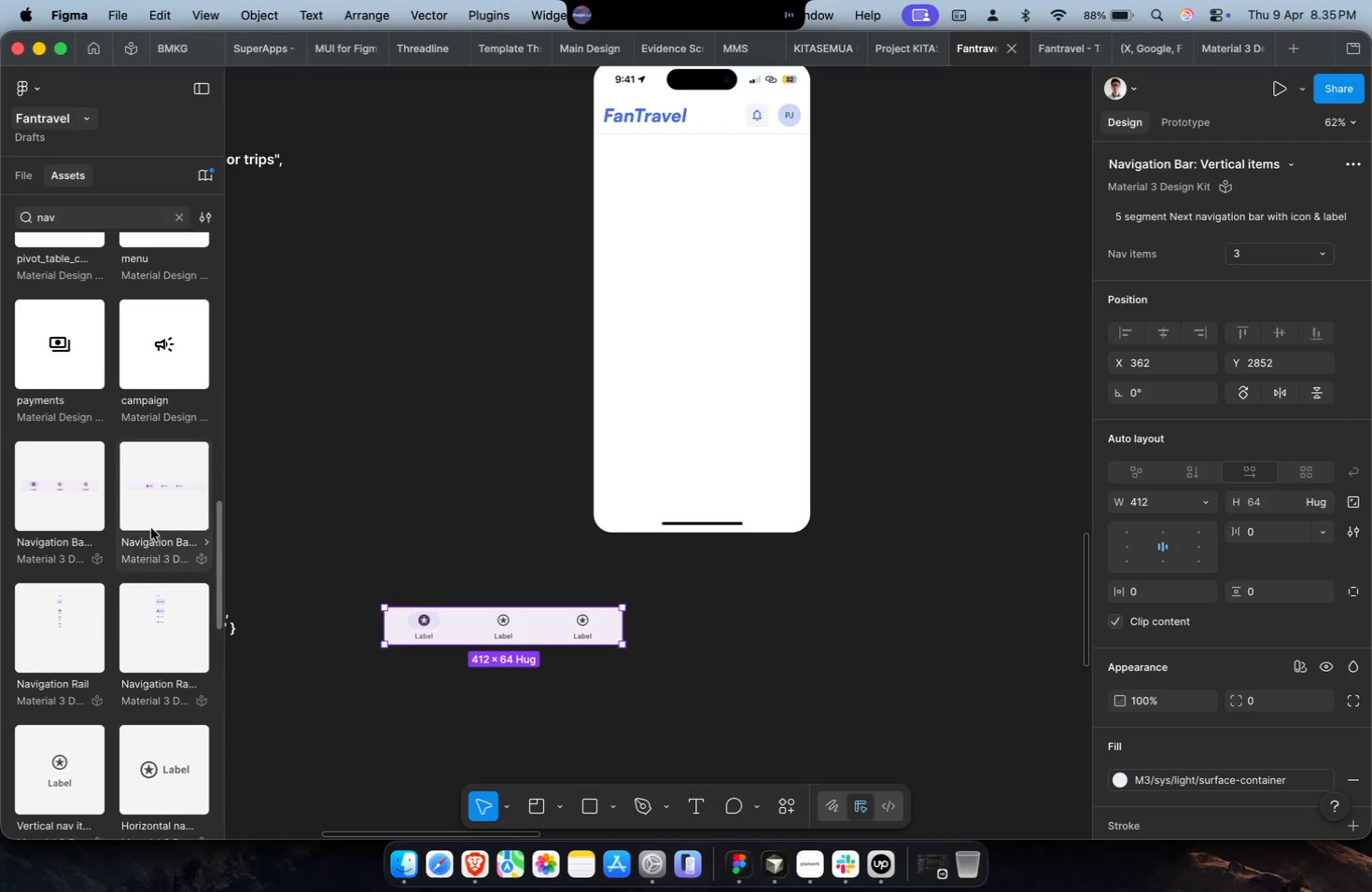 
left_click_drag(start_coordinate=[151, 498], to_coordinate=[410, 560])
 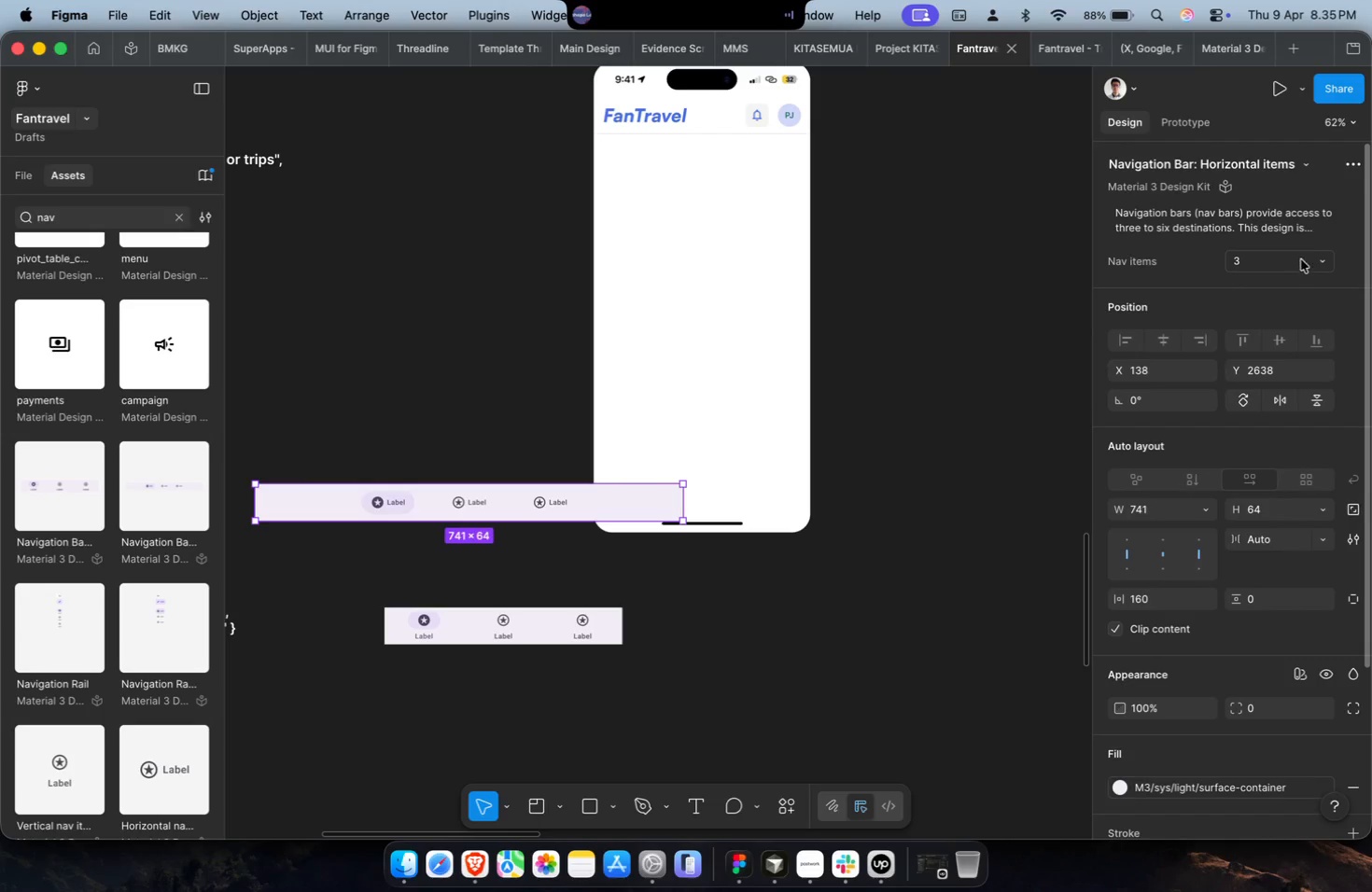 
double_click([1294, 293])
 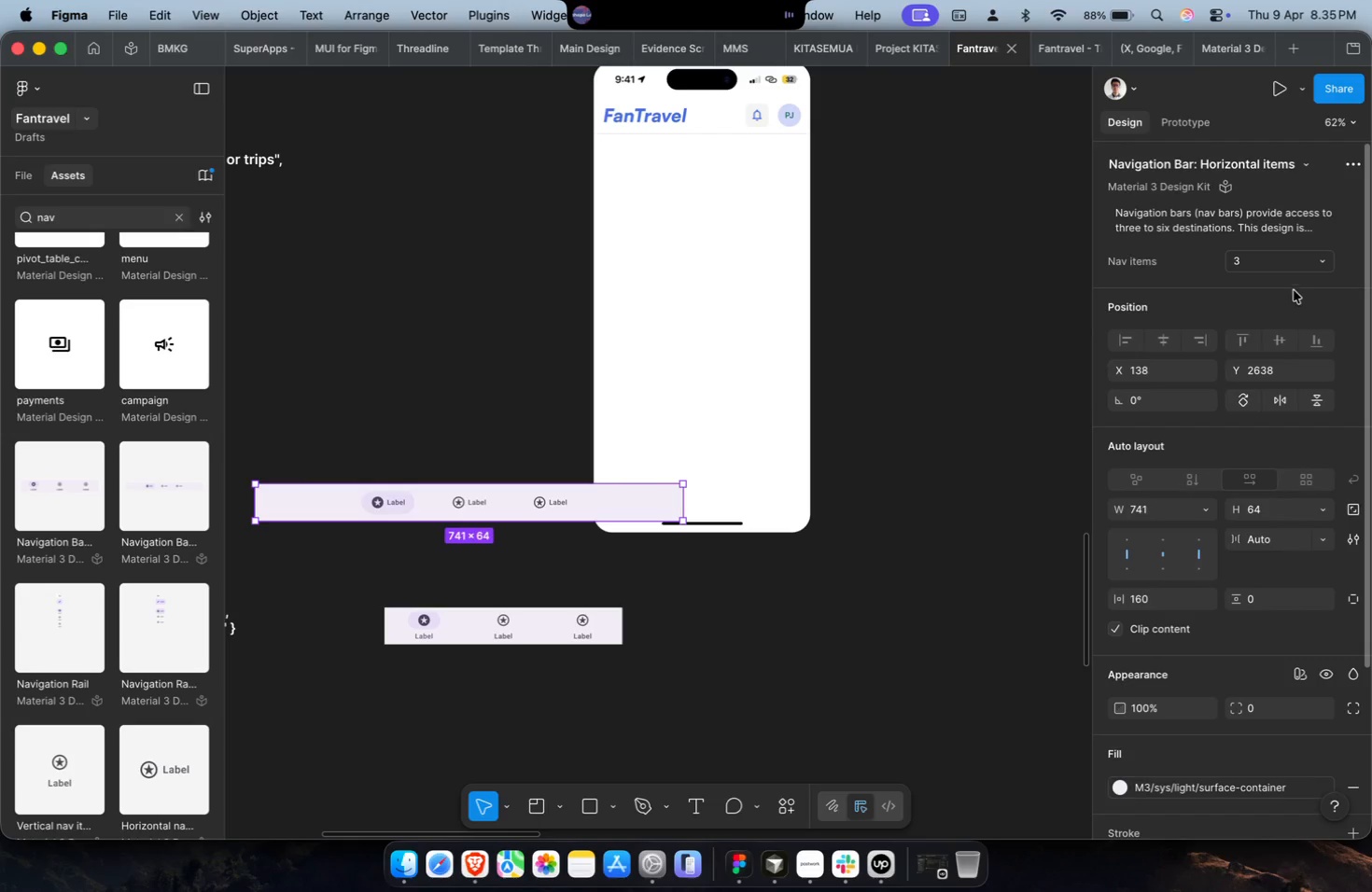 
triple_click([1296, 266])
 